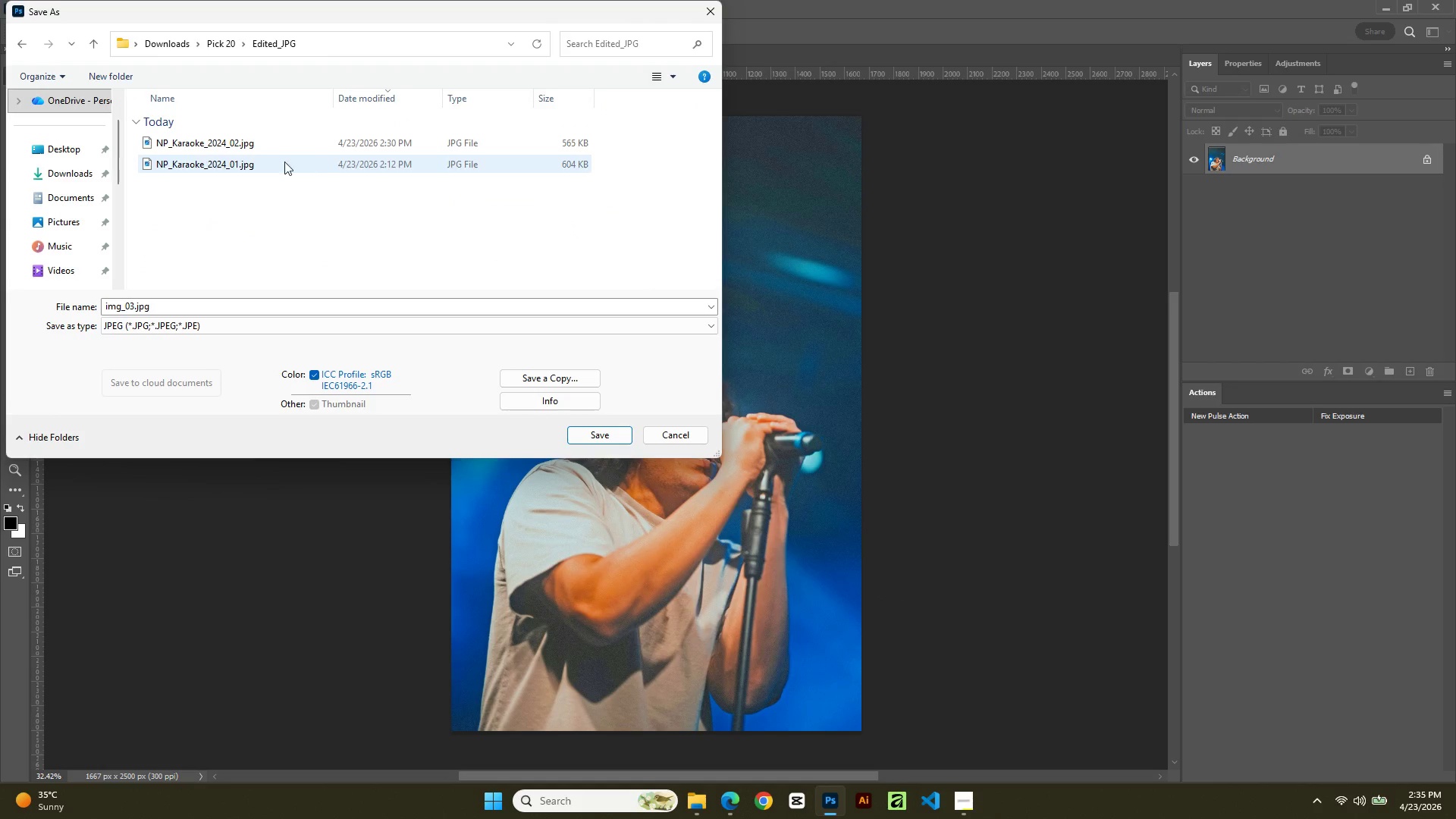 
left_click([265, 162])
 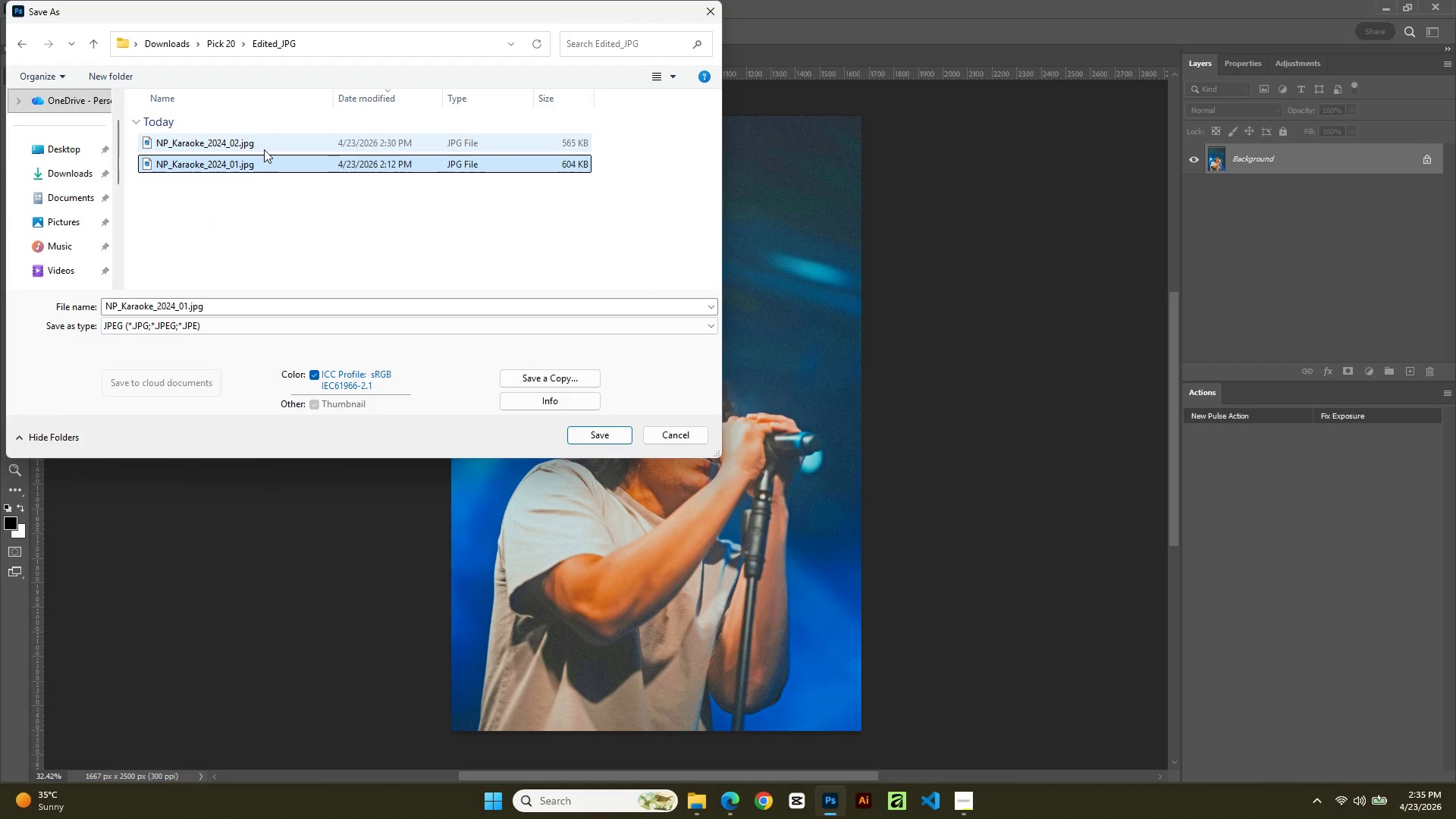 
mouse_move([395, 120])
 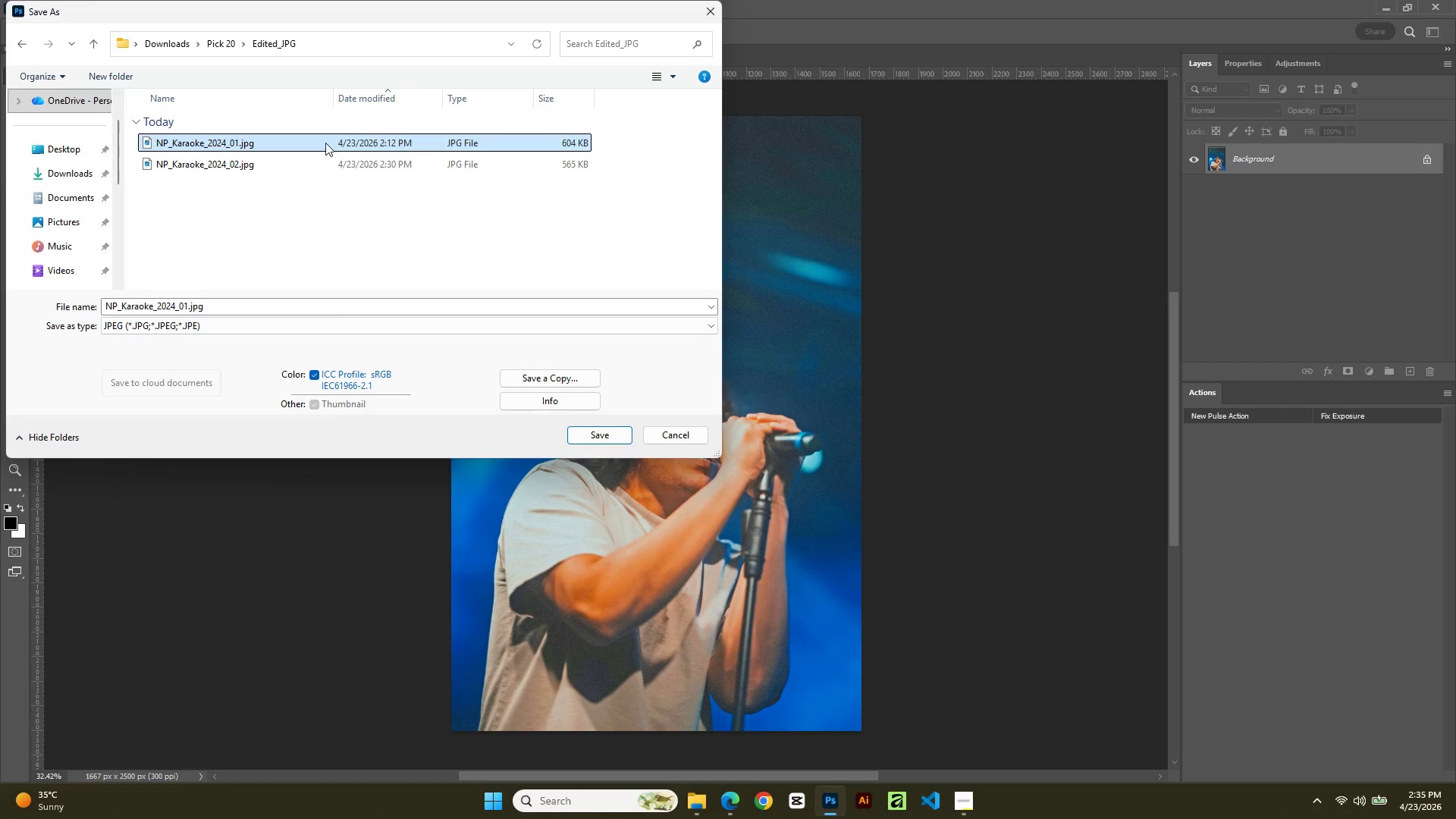 
left_click([288, 158])
 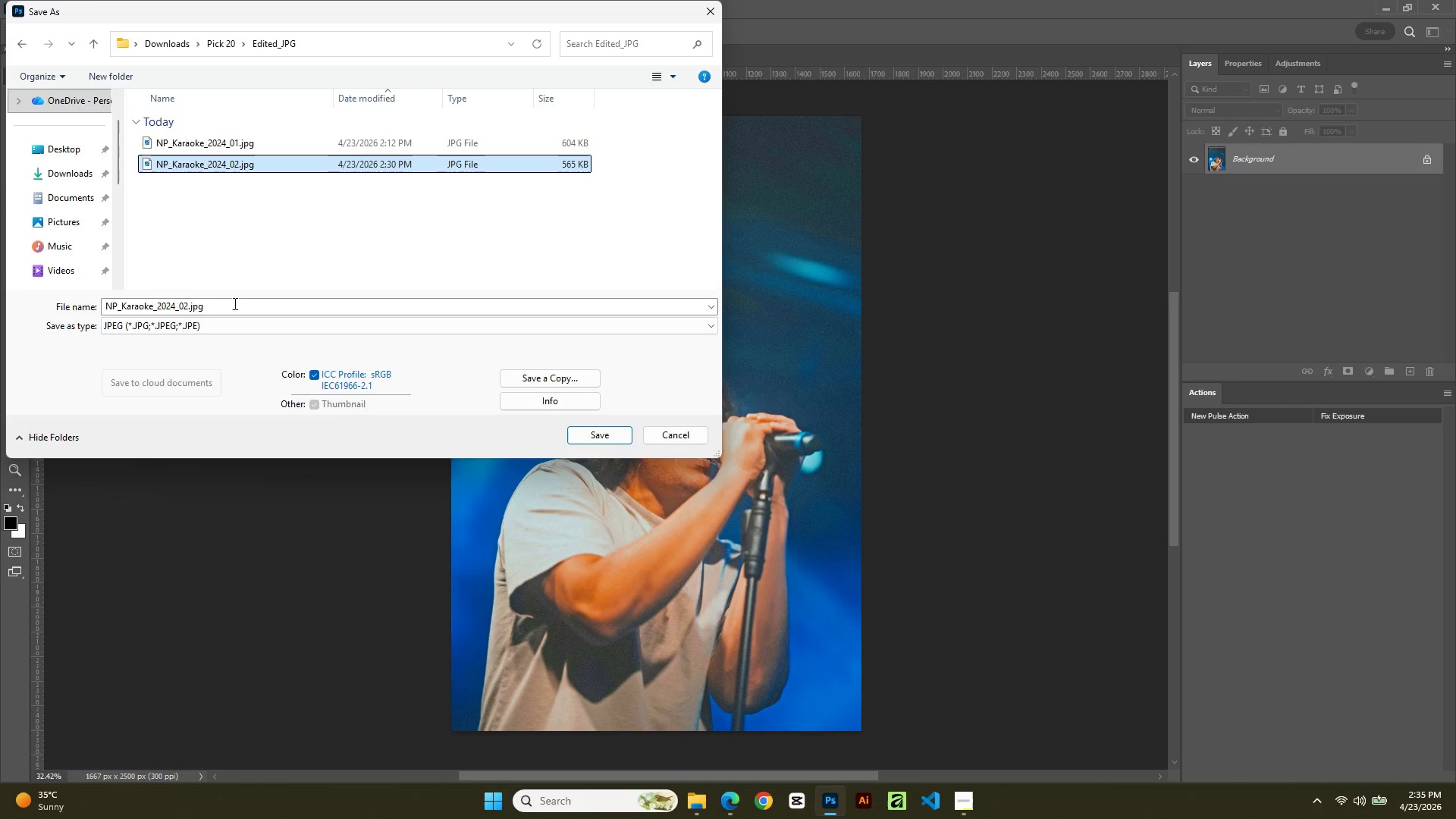 
left_click([234, 304])
 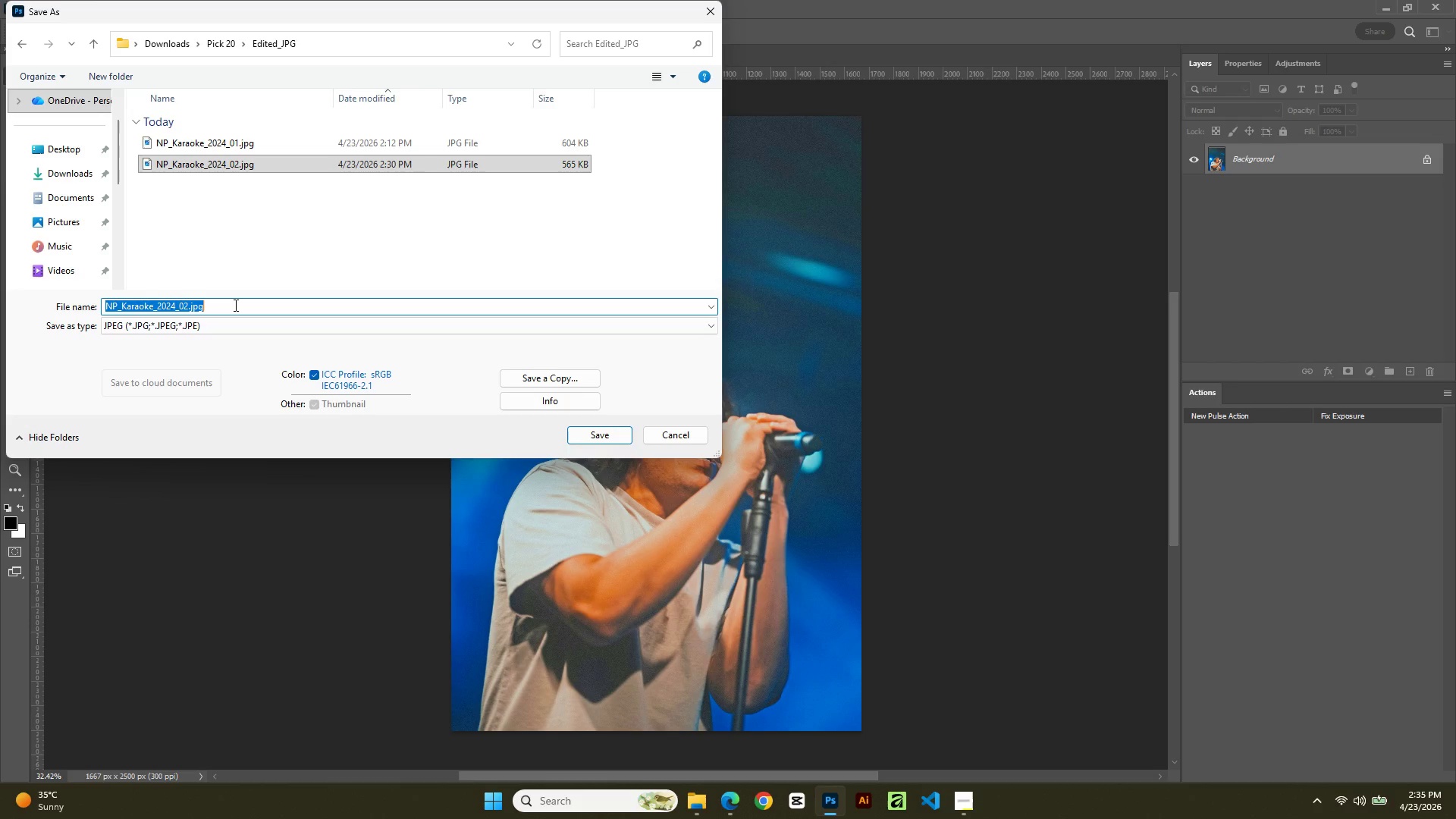 
key(ArrowRight)
 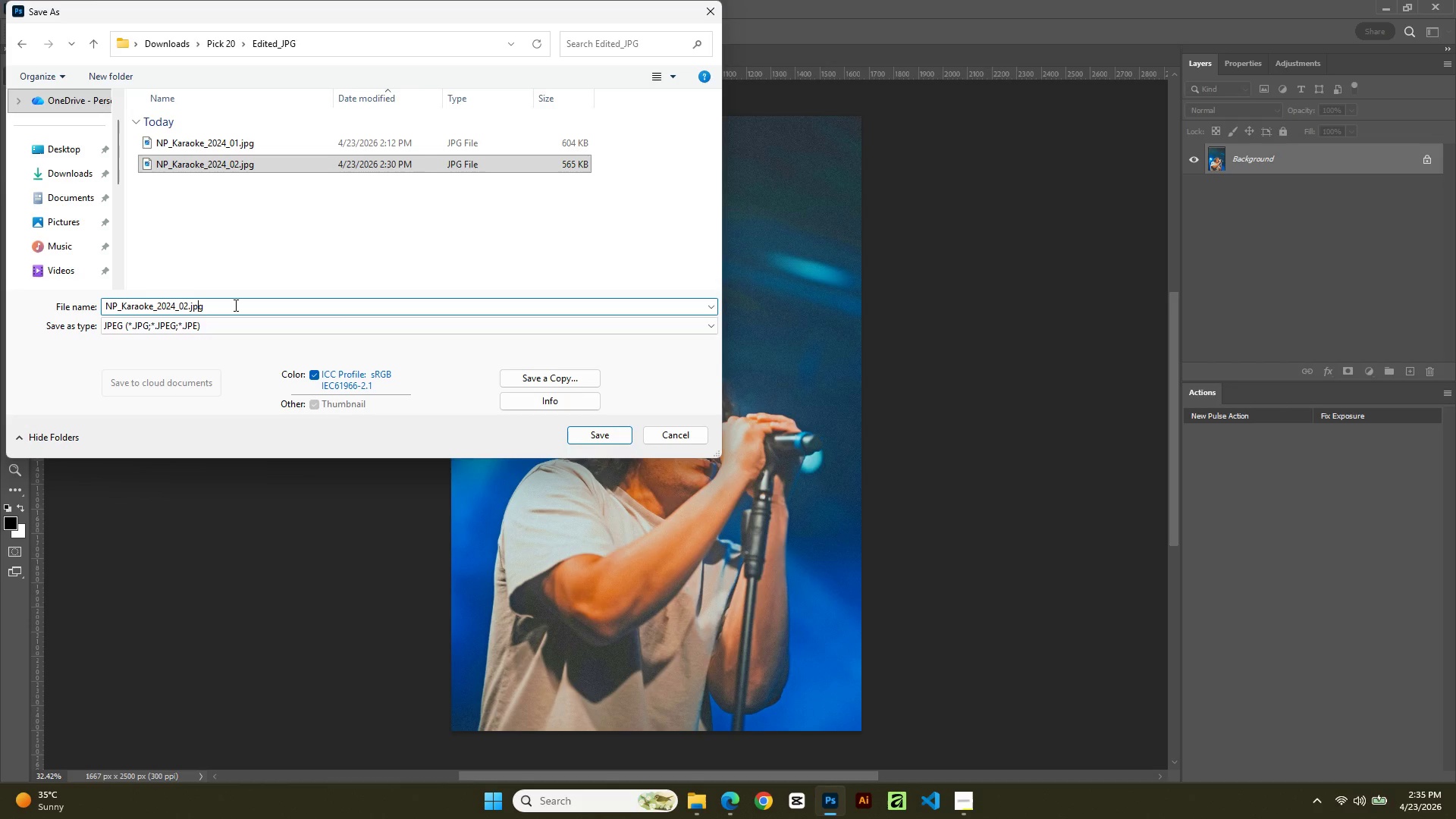 
key(ArrowLeft)
 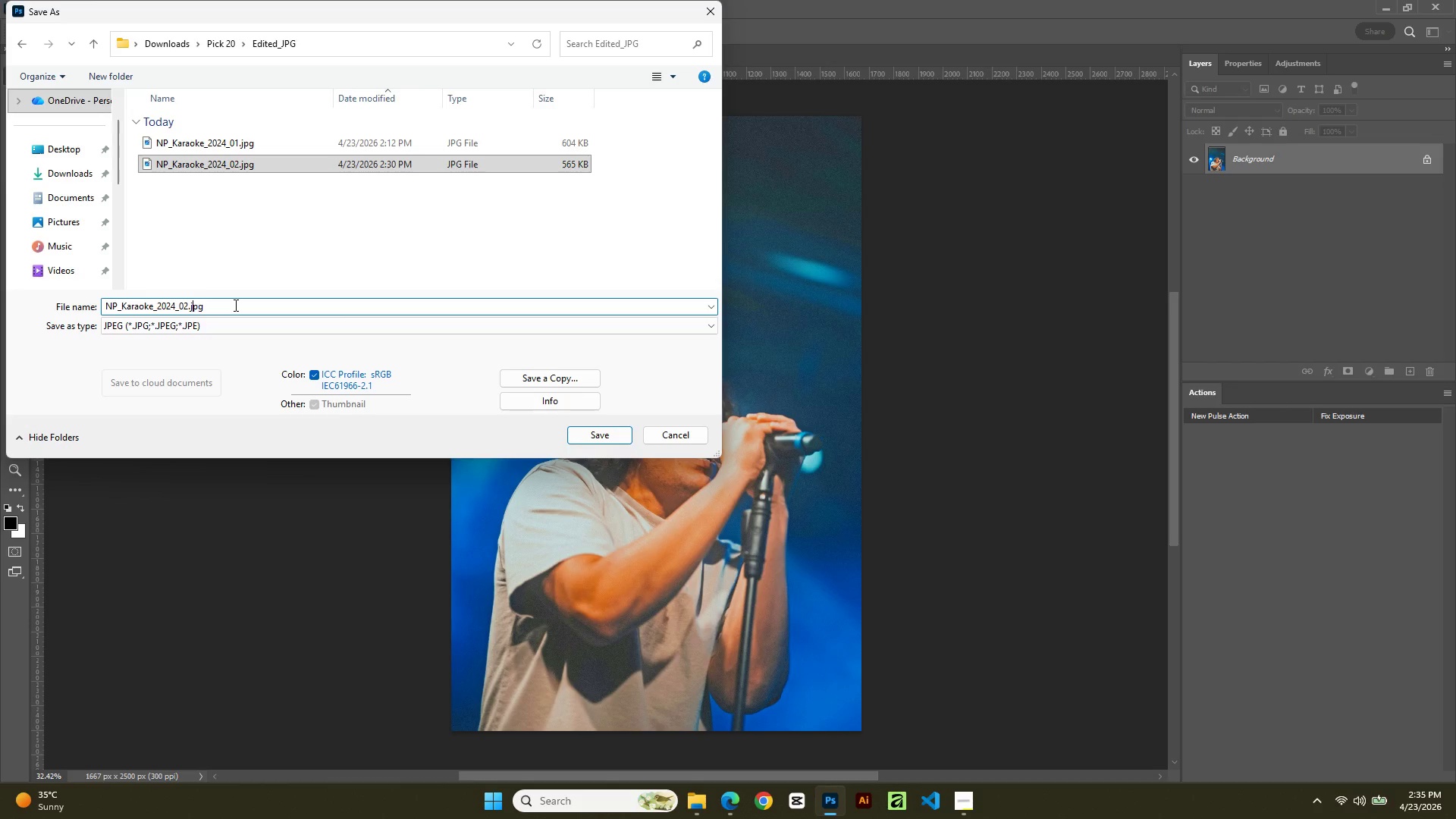 
key(ArrowLeft)
 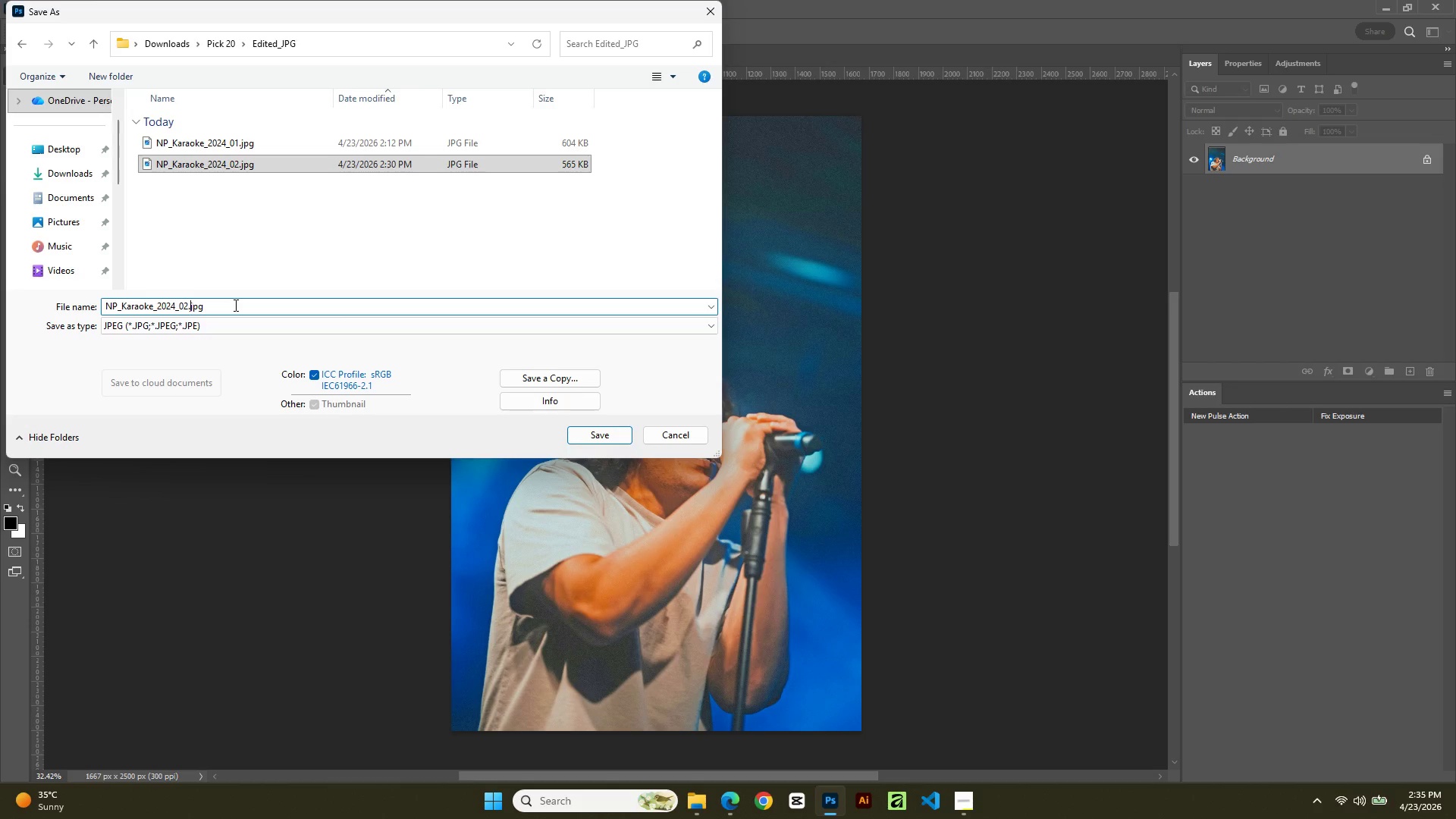 
key(ArrowLeft)
 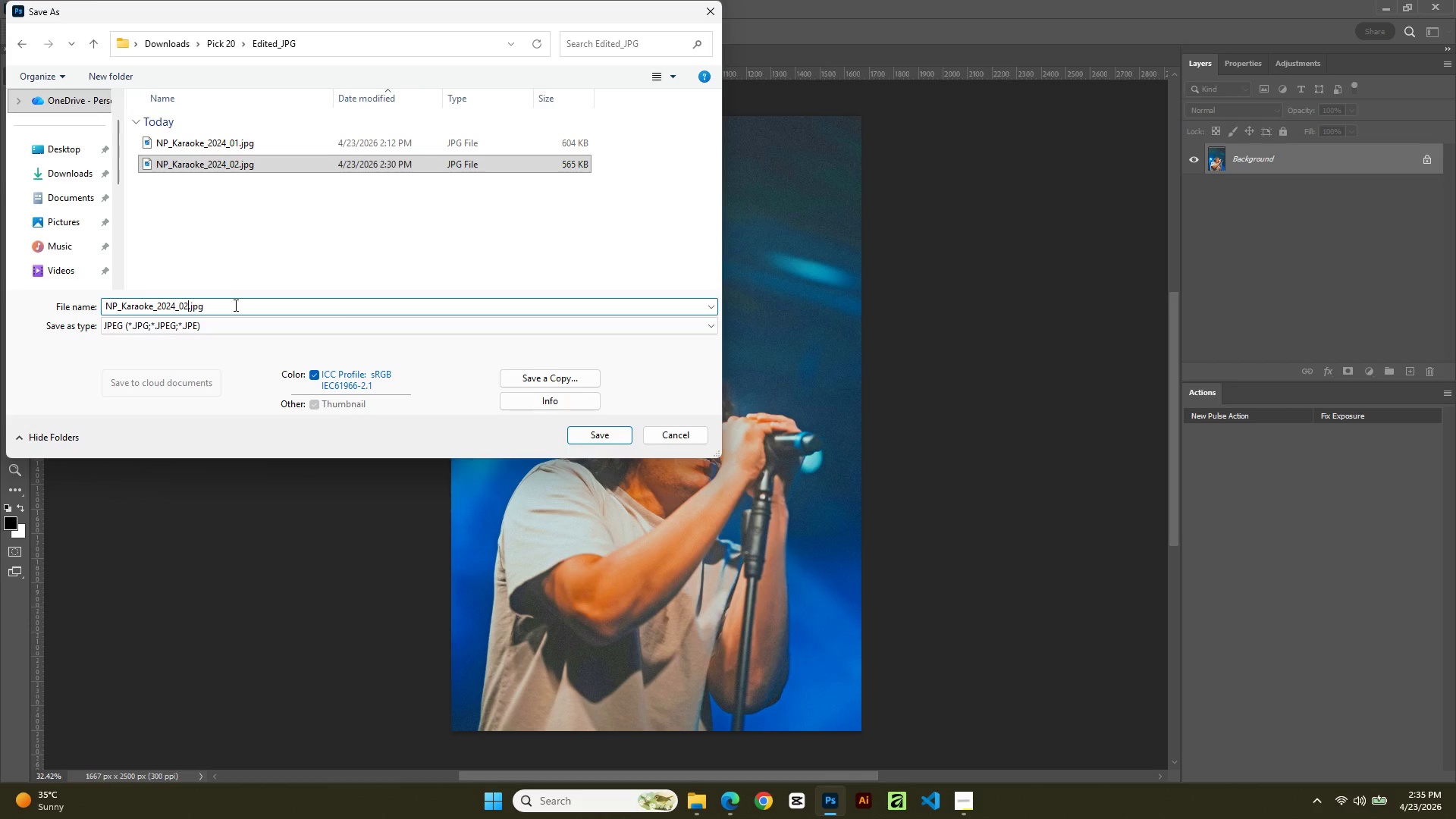 
key(ArrowLeft)
 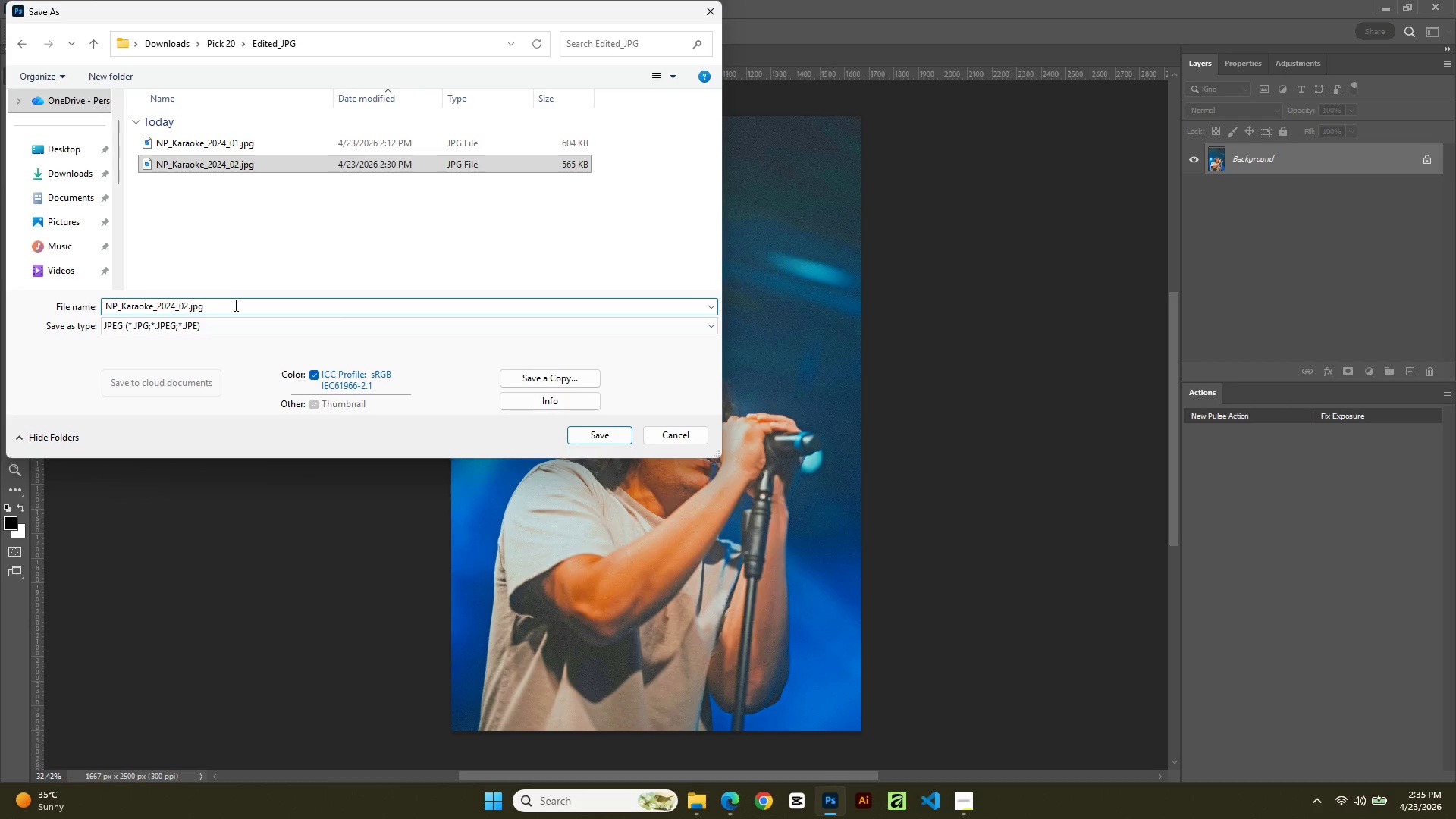 
key(Backspace)
 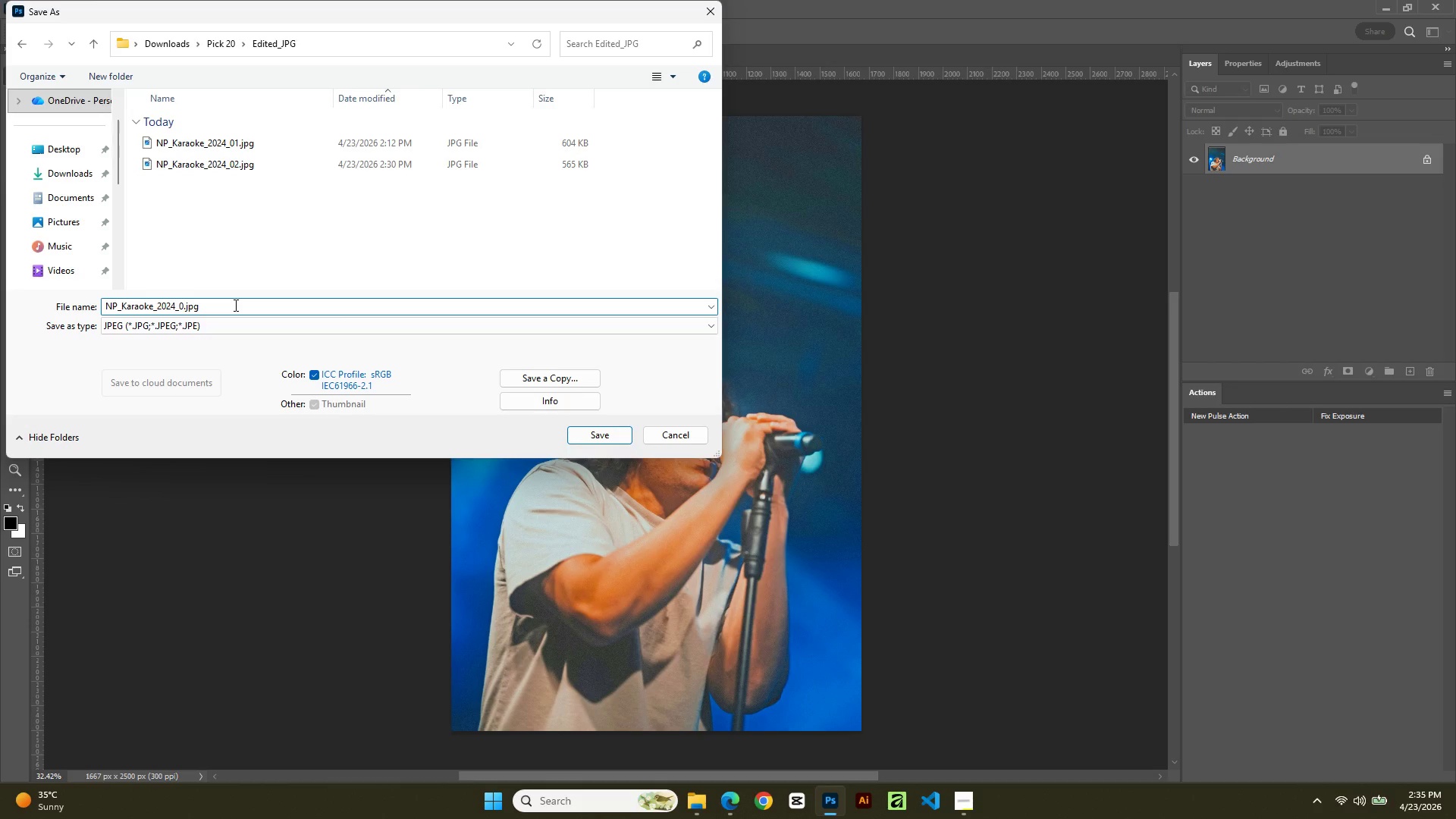 
key(Numpad3)
 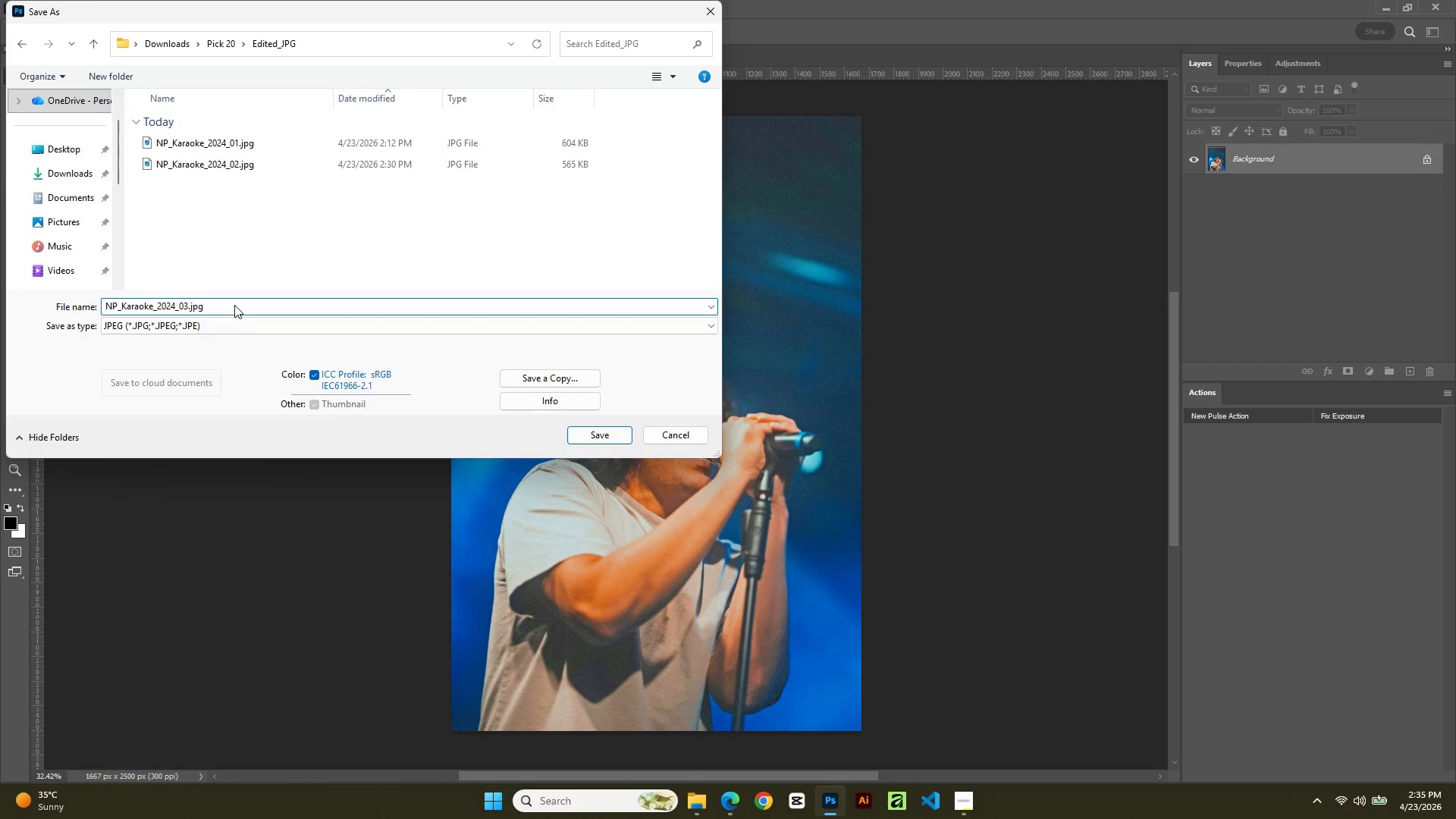 
key(NumpadEnter)
 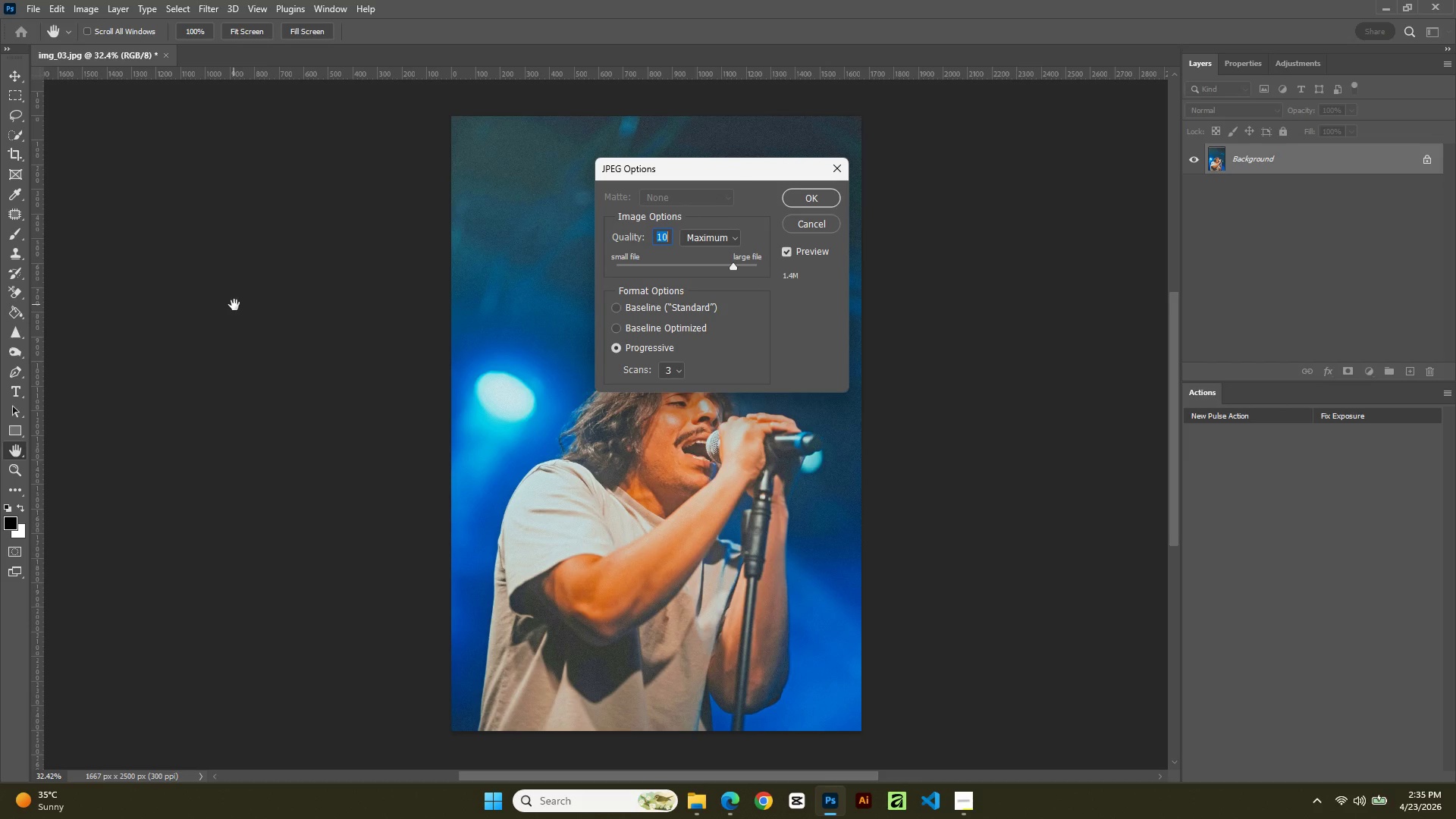 
wait(16.06)
 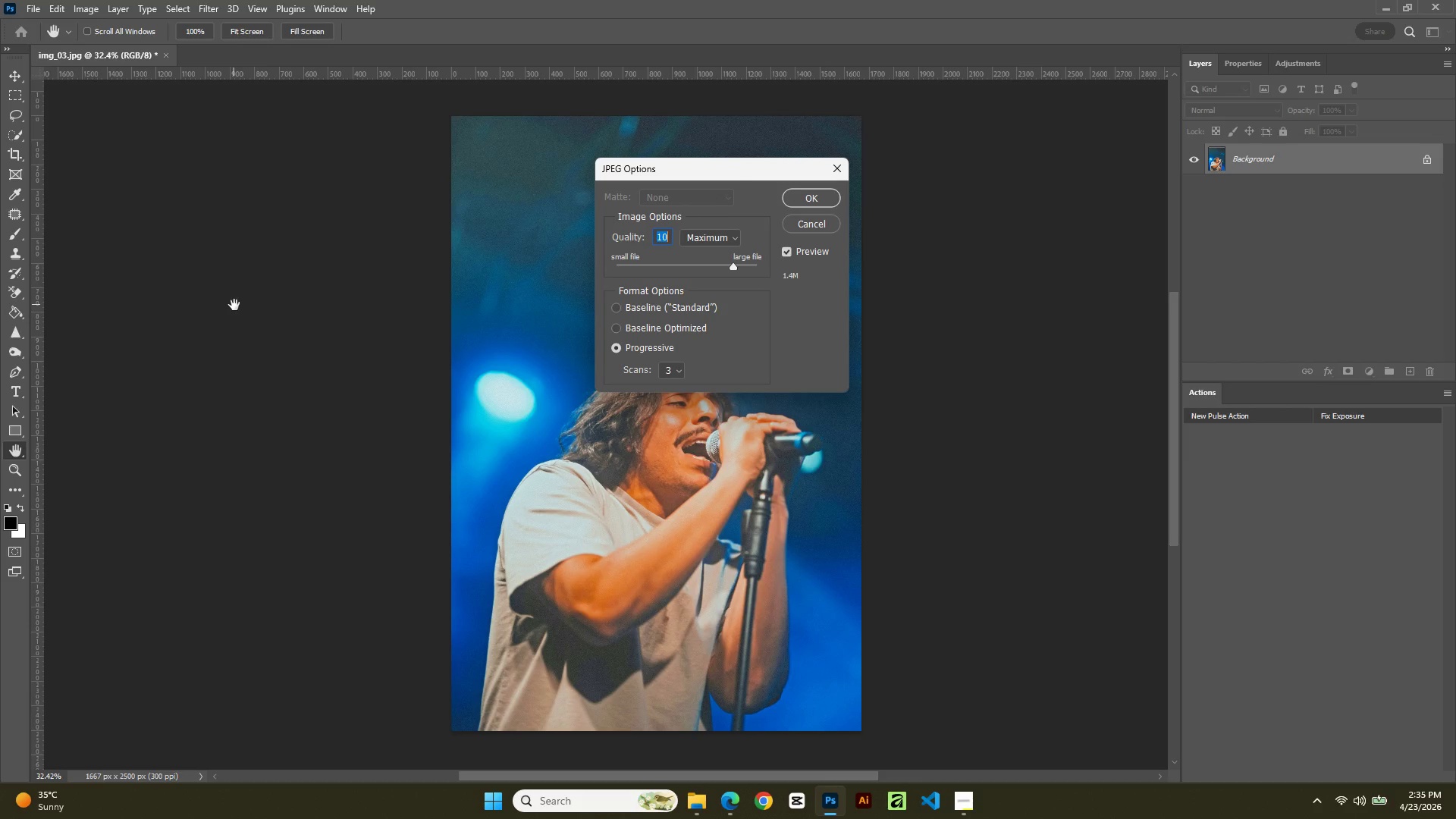 
scroll: coordinate [585, 695], scroll_direction: down, amount: 3.0
 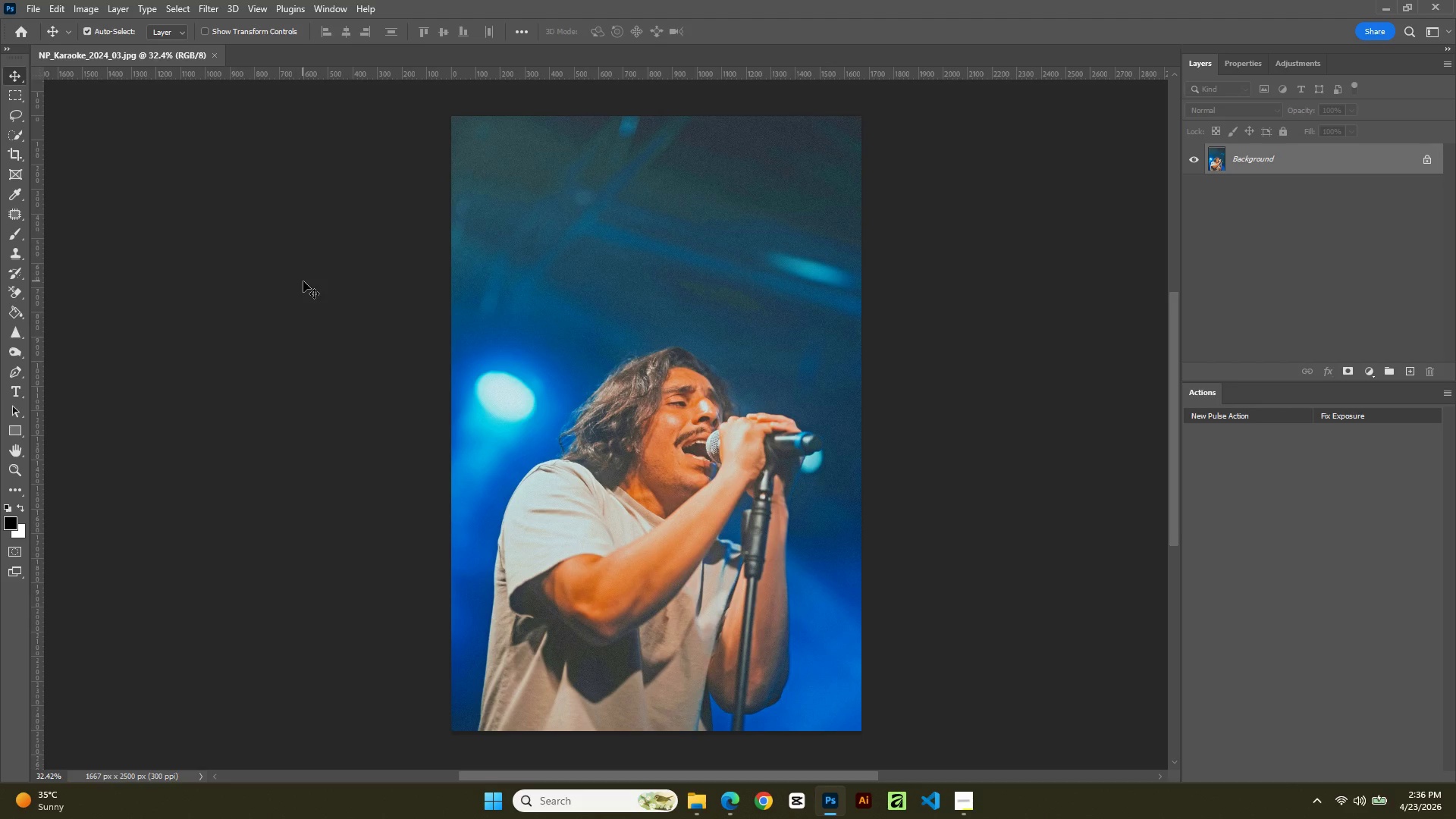 
wait(11.91)
 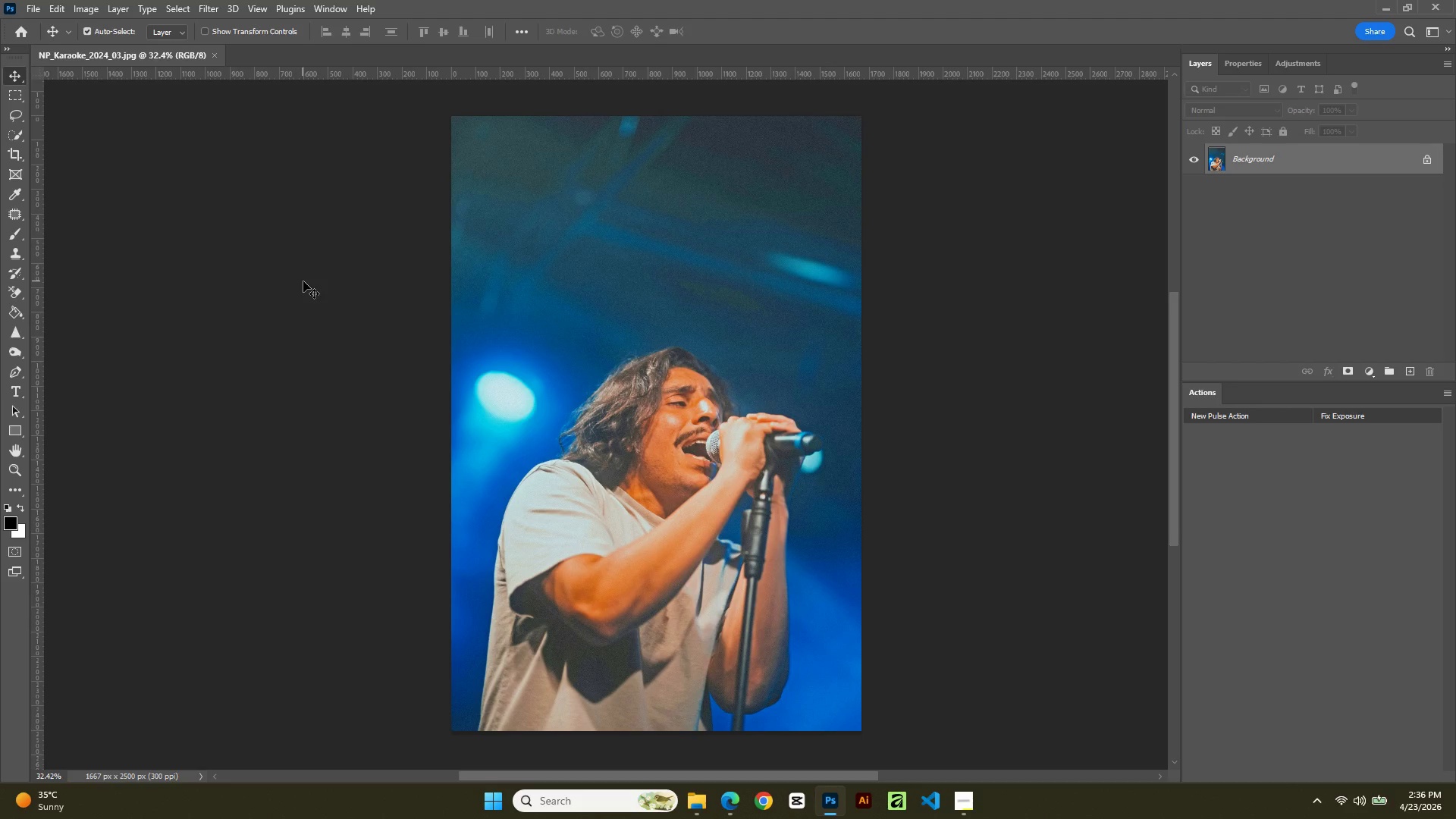 
scroll: coordinate [664, 377], scroll_direction: down, amount: 1.0
 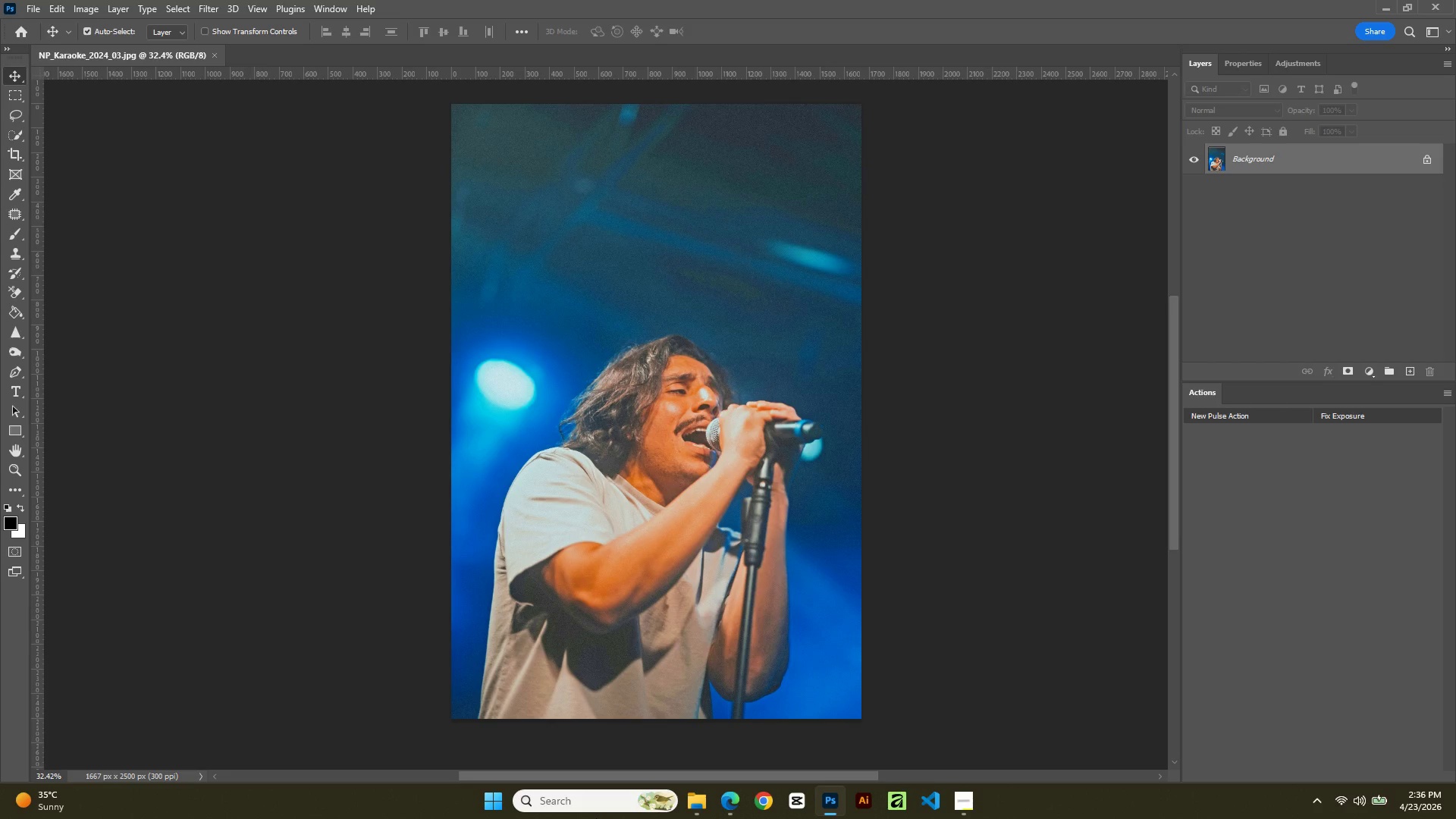 
wait(35.35)
 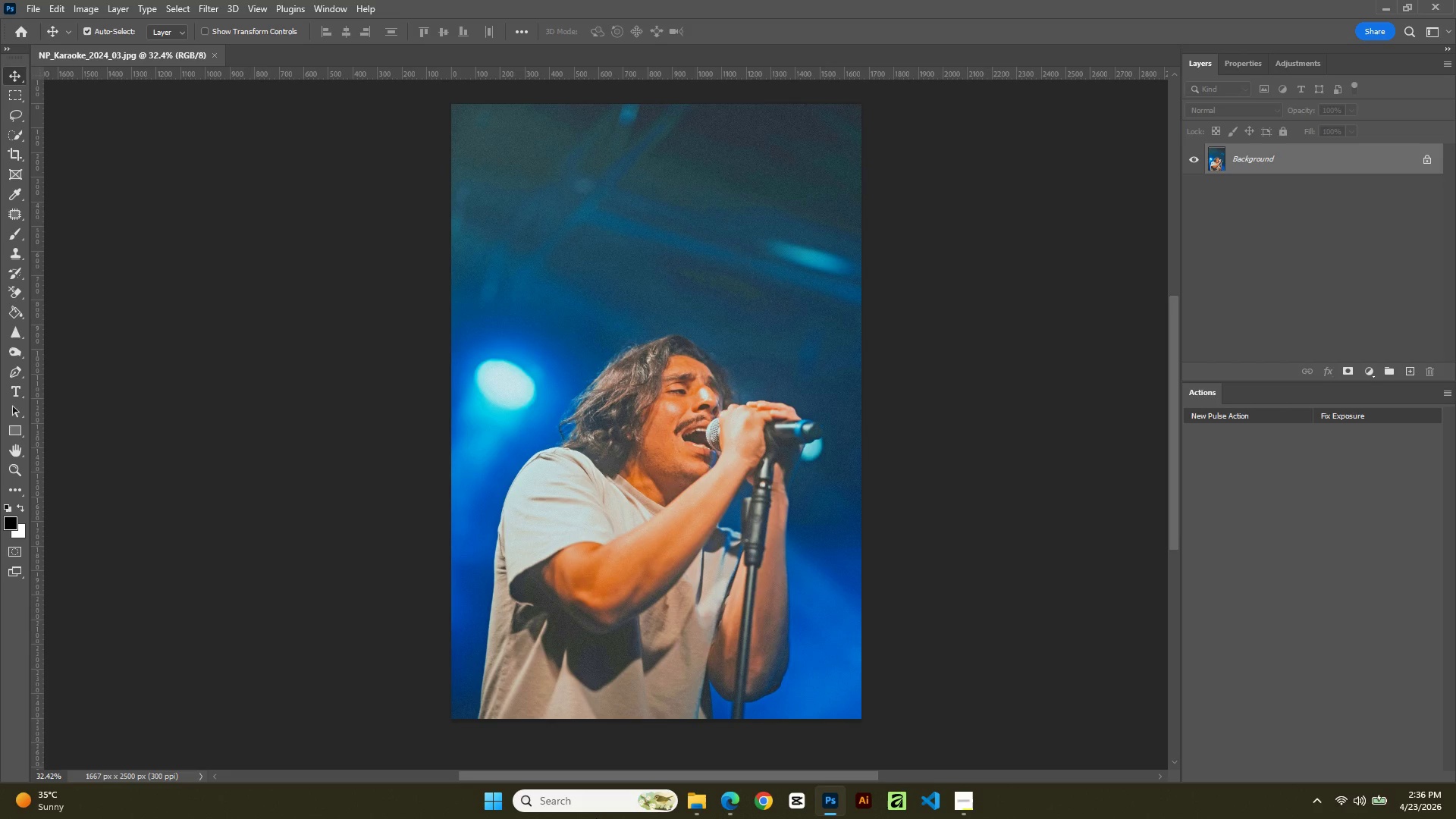 
key(Control+O)
 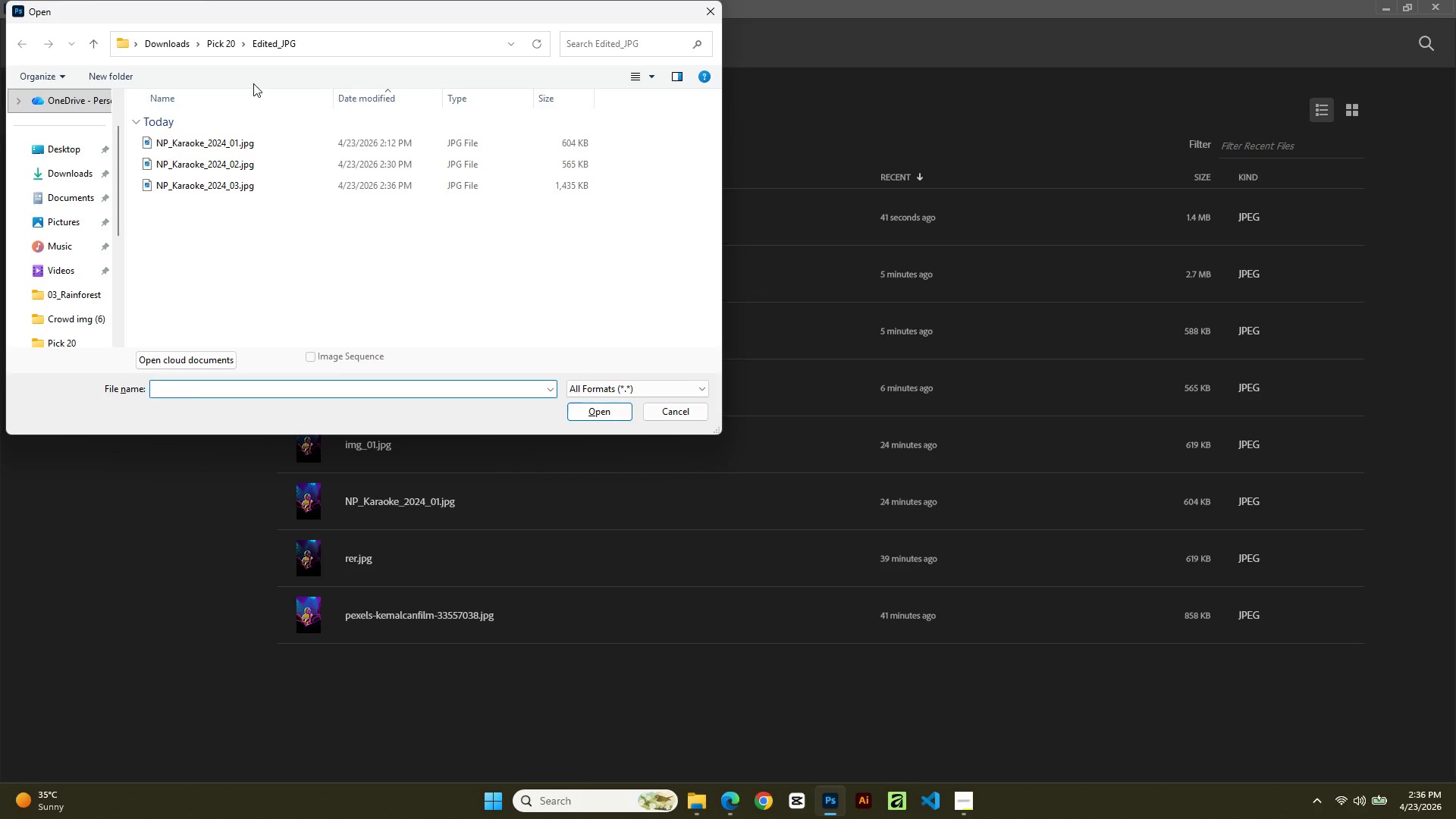 
left_click([226, 50])
 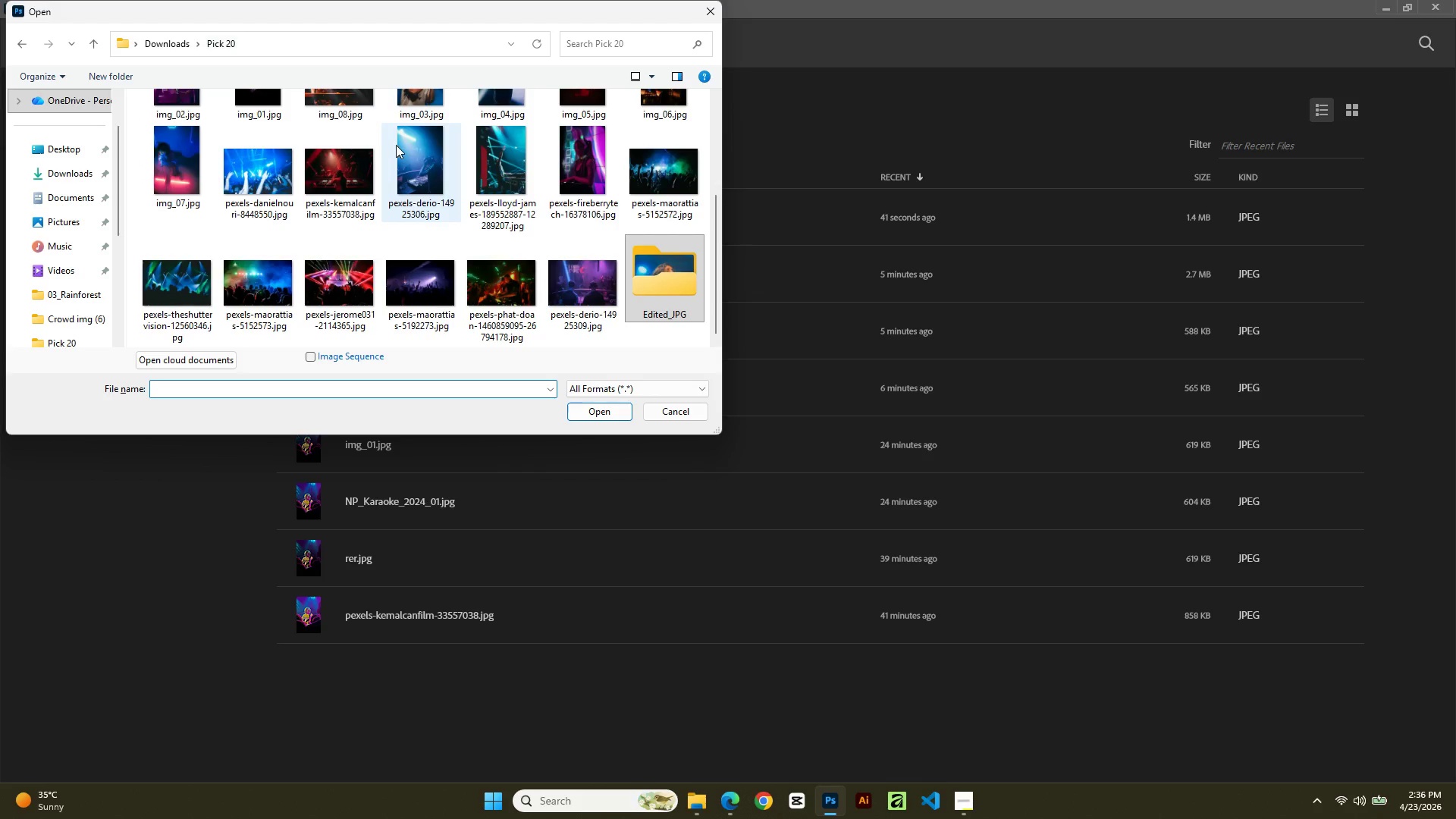 
scroll: coordinate [322, 210], scroll_direction: up, amount: 3.0
 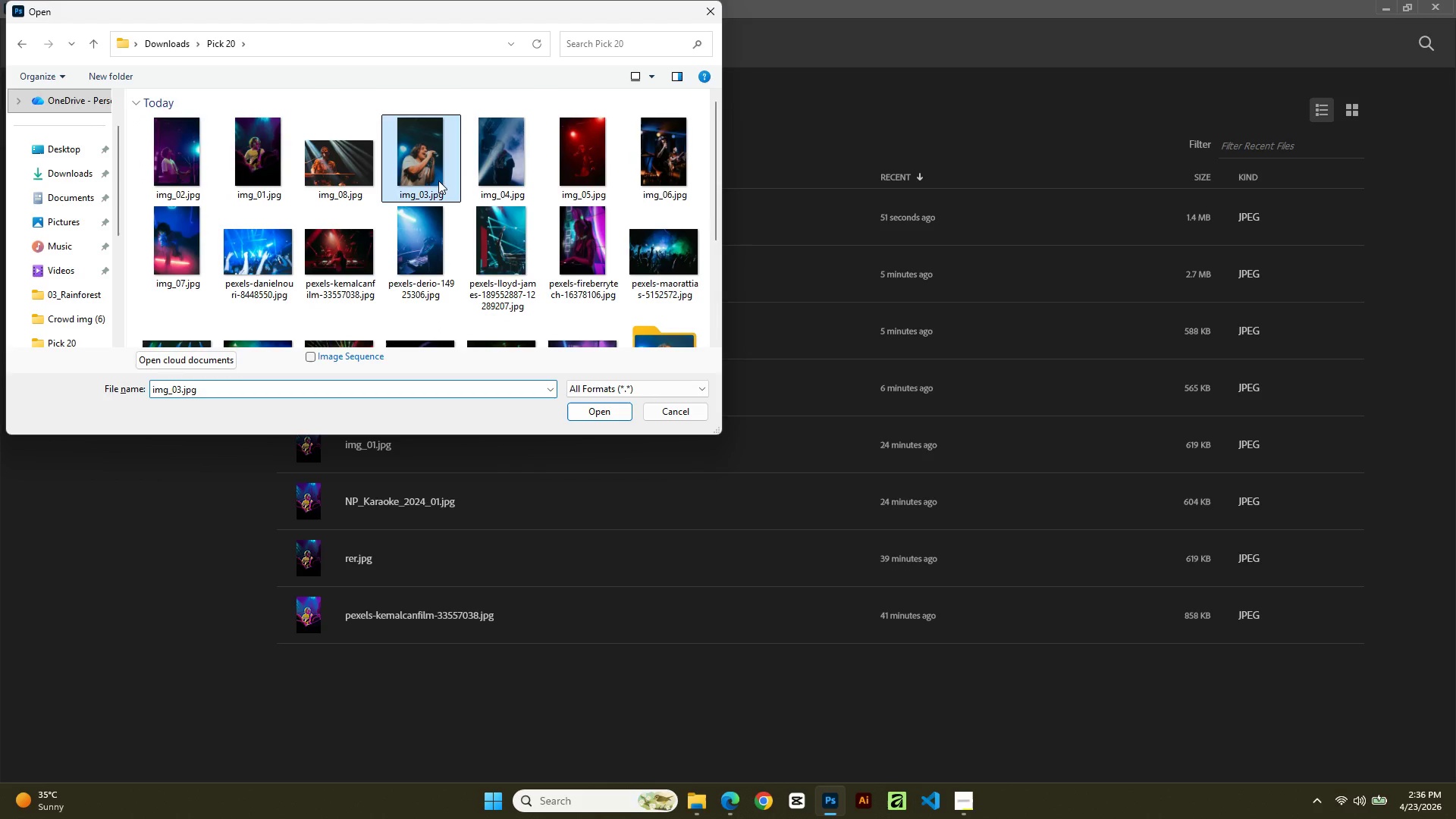 
double_click([439, 180])
 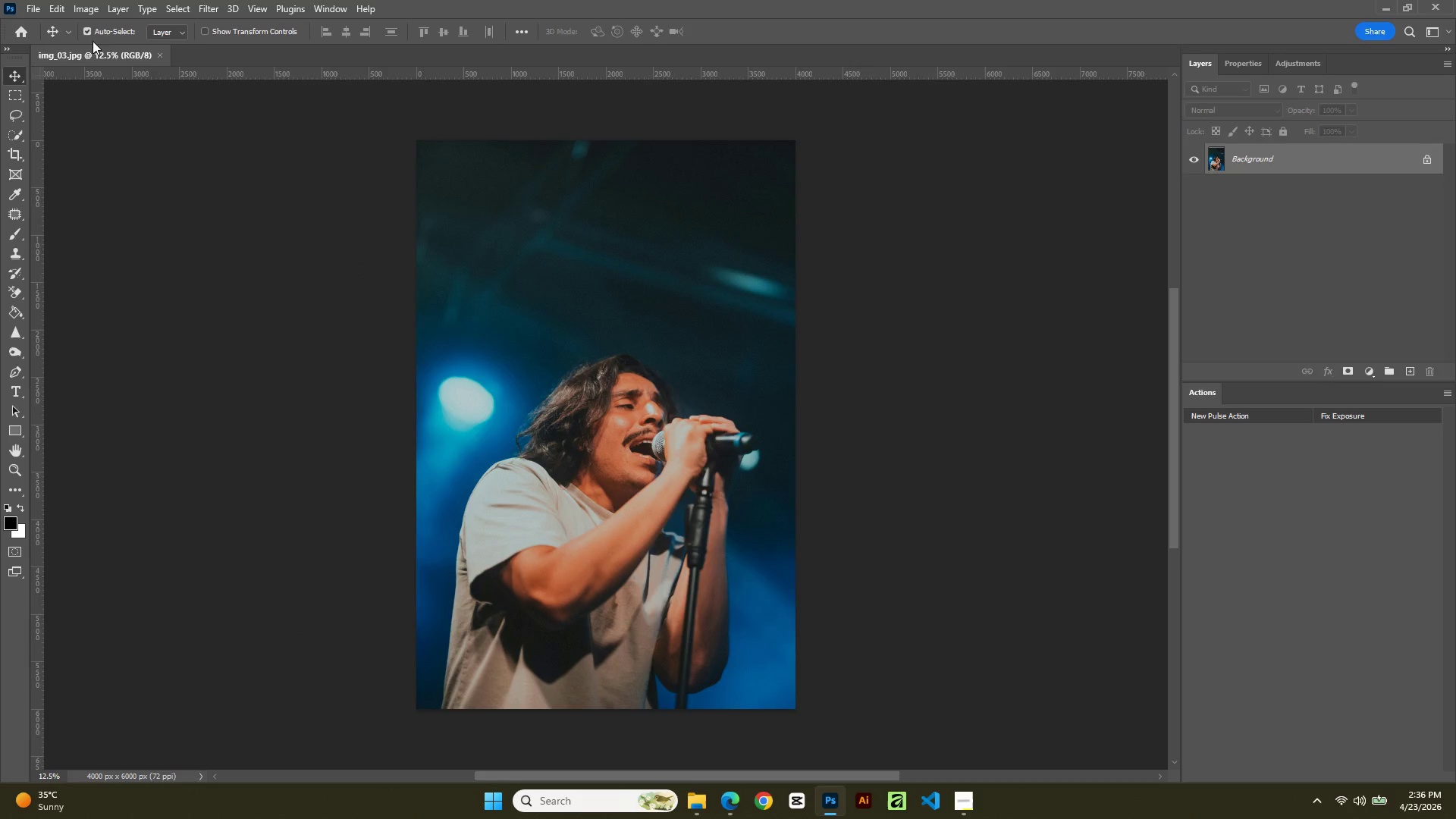 
left_click([89, 11])
 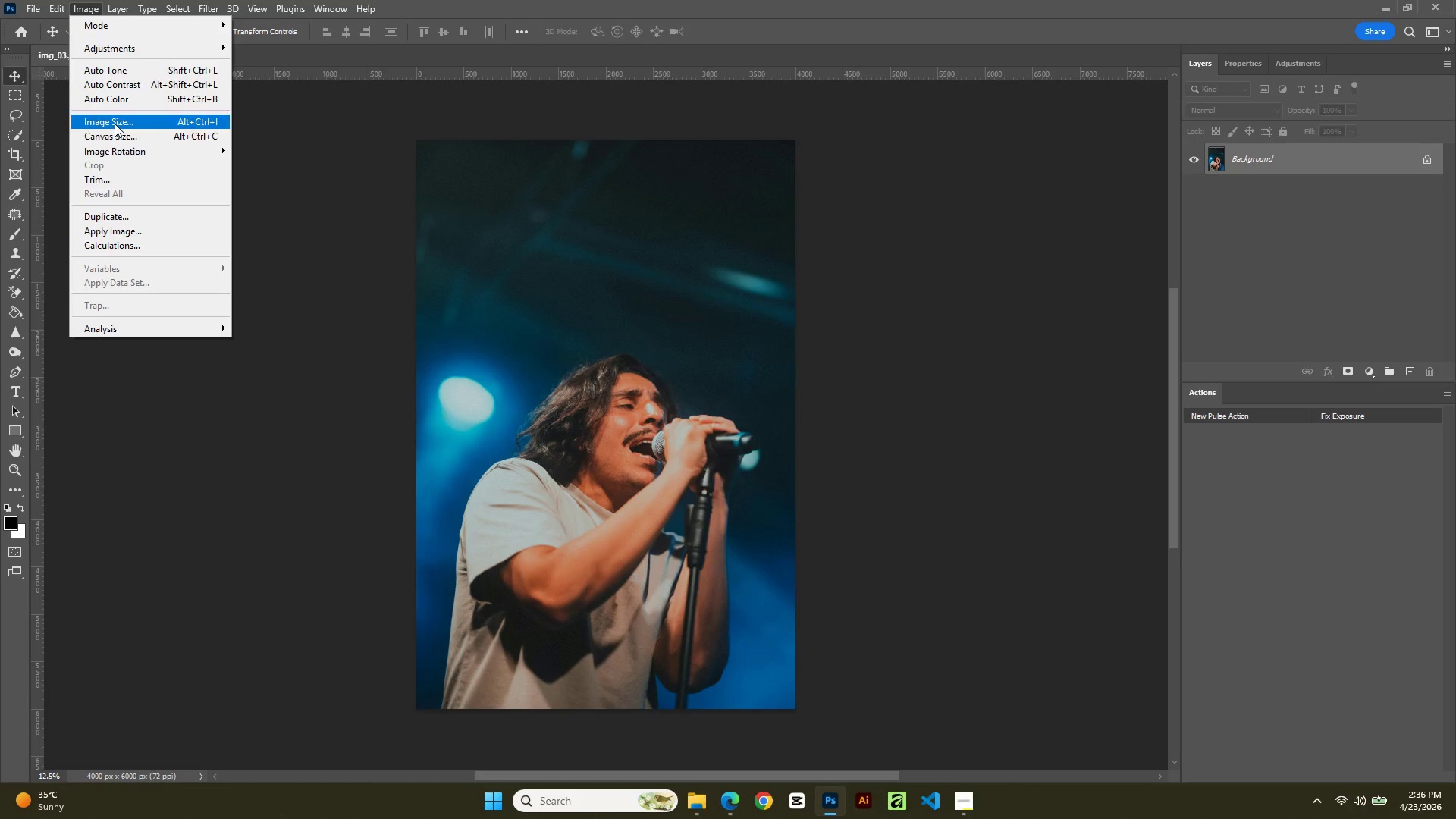 
left_click([115, 124])
 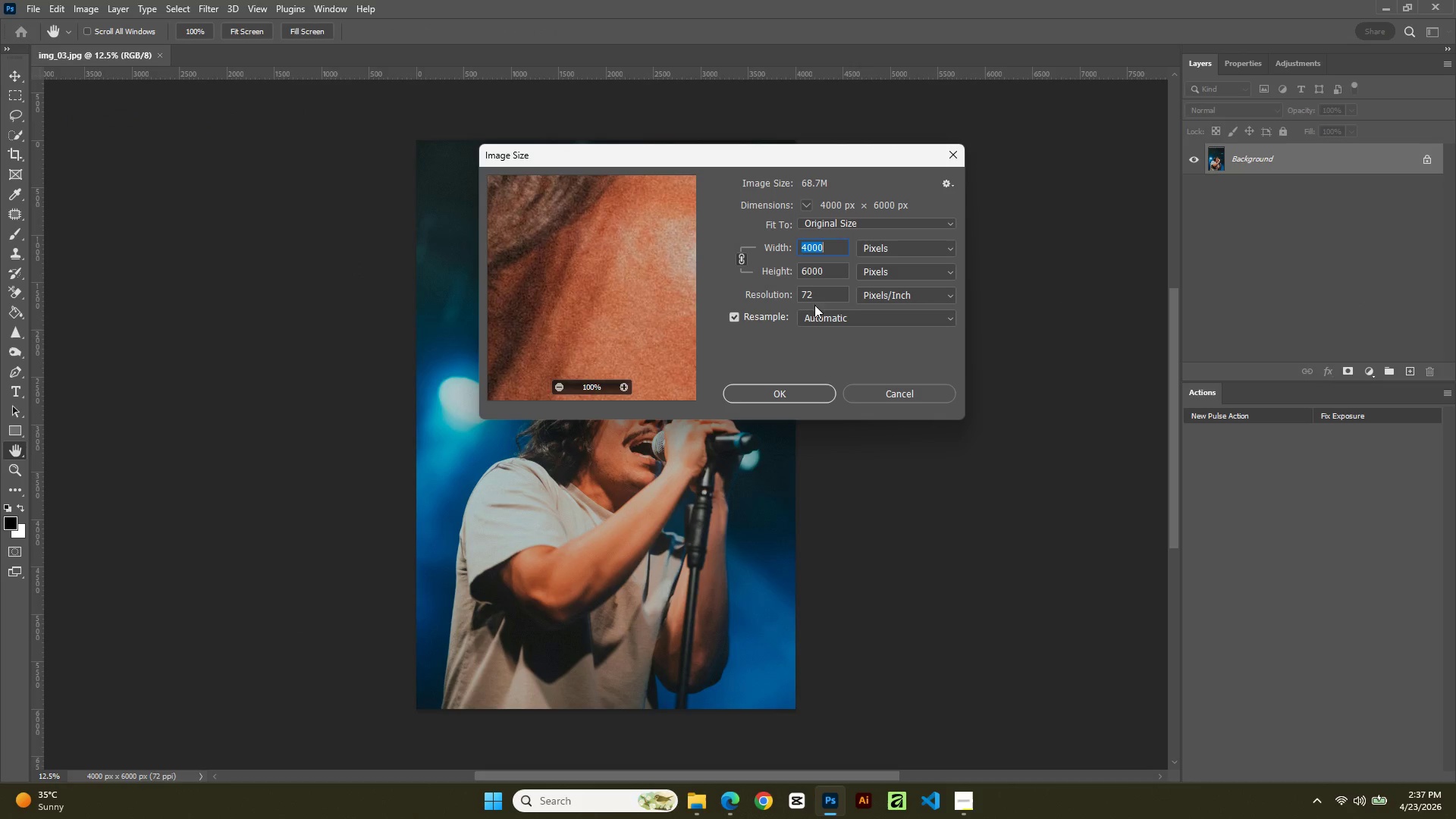 
double_click([823, 295])
 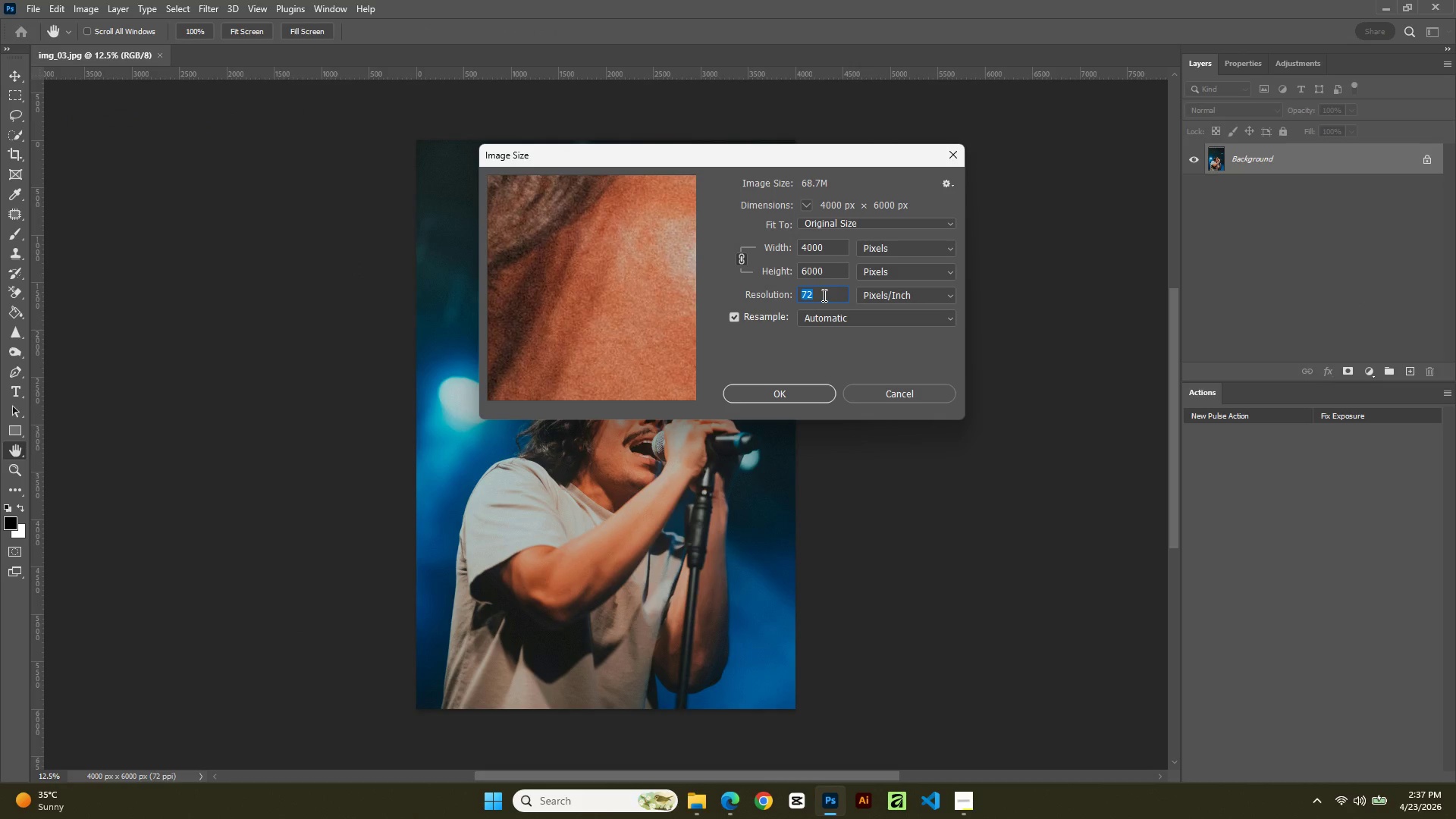 
key(Numpad3)
 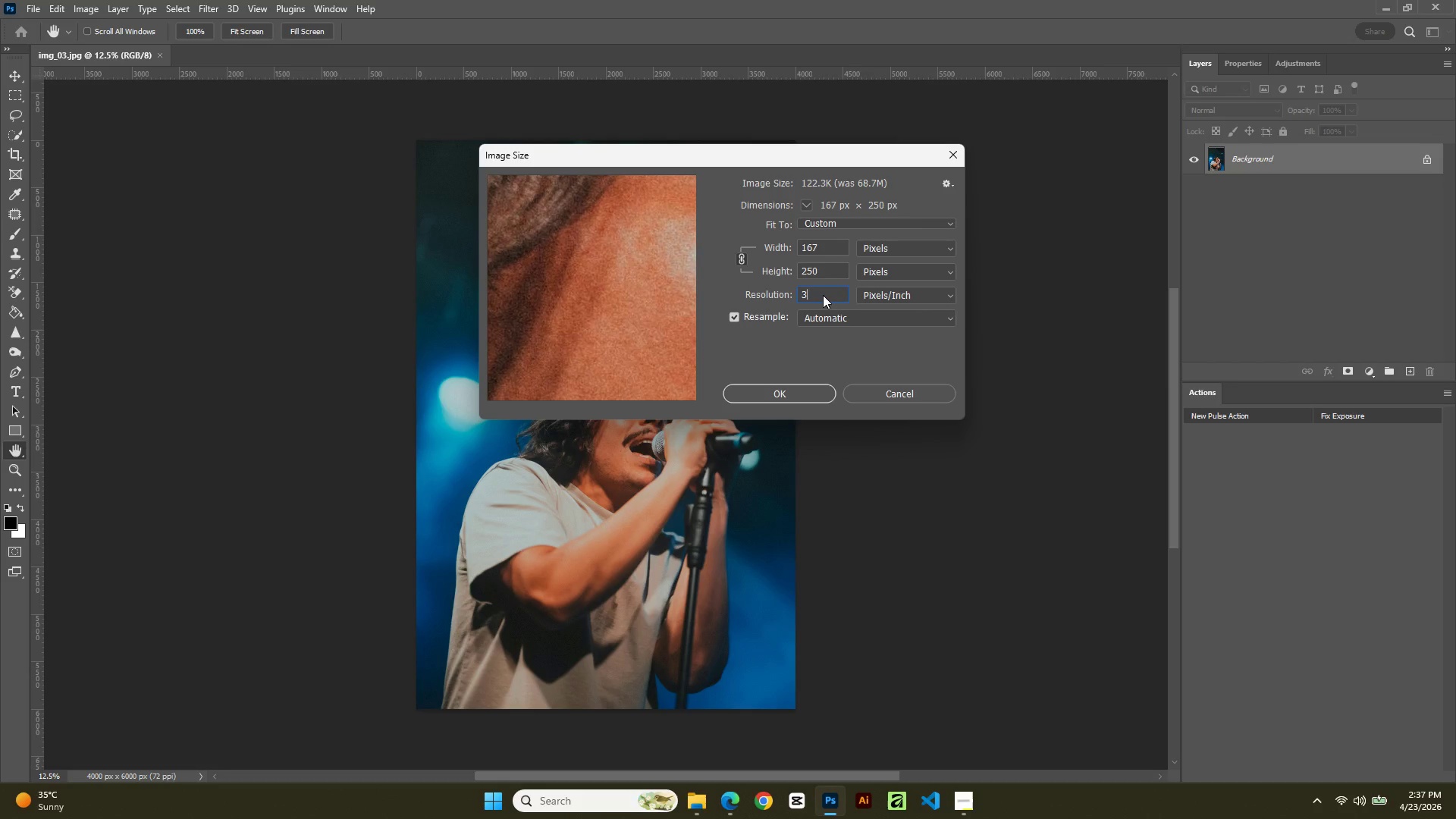 
key(Numpad0)
 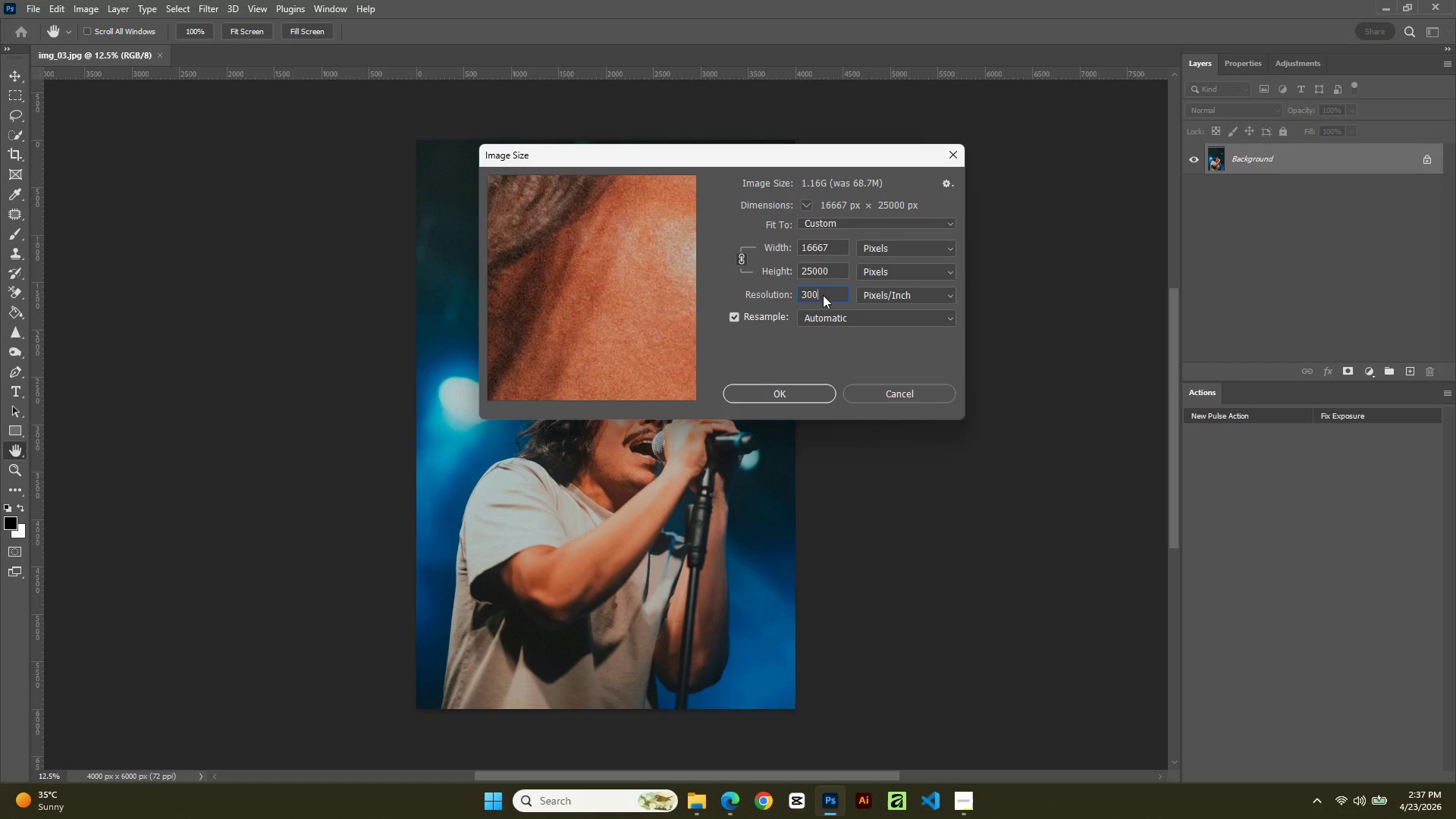 
key(Numpad0)
 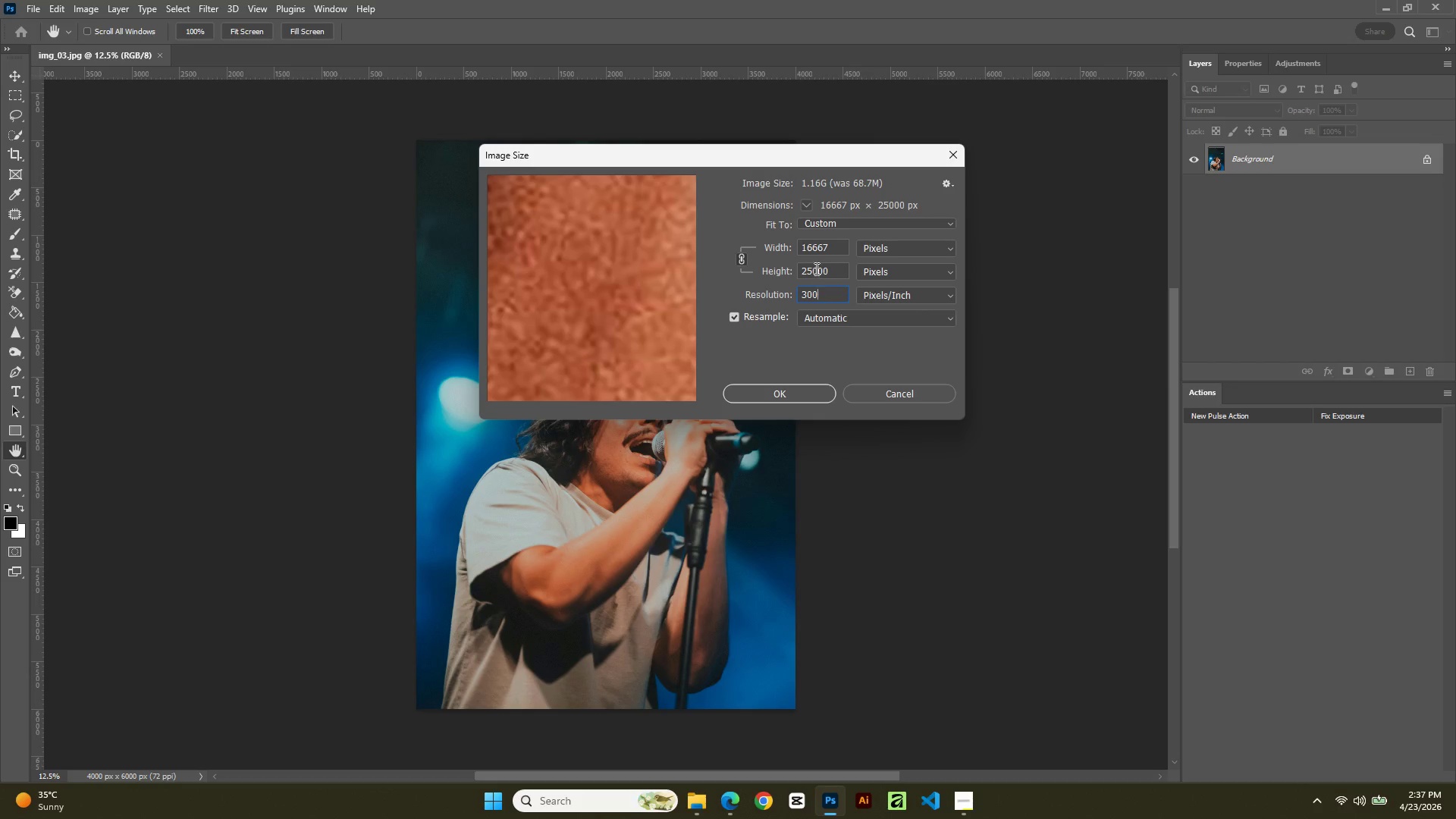 
left_click([828, 265])
 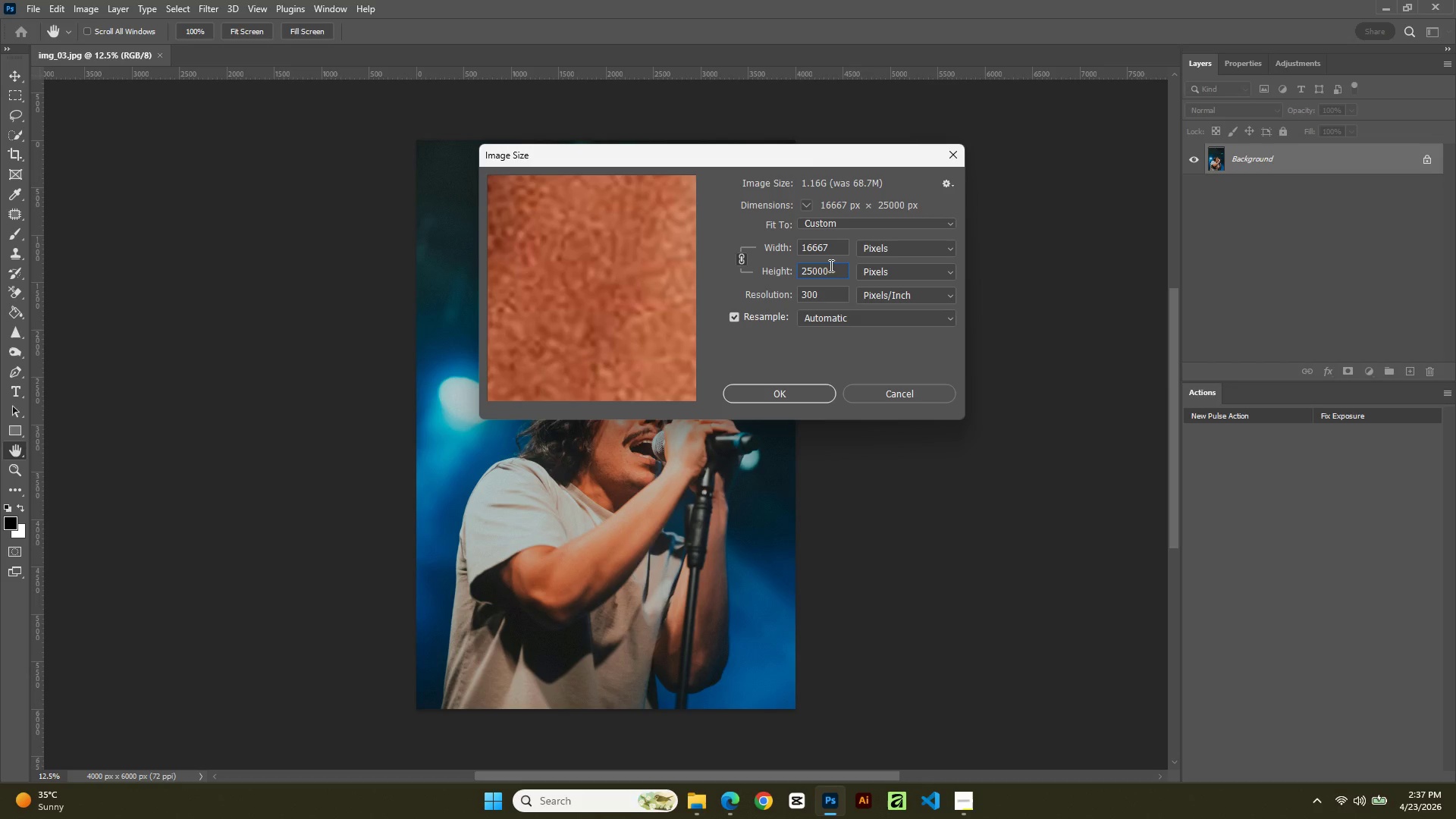 
key(Backspace)
 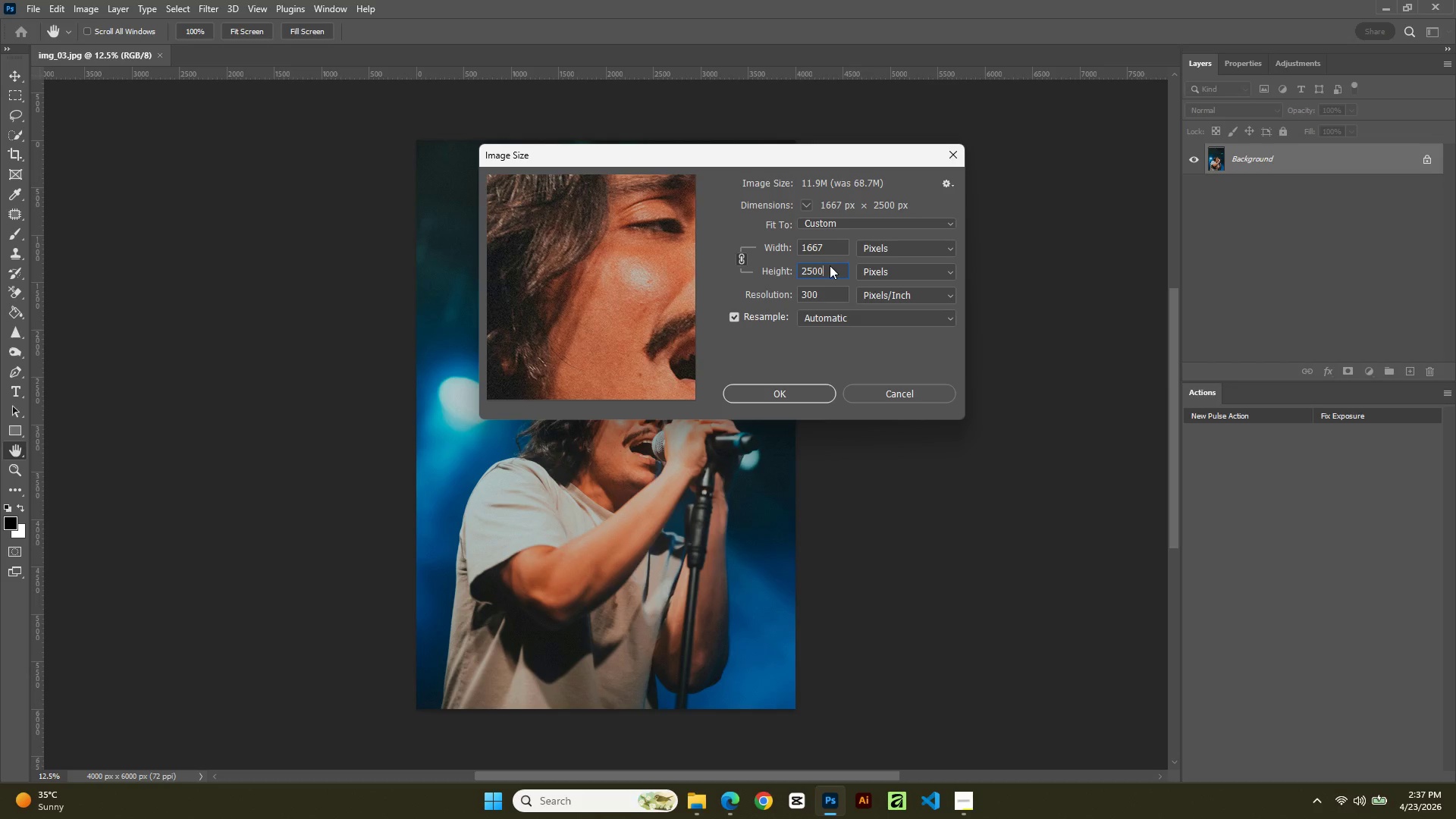 
key(NumpadEnter)
 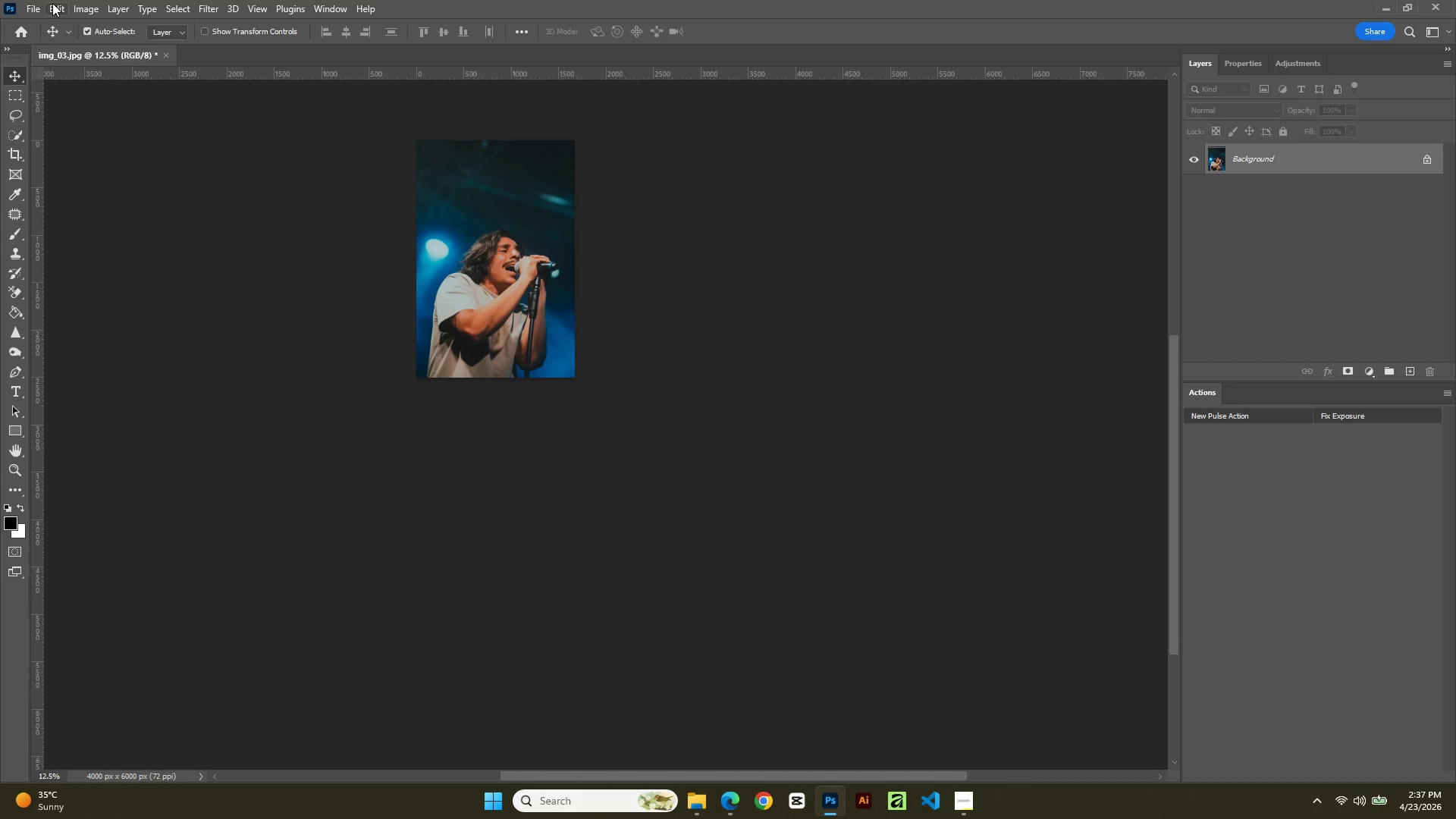 
key(Control+S)
 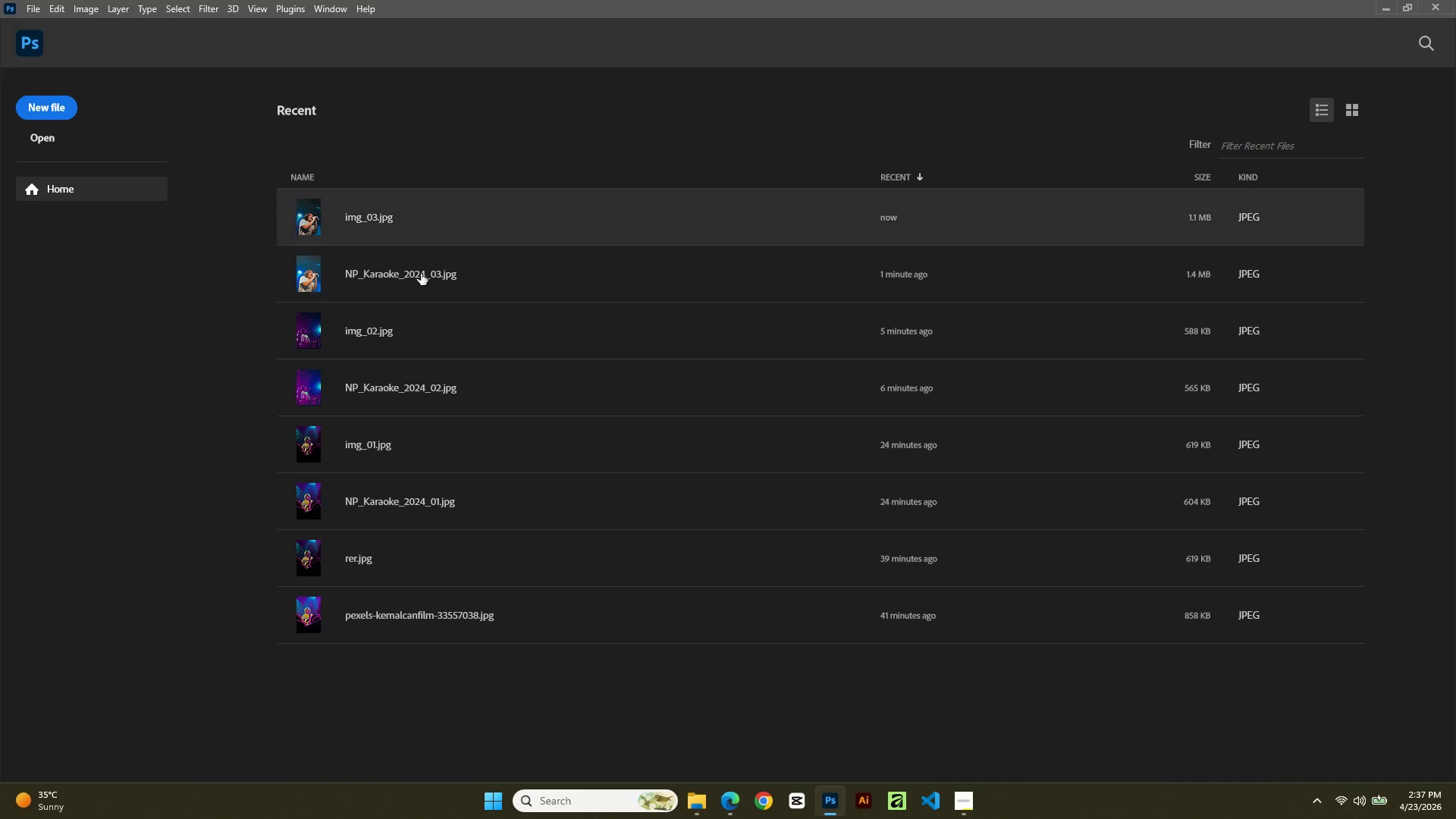 
wait(5.08)
 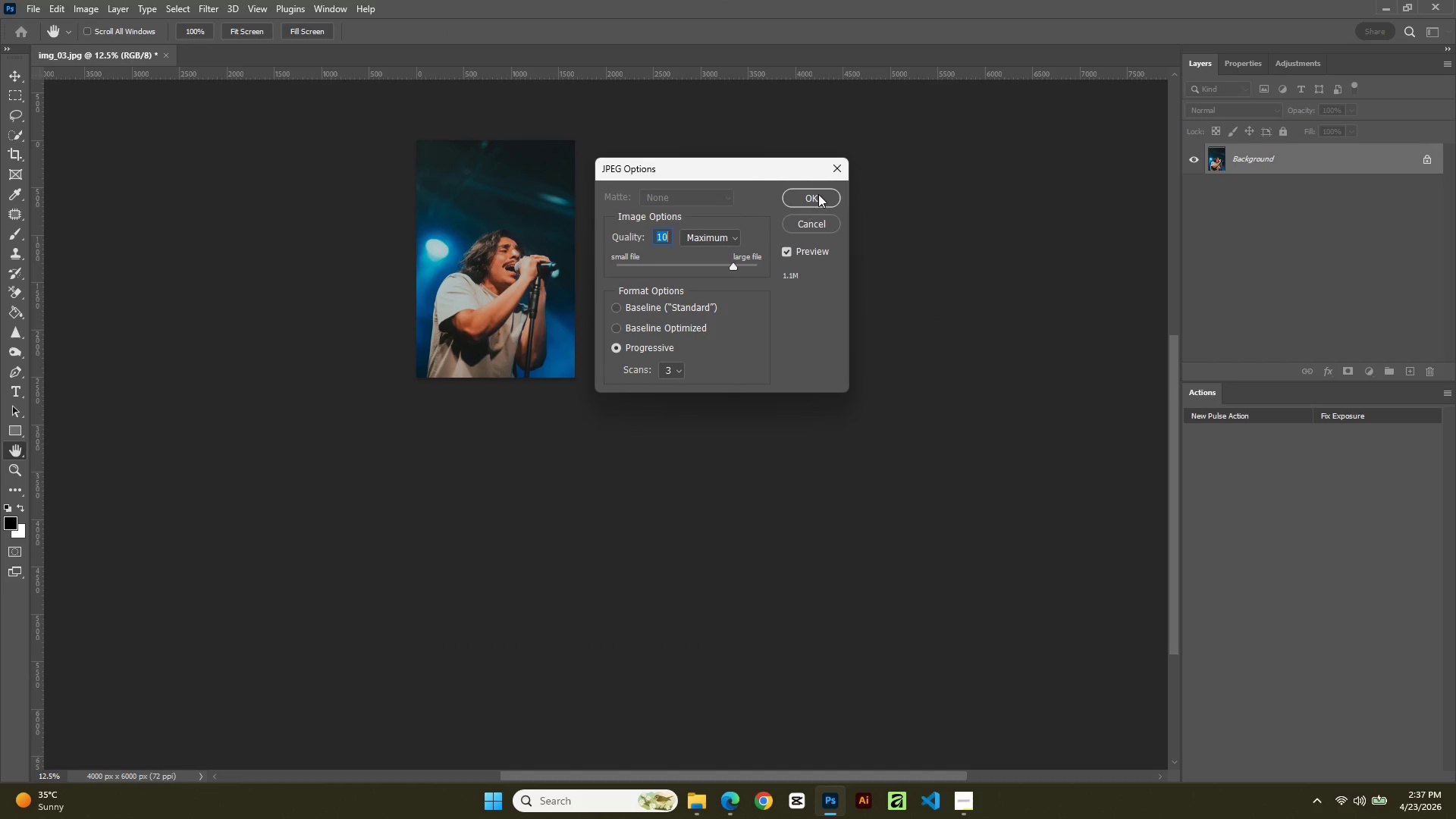 
left_click([57, 139])
 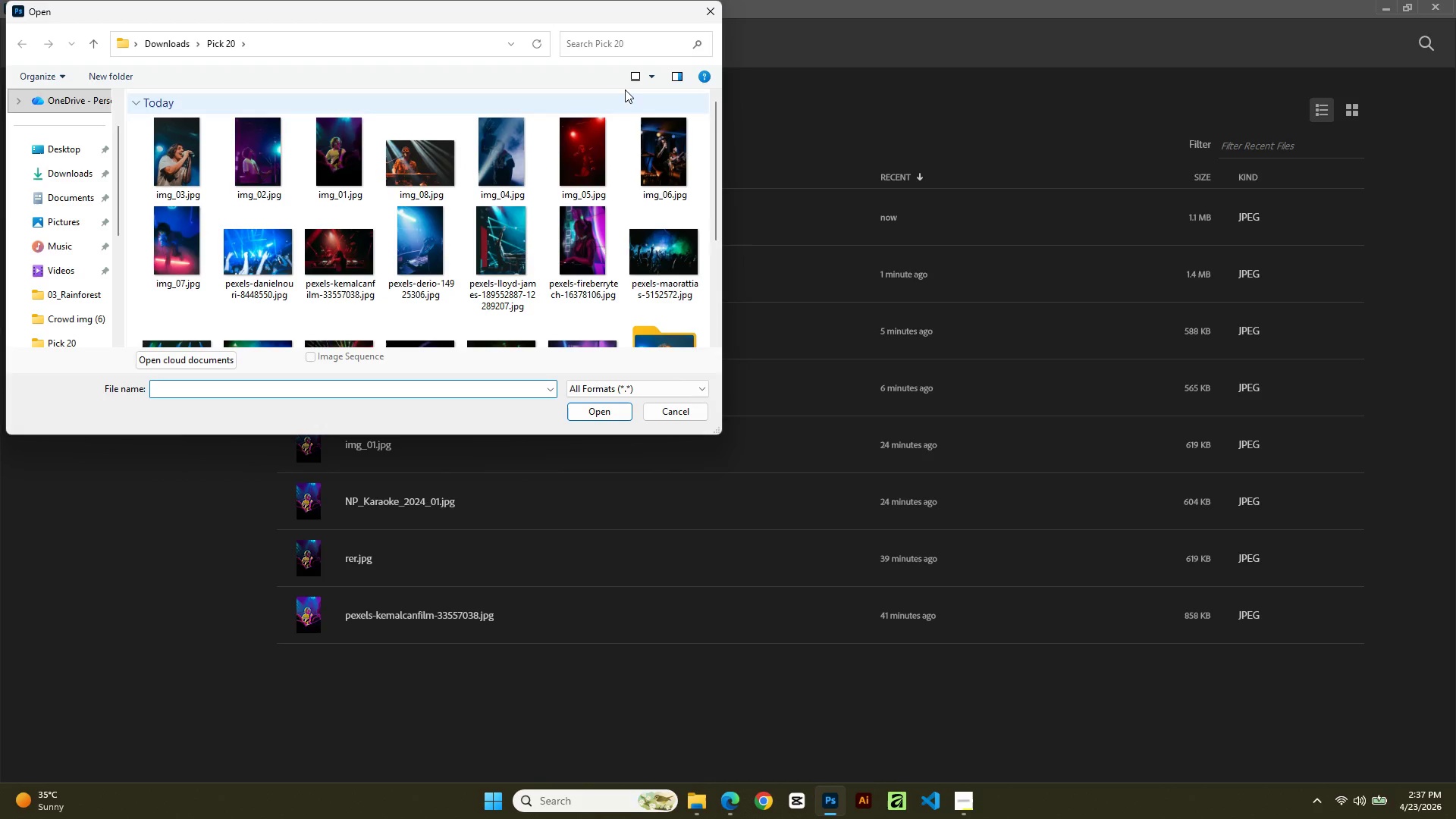 
wait(9.7)
 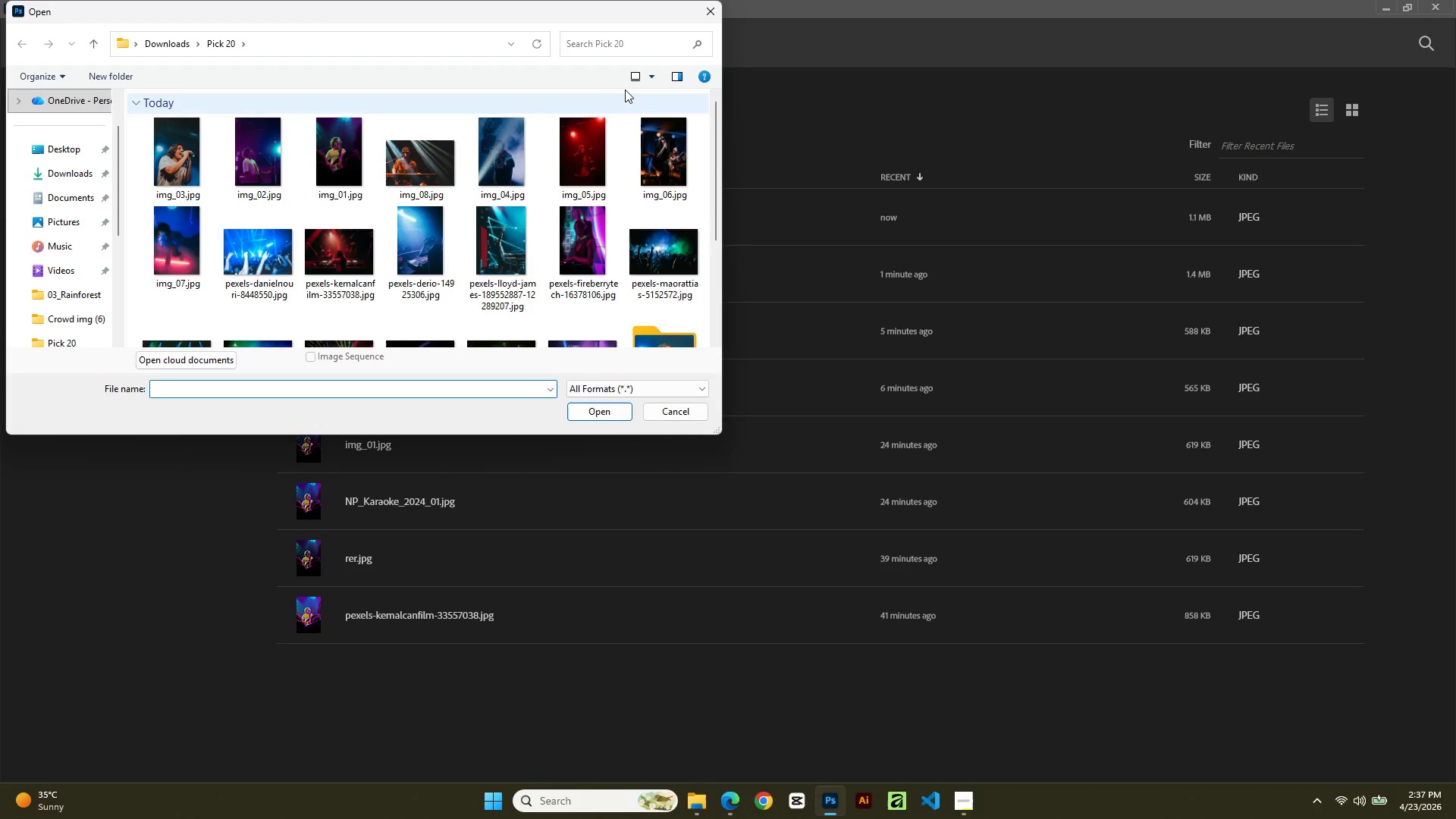 
left_click([654, 77])
 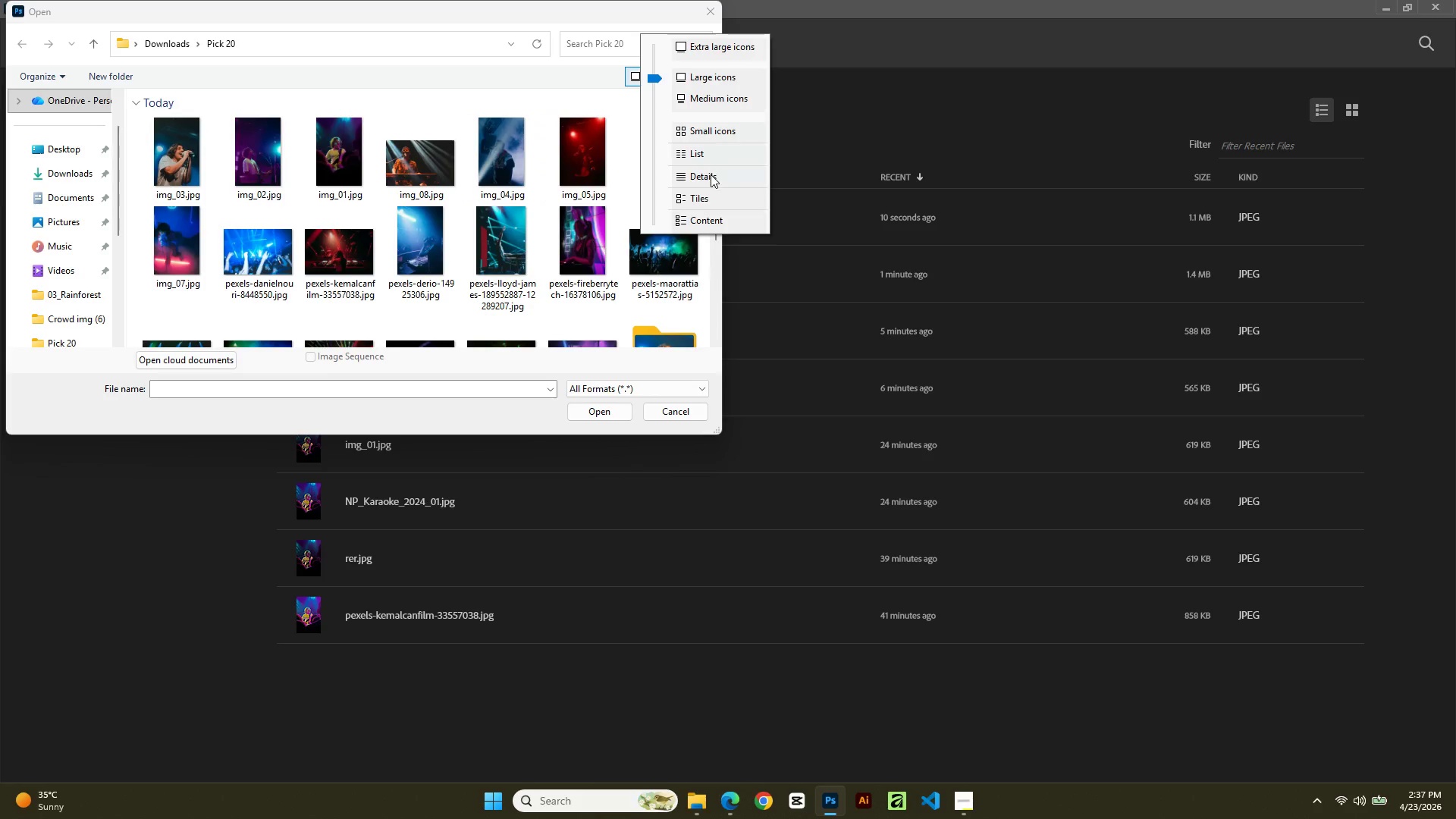 
left_click([711, 177])
 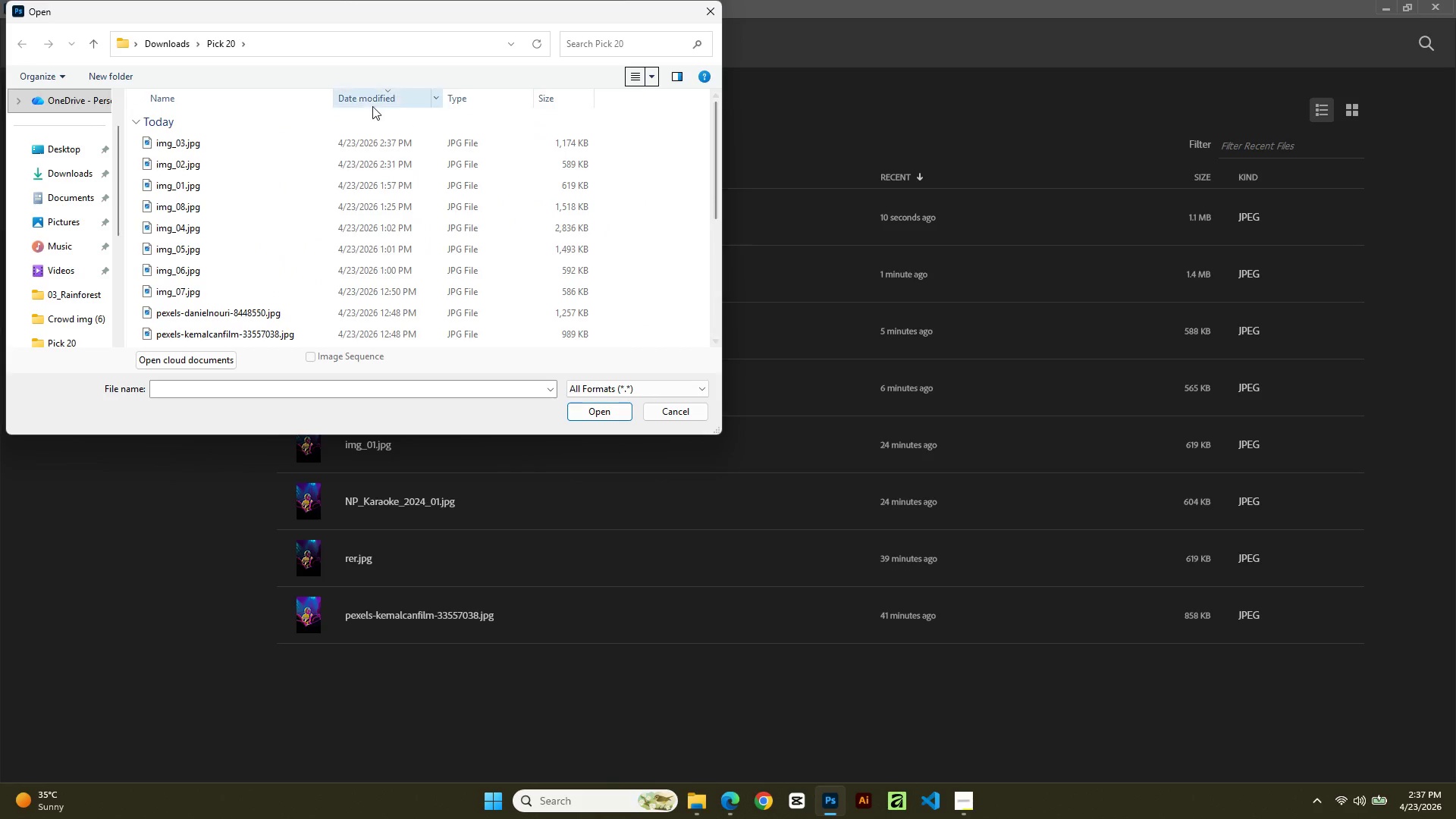 
left_click([361, 105])
 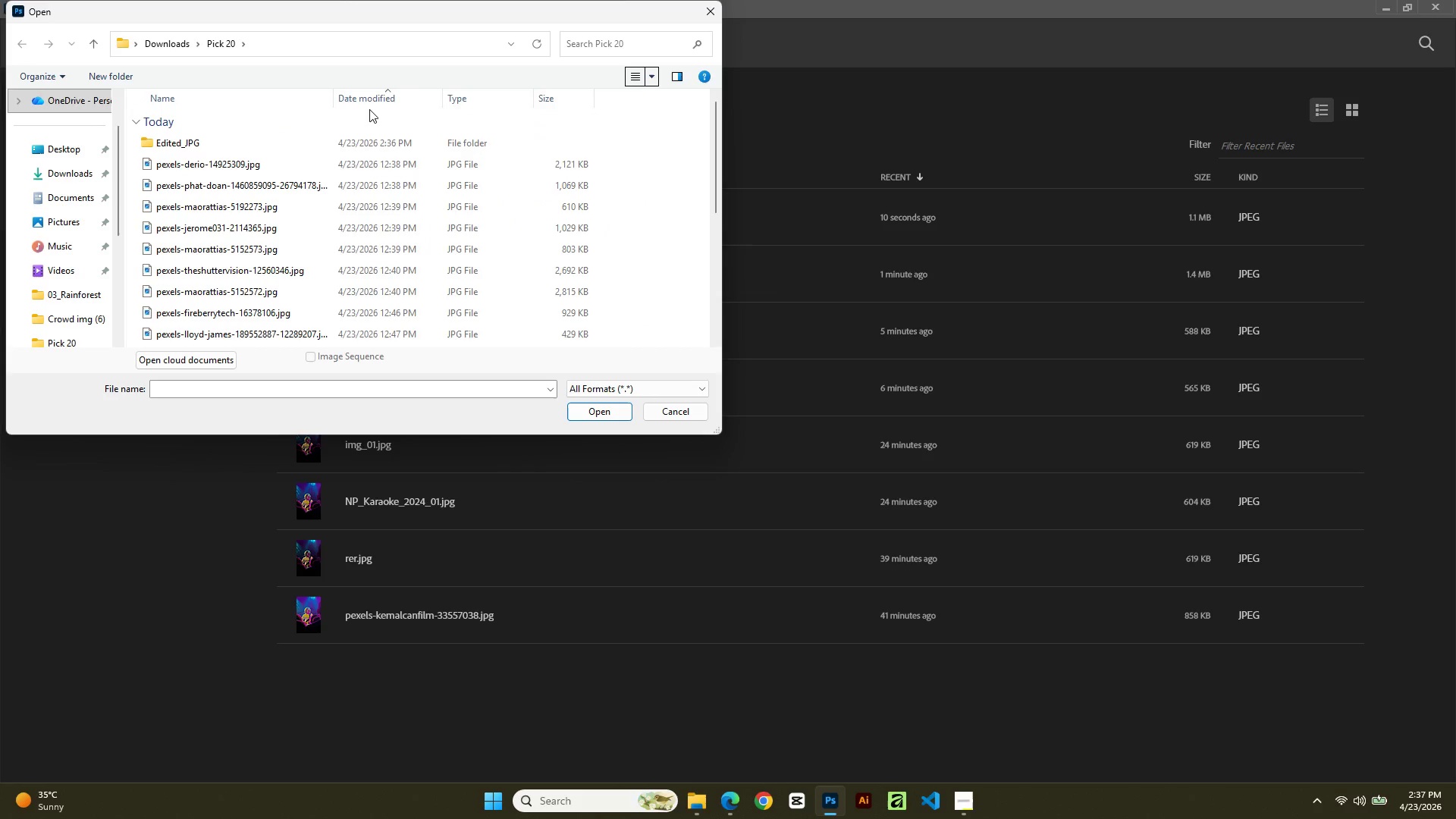 
left_click([369, 111])
 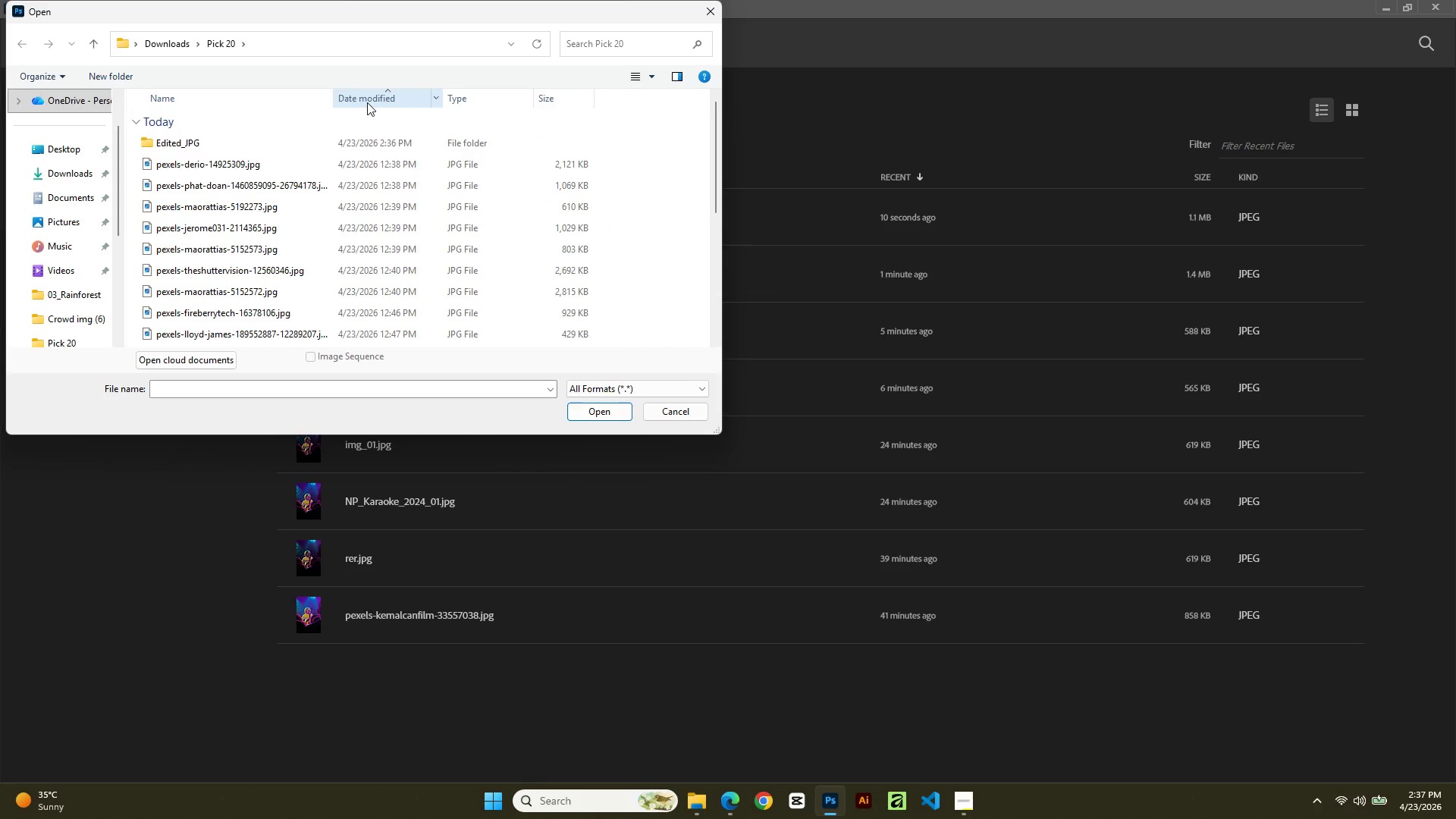 
left_click([366, 102])
 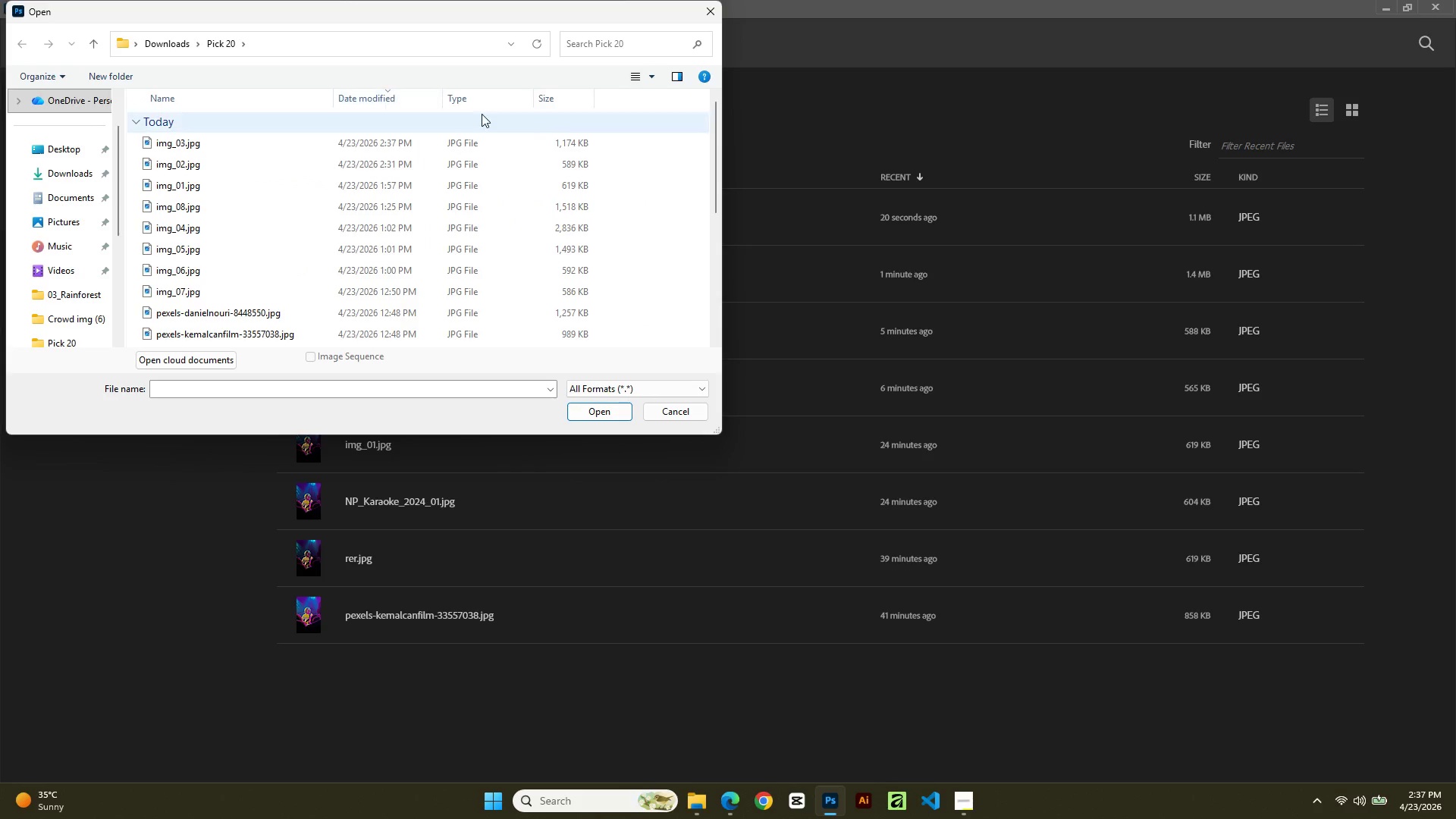 
left_click([474, 91])
 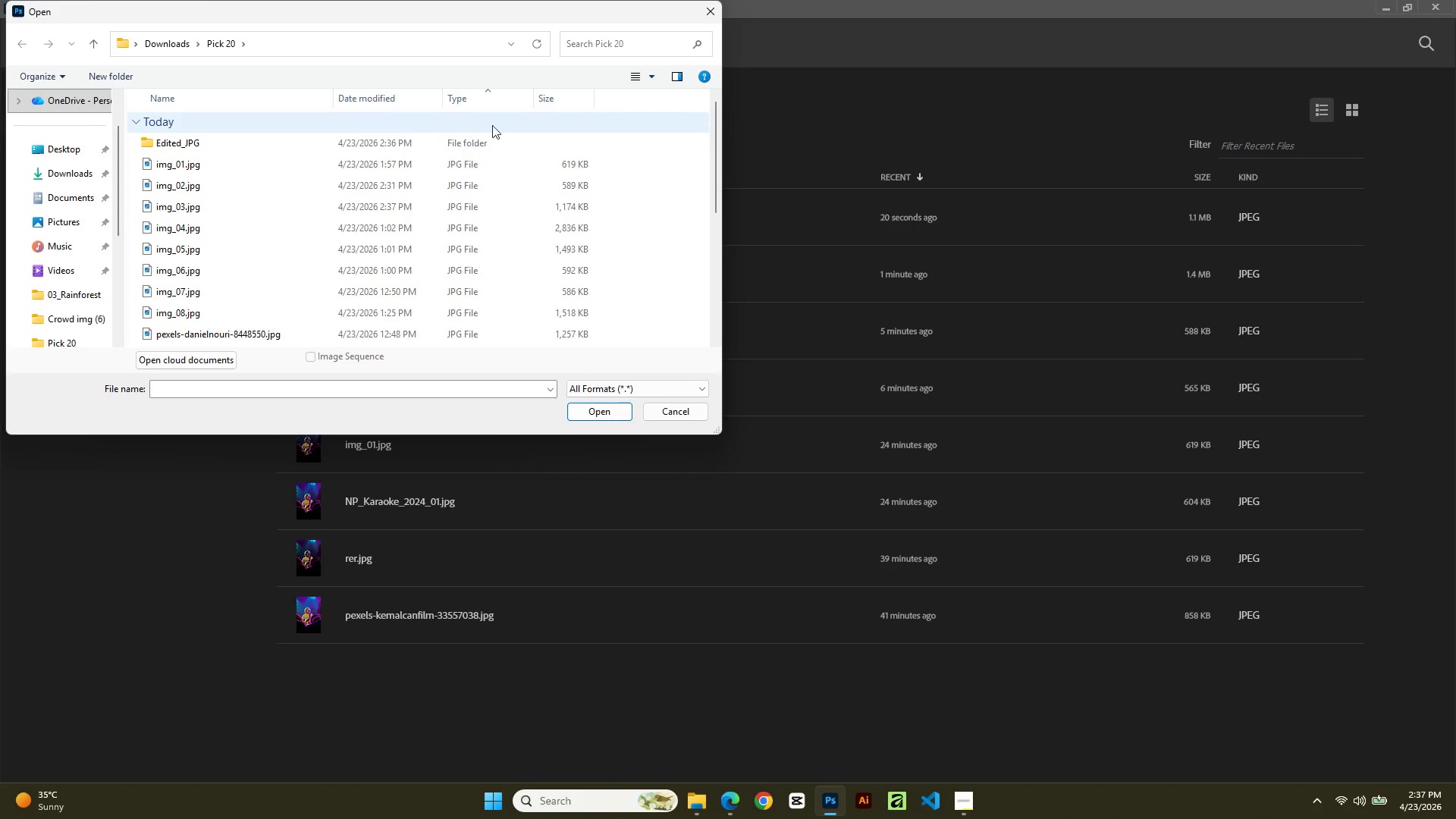 
left_click([648, 74])
 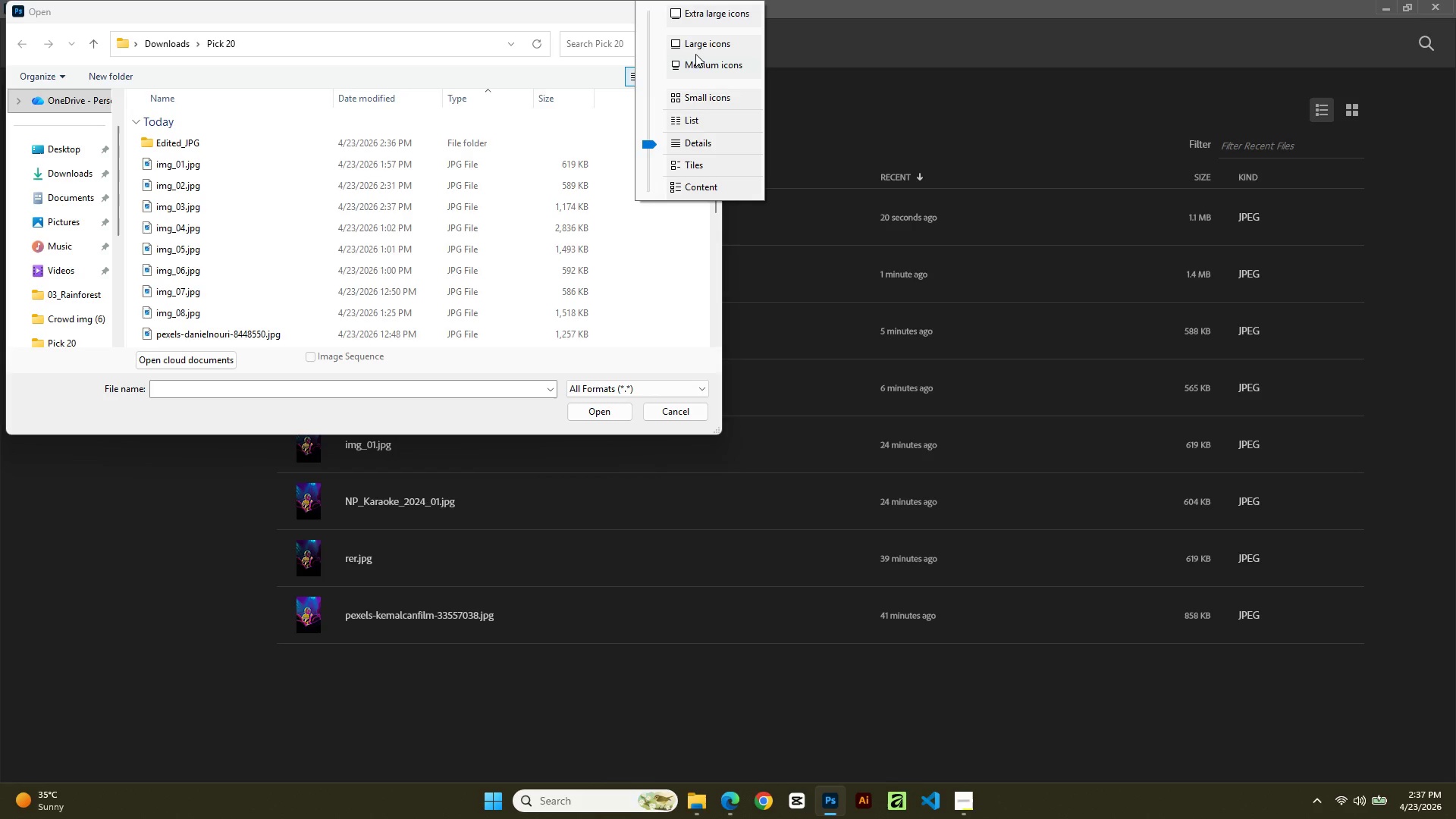 
left_click([697, 49])
 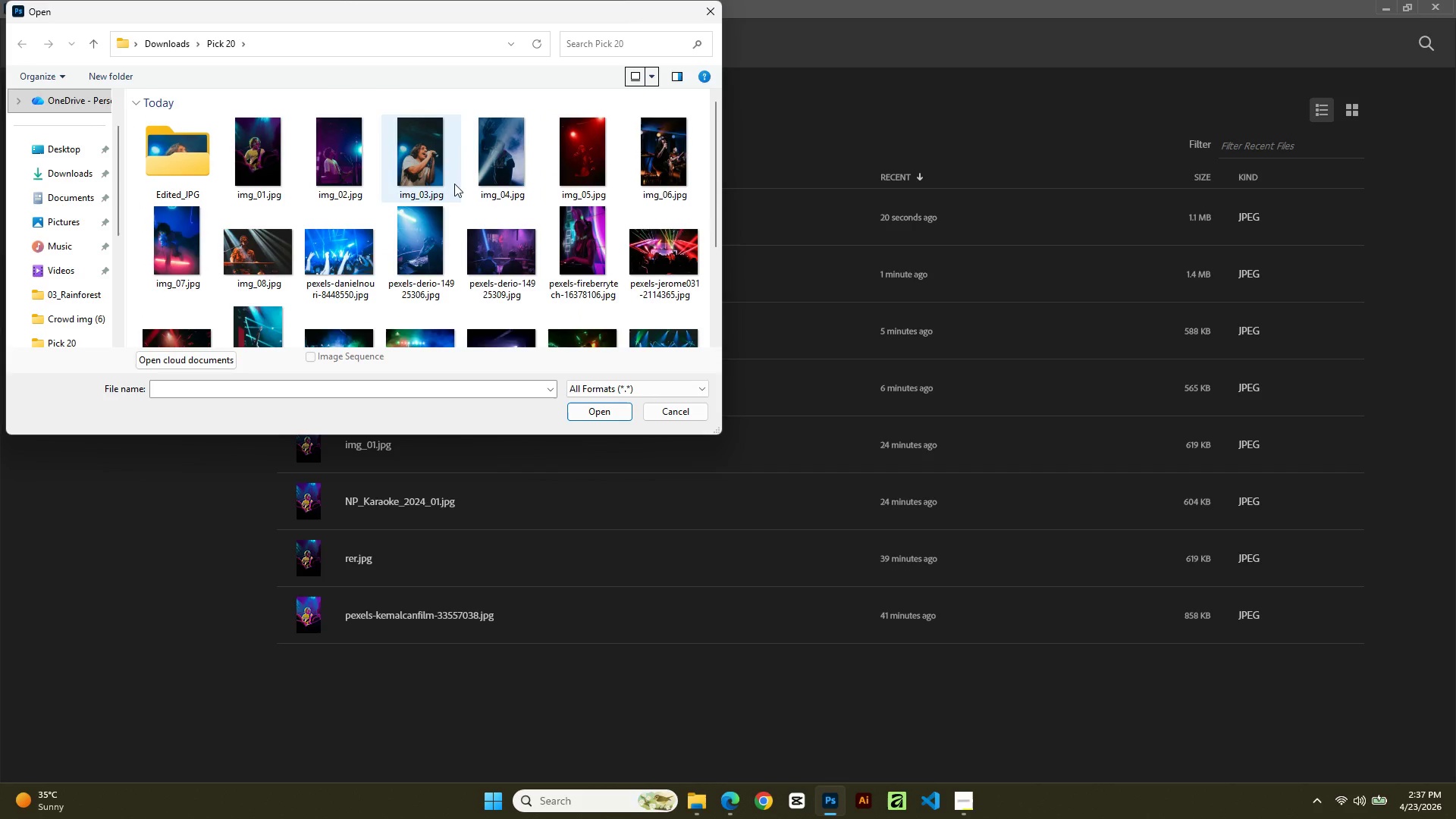 
left_click([501, 184])
 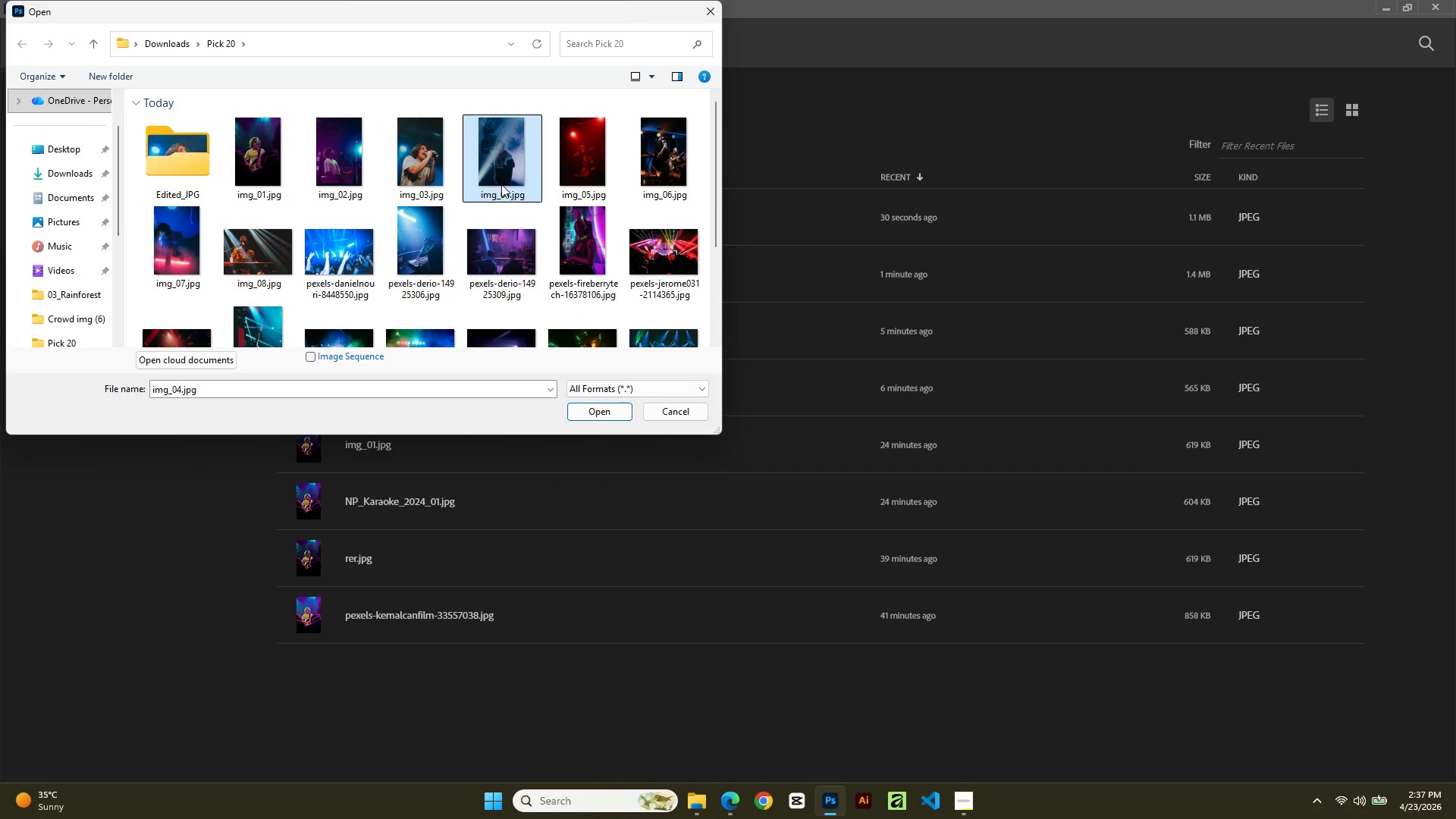 
left_click([190, 154])
 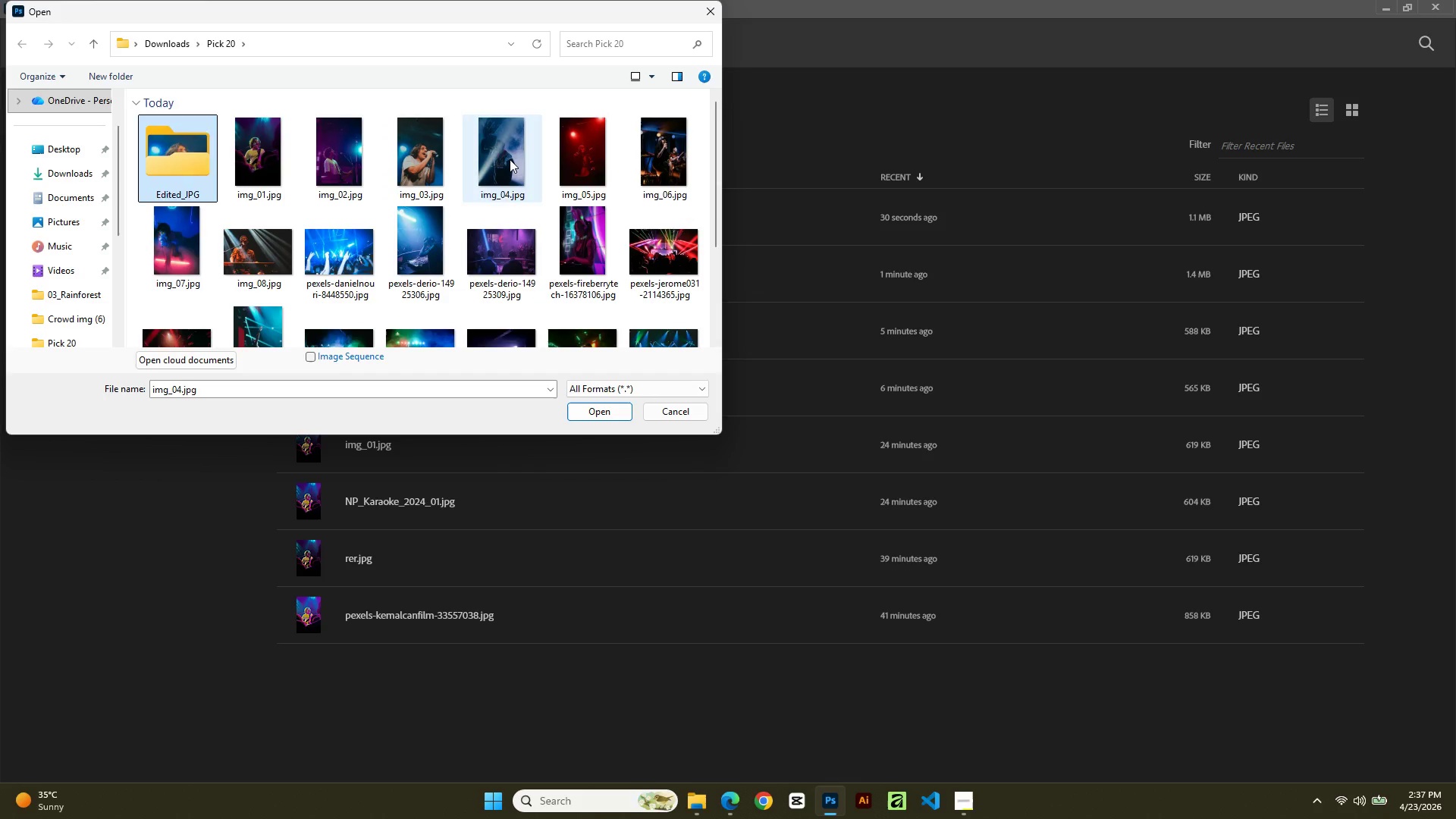 
double_click([510, 159])
 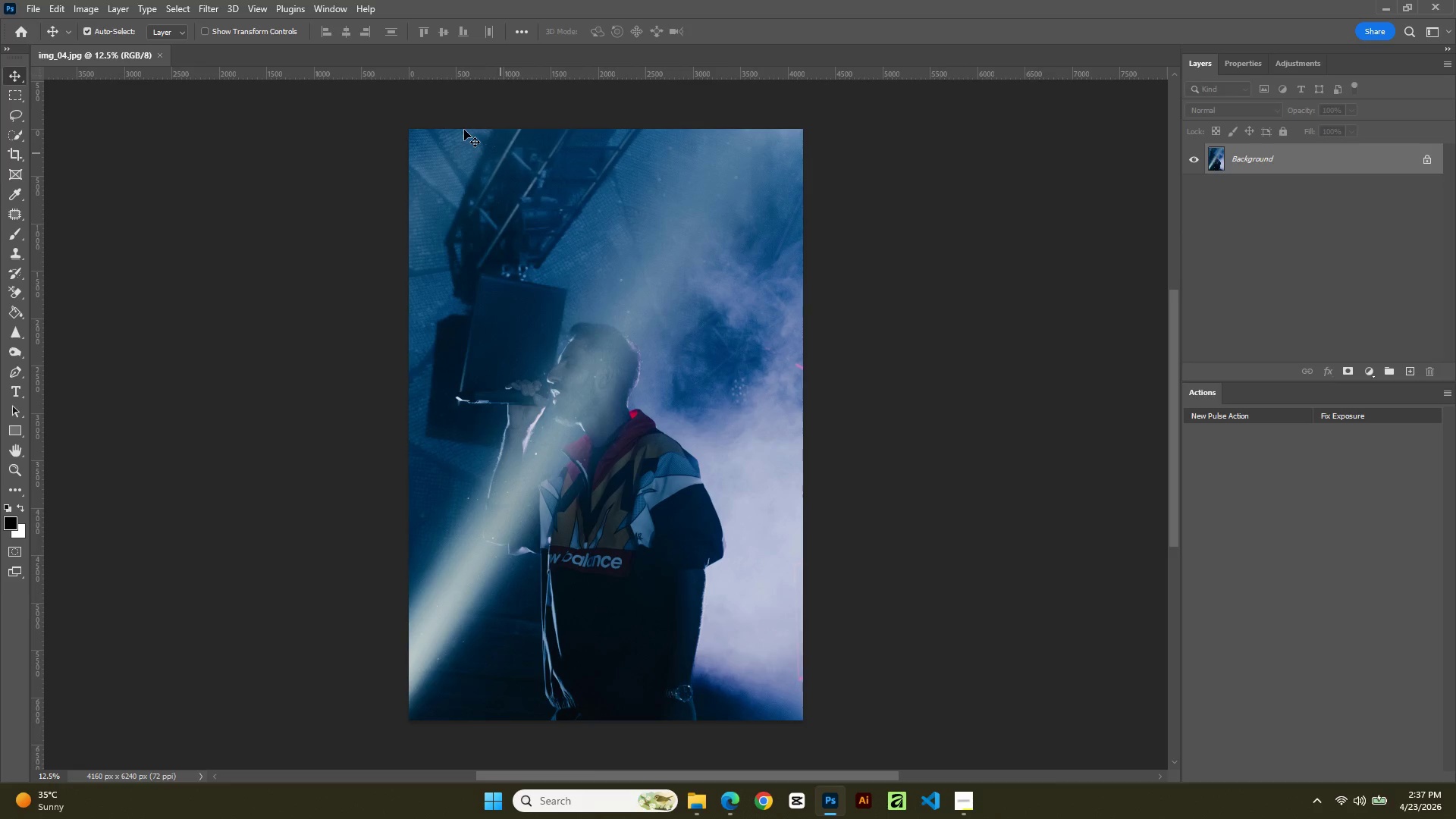 
left_click([84, 0])
 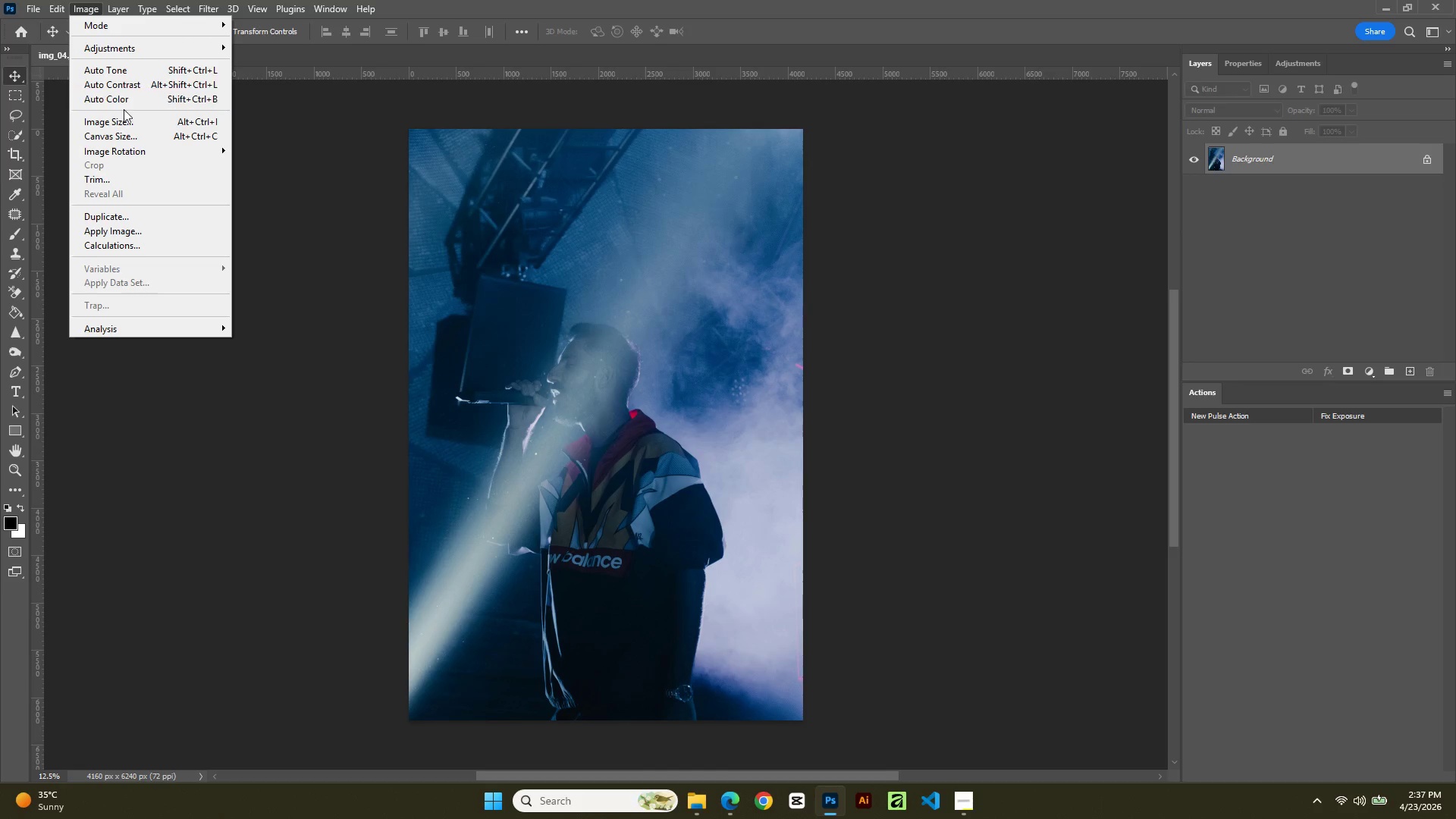 
left_click([129, 122])
 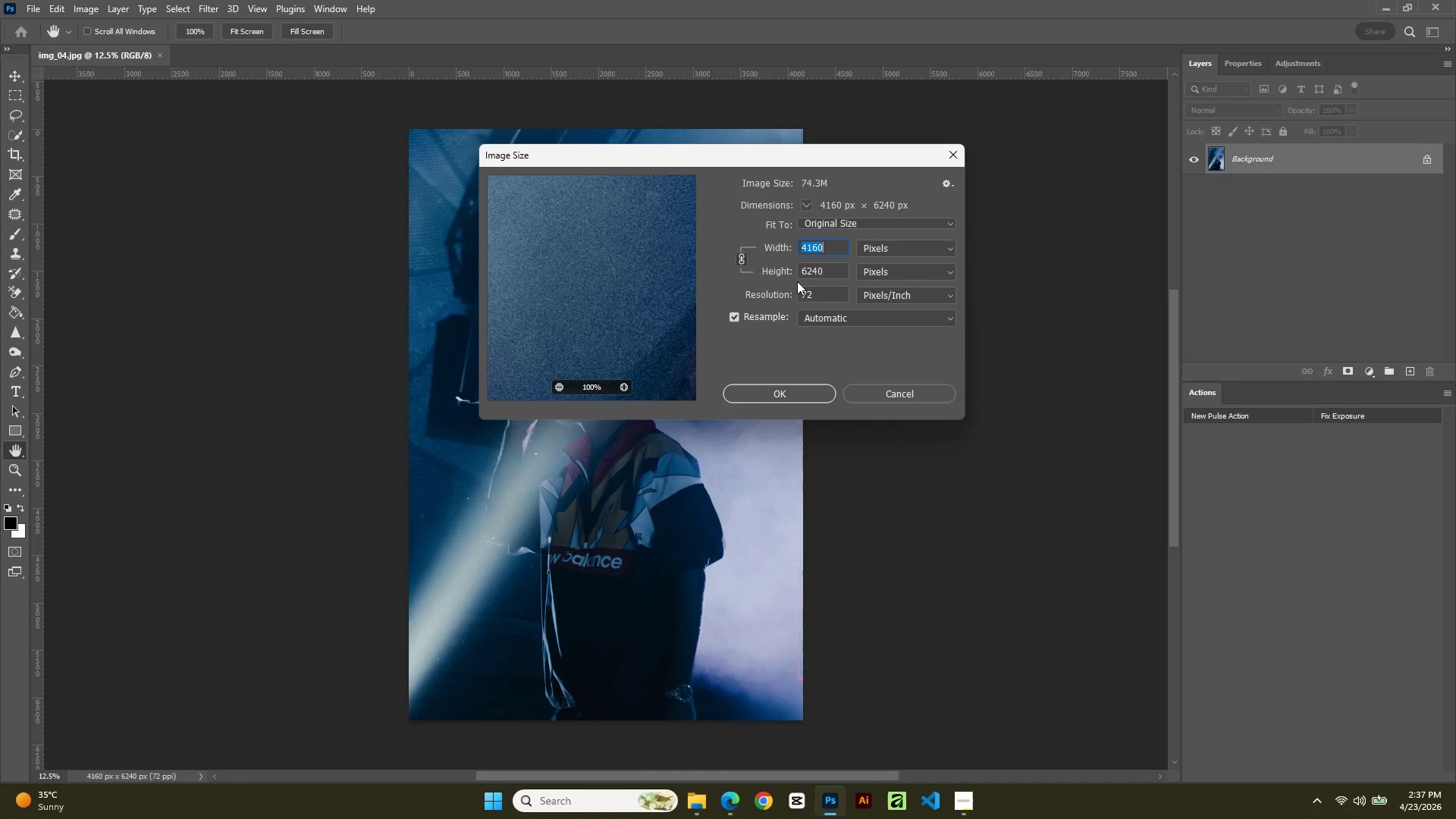 
left_click_drag(start_coordinate=[824, 300], to_coordinate=[770, 303])
 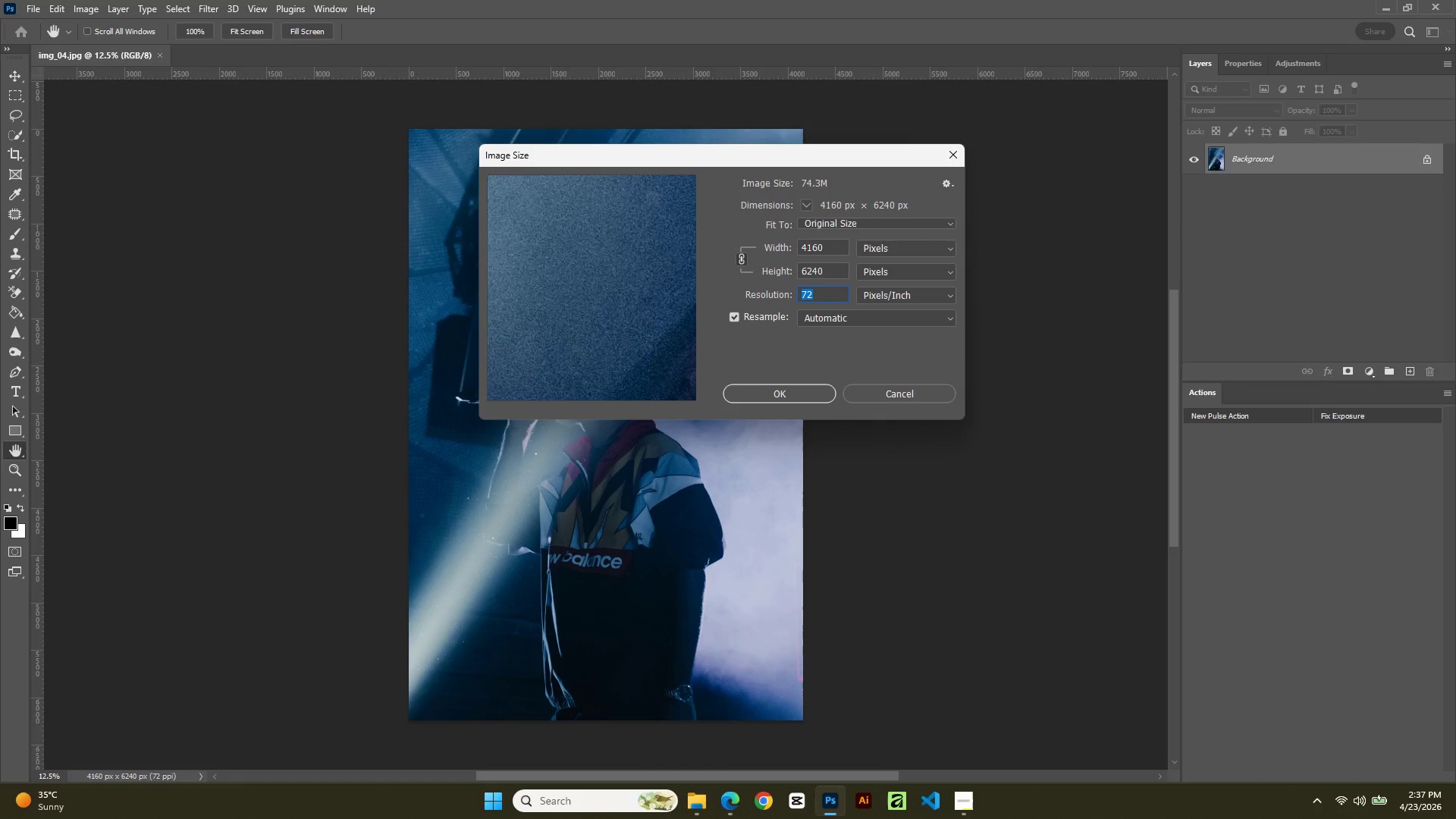 
key(Numpad3)
 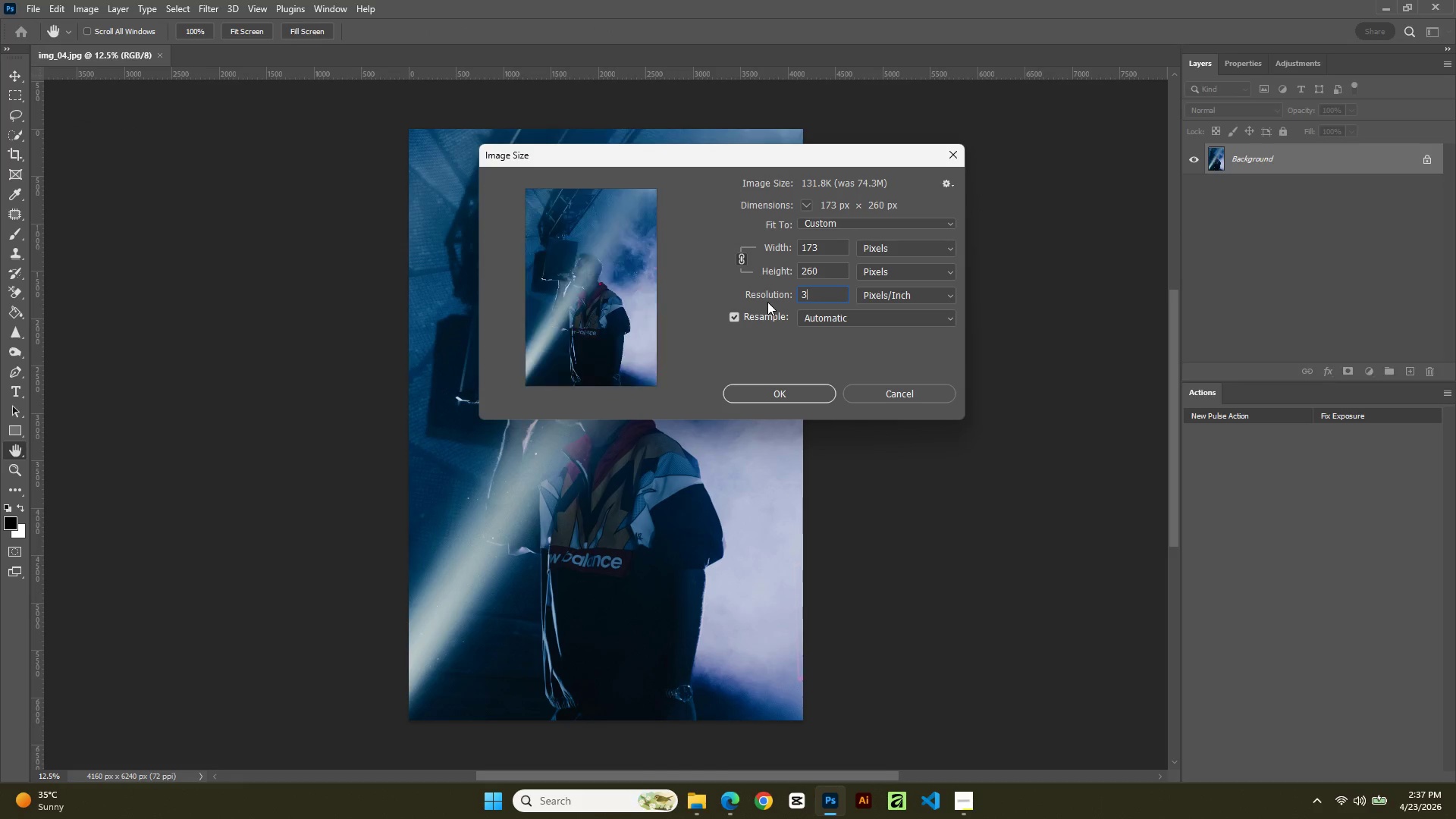 
key(Numpad0)
 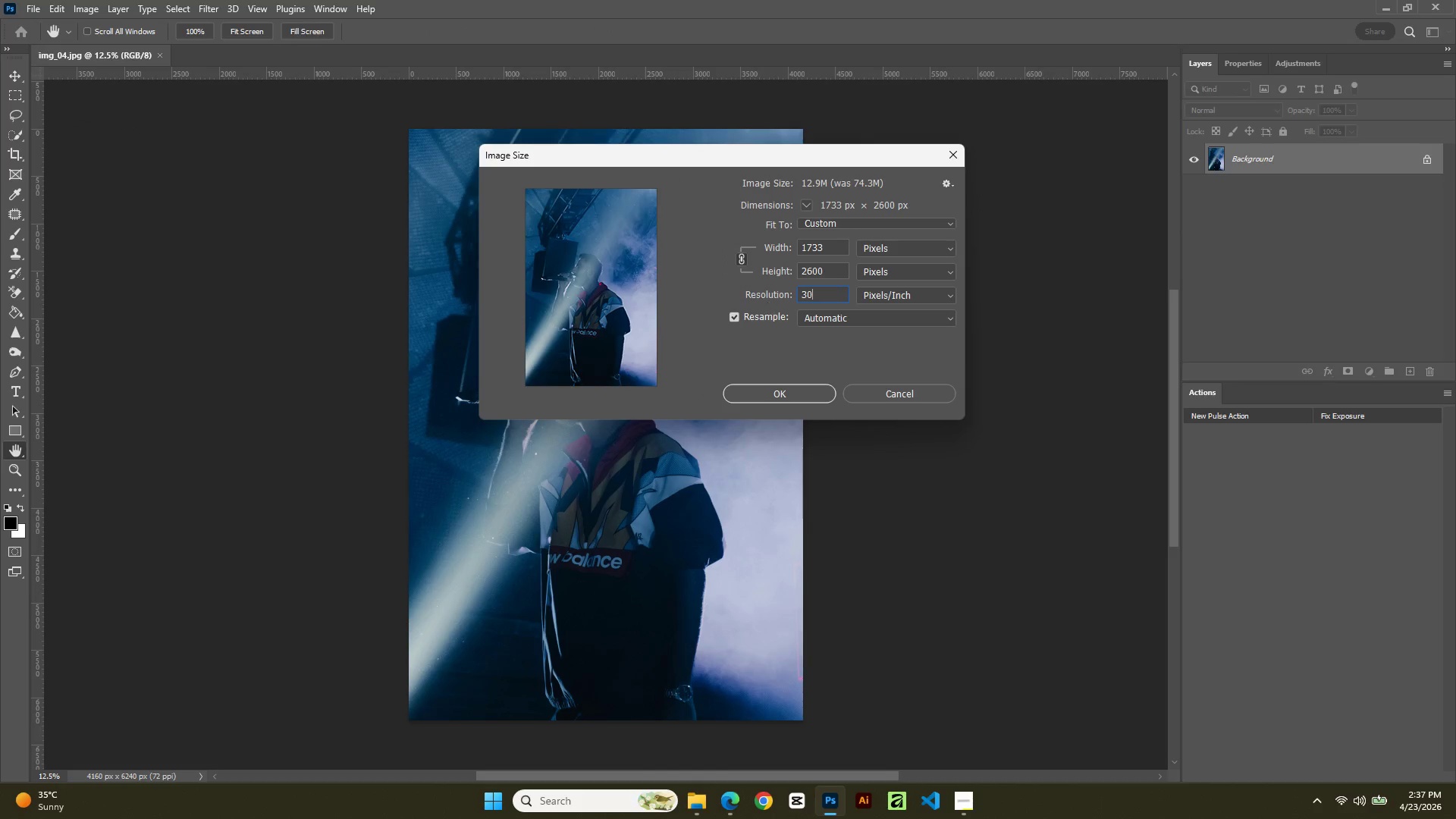 
key(Numpad0)
 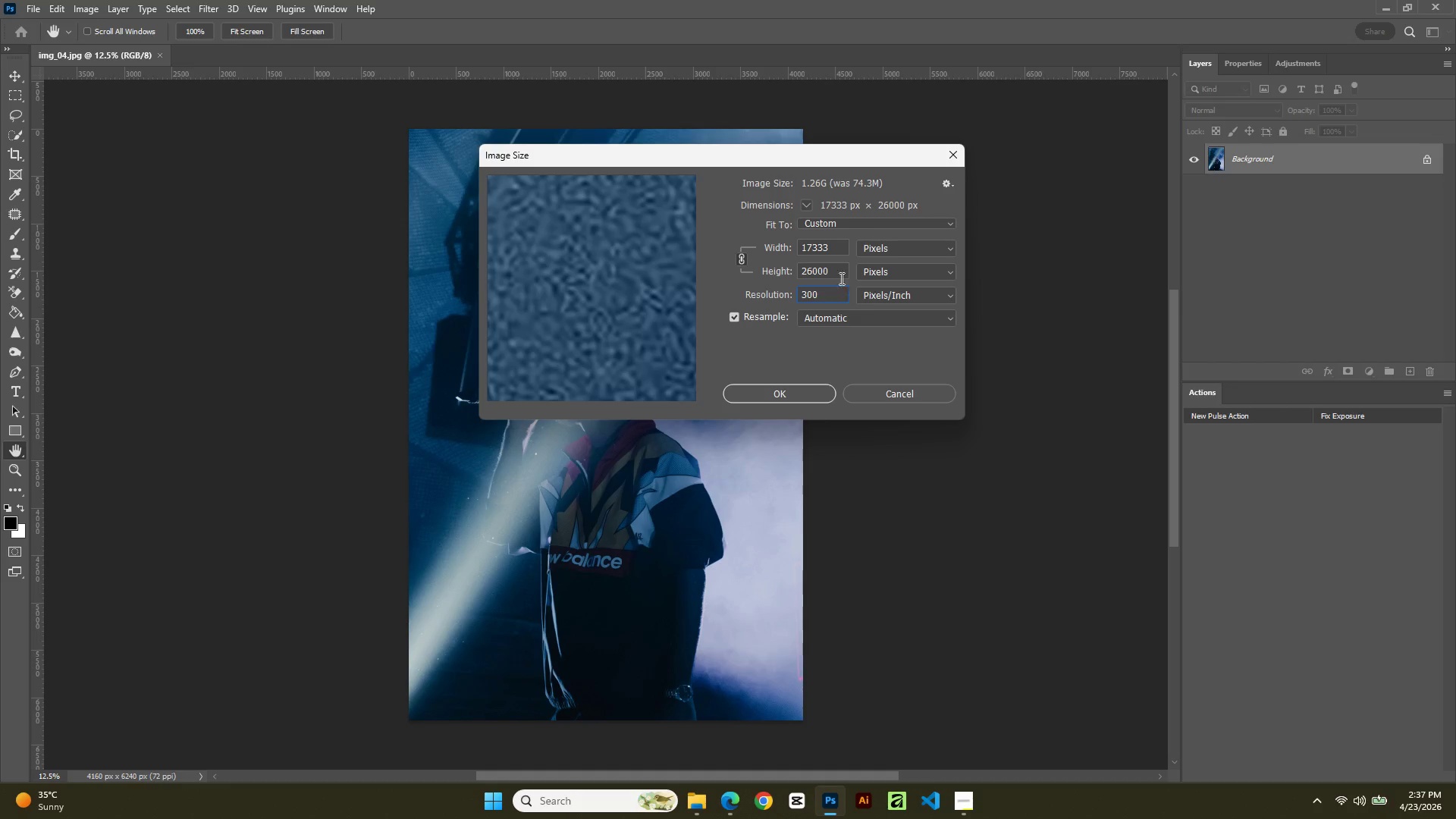 
left_click_drag(start_coordinate=[832, 265], to_coordinate=[676, 278])
 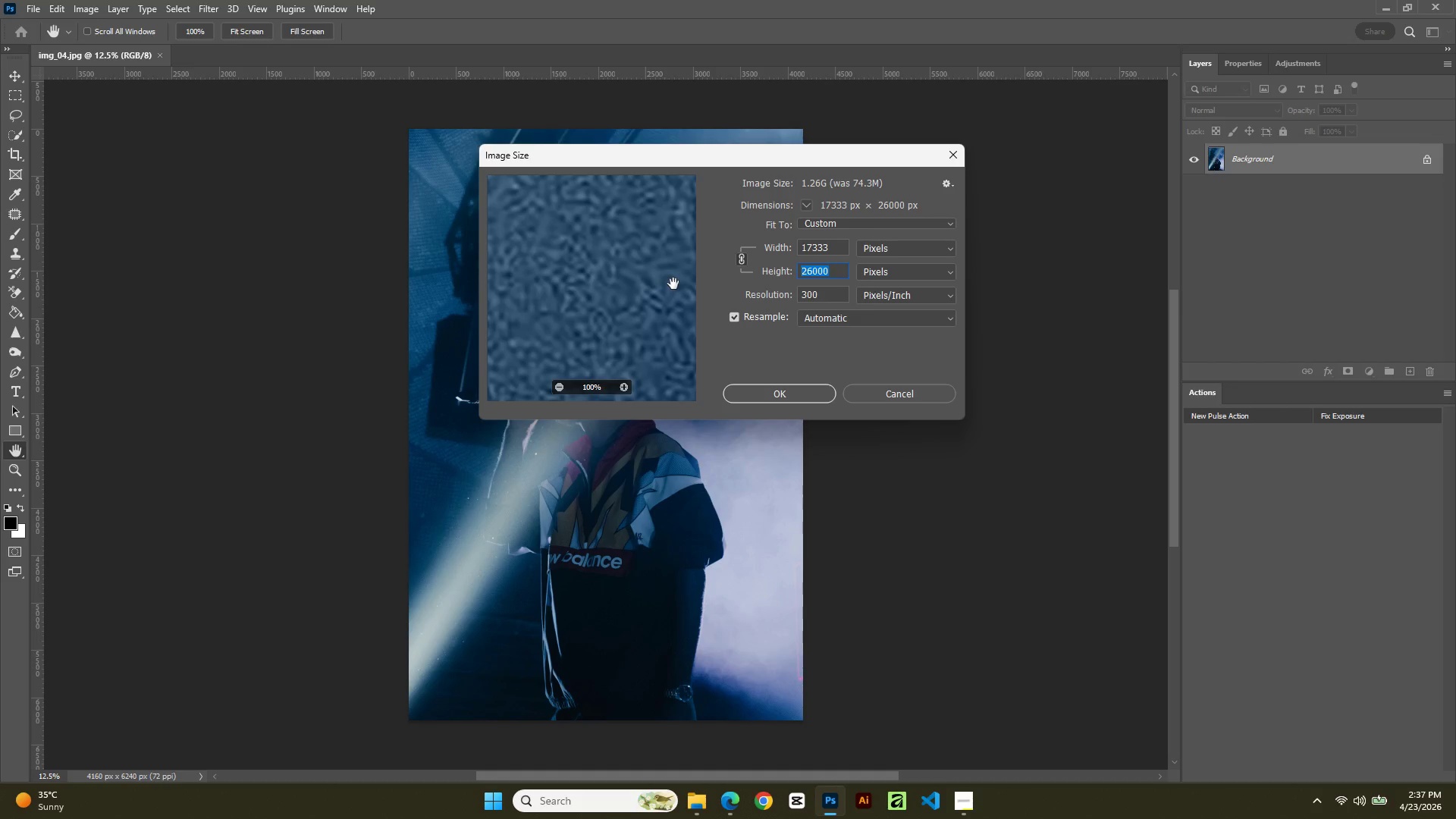 
key(Numpad2)
 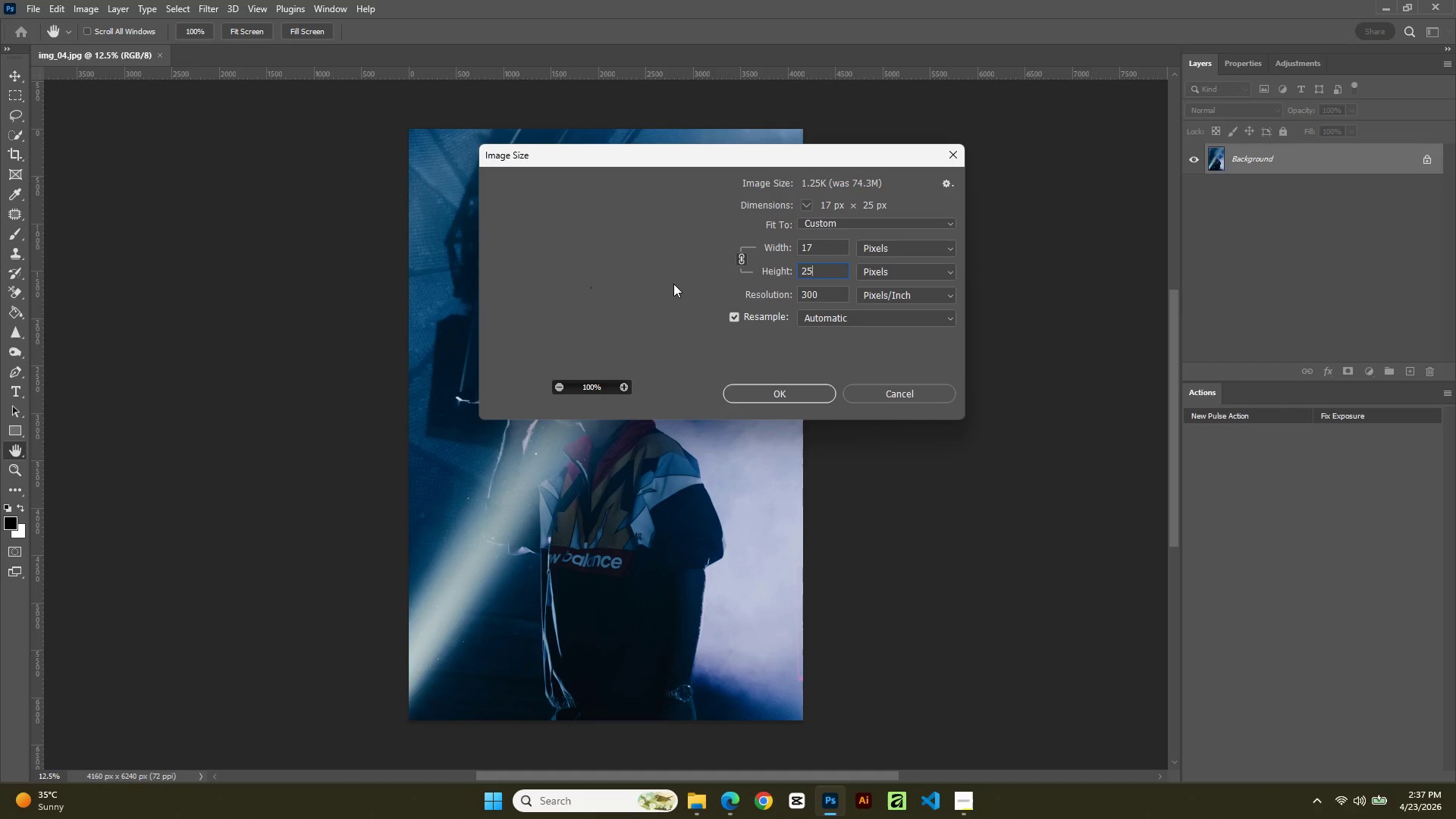 
key(Numpad5)
 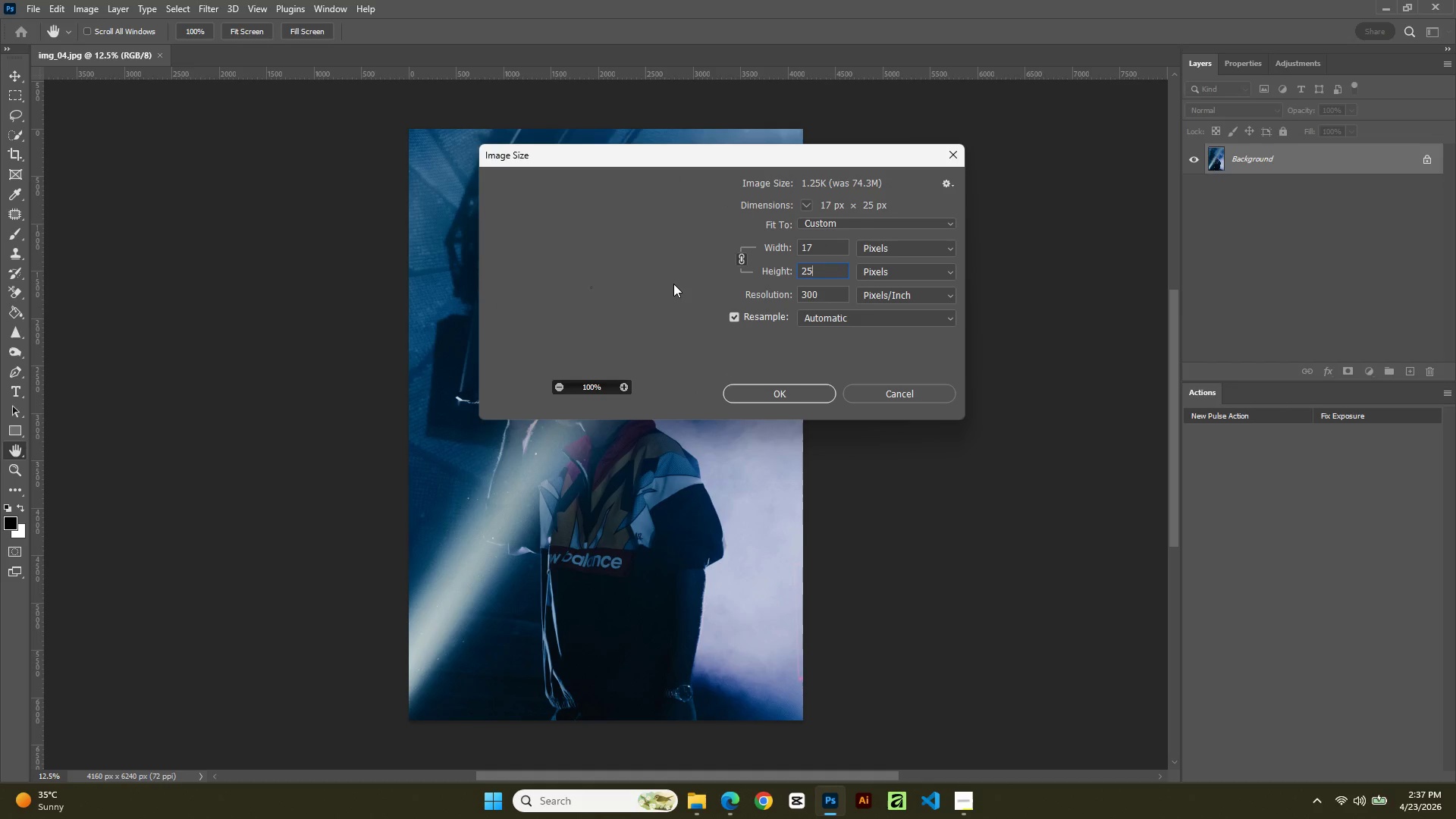 
key(Numpad0)
 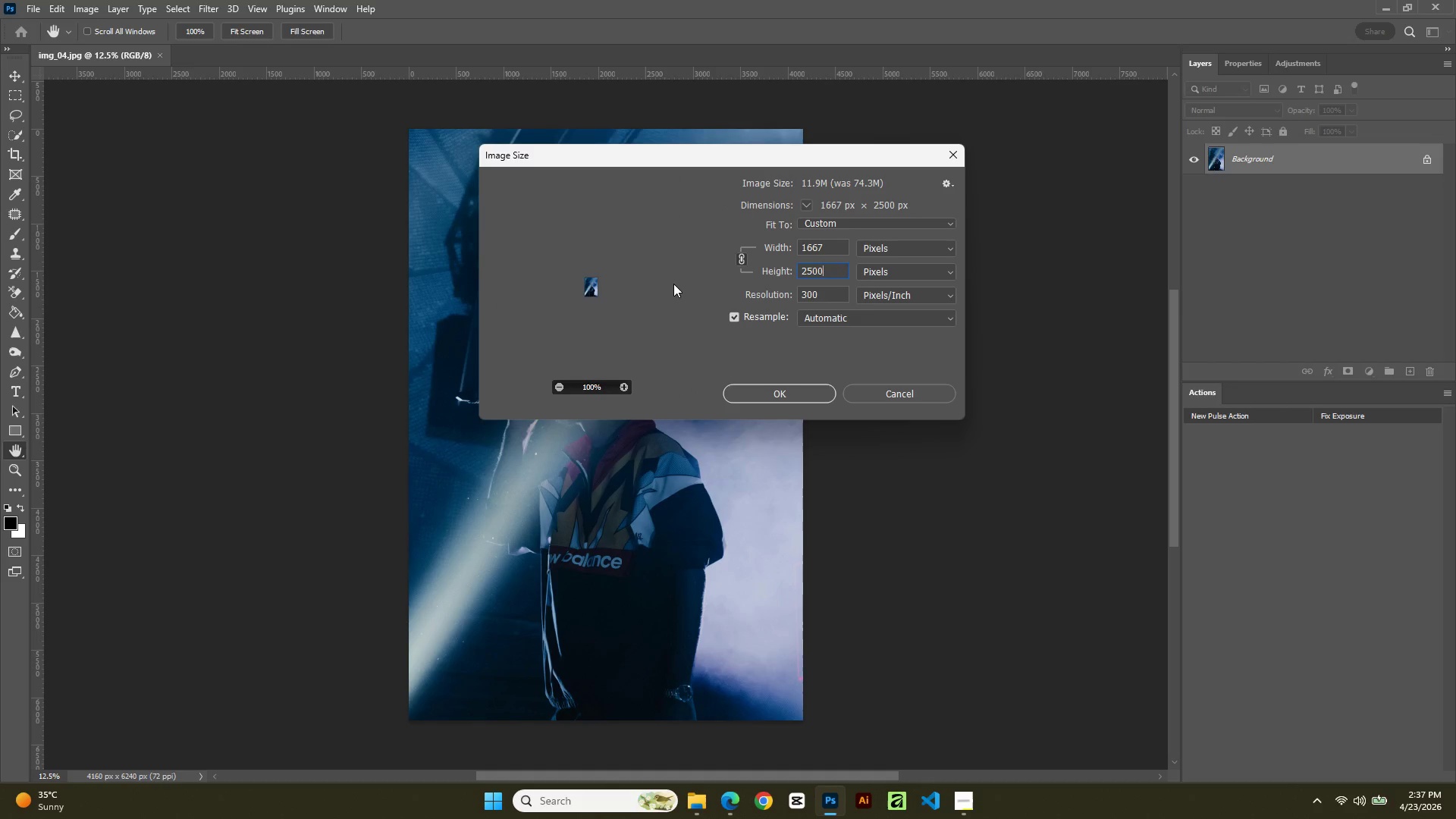 
key(Numpad0)
 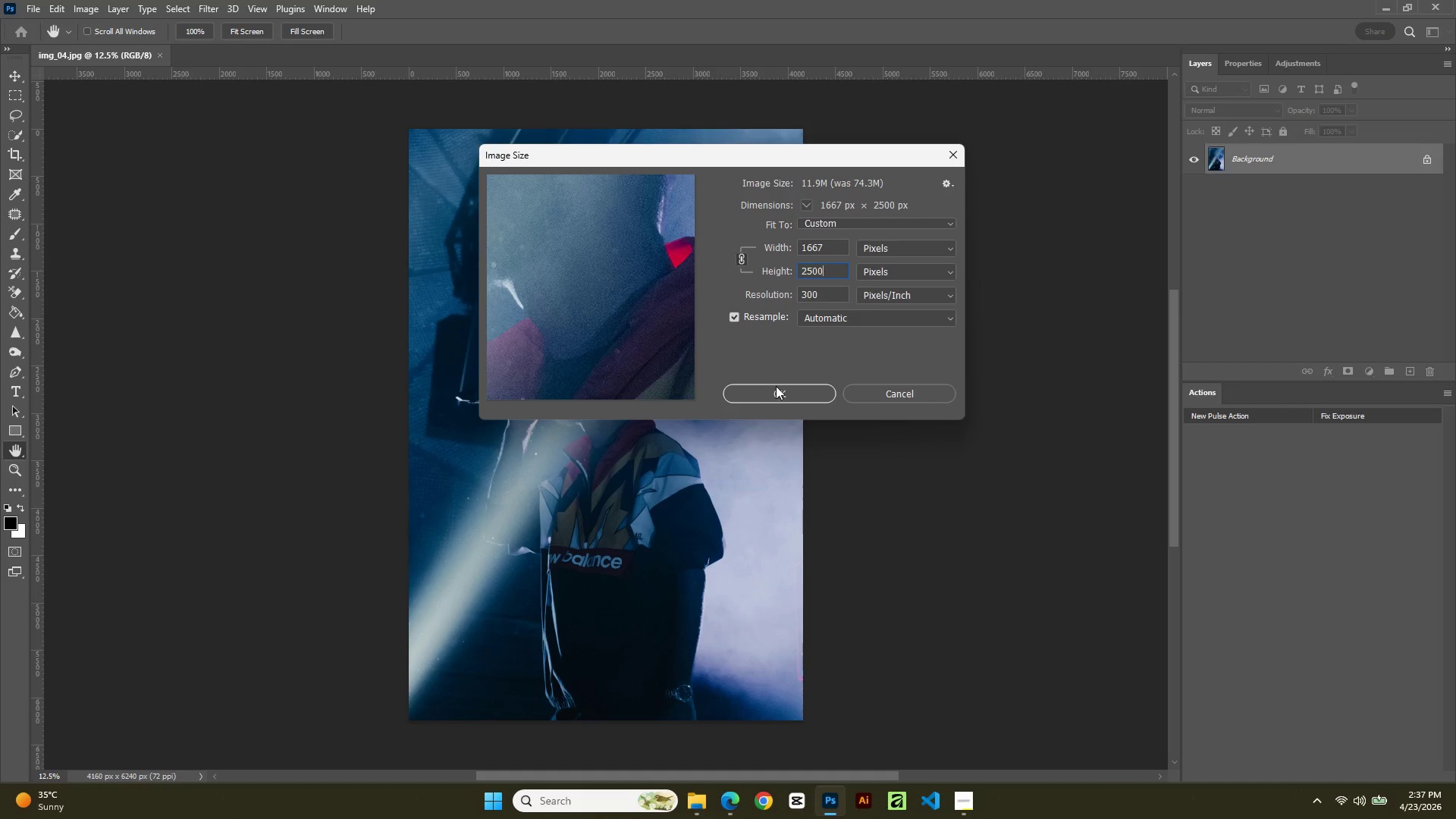 
left_click([776, 386])
 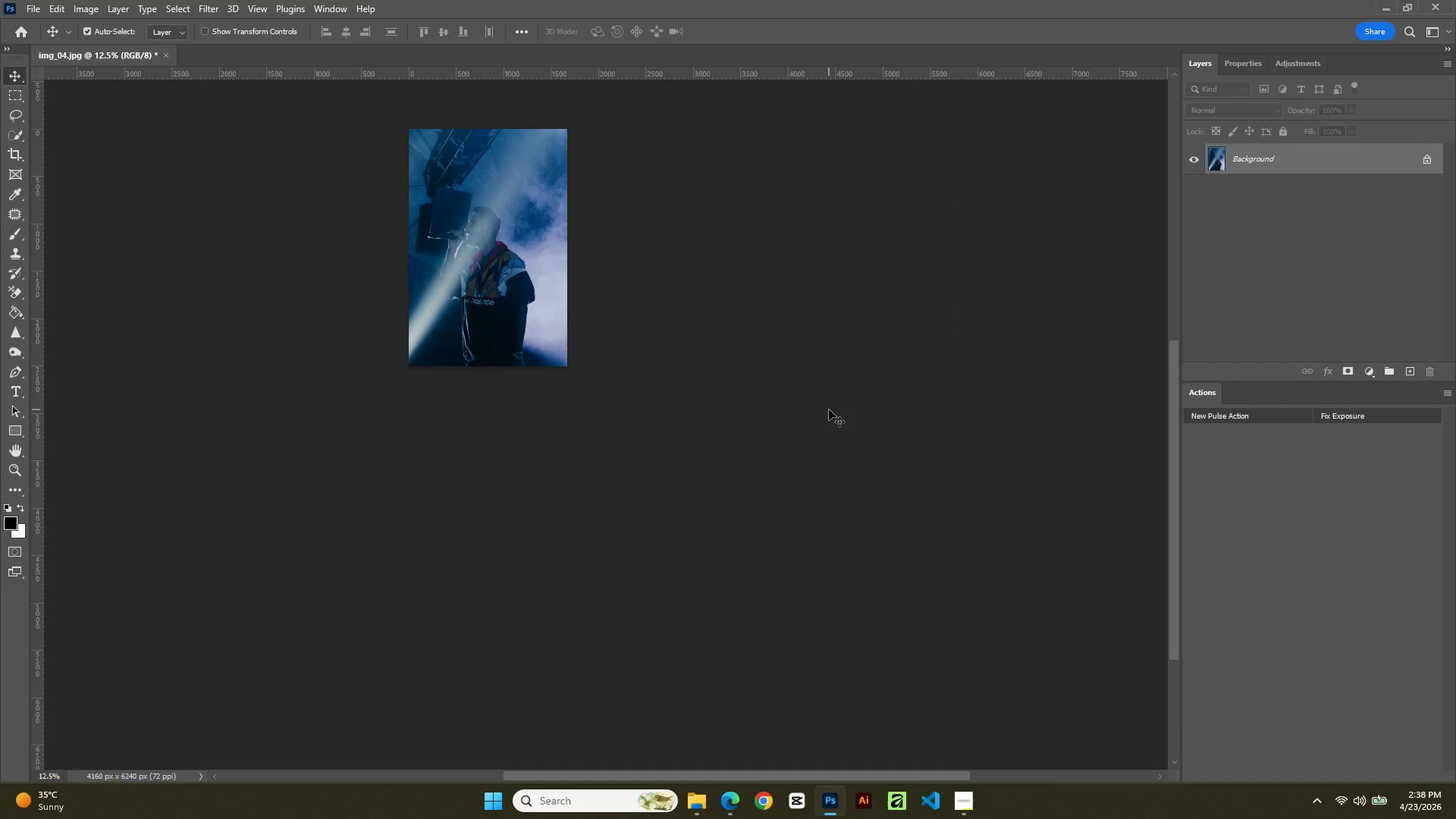 
hold_key(key=AltLeft, duration=0.41)
scroll: coordinate [792, 394], scroll_direction: up, amount: 6.0
 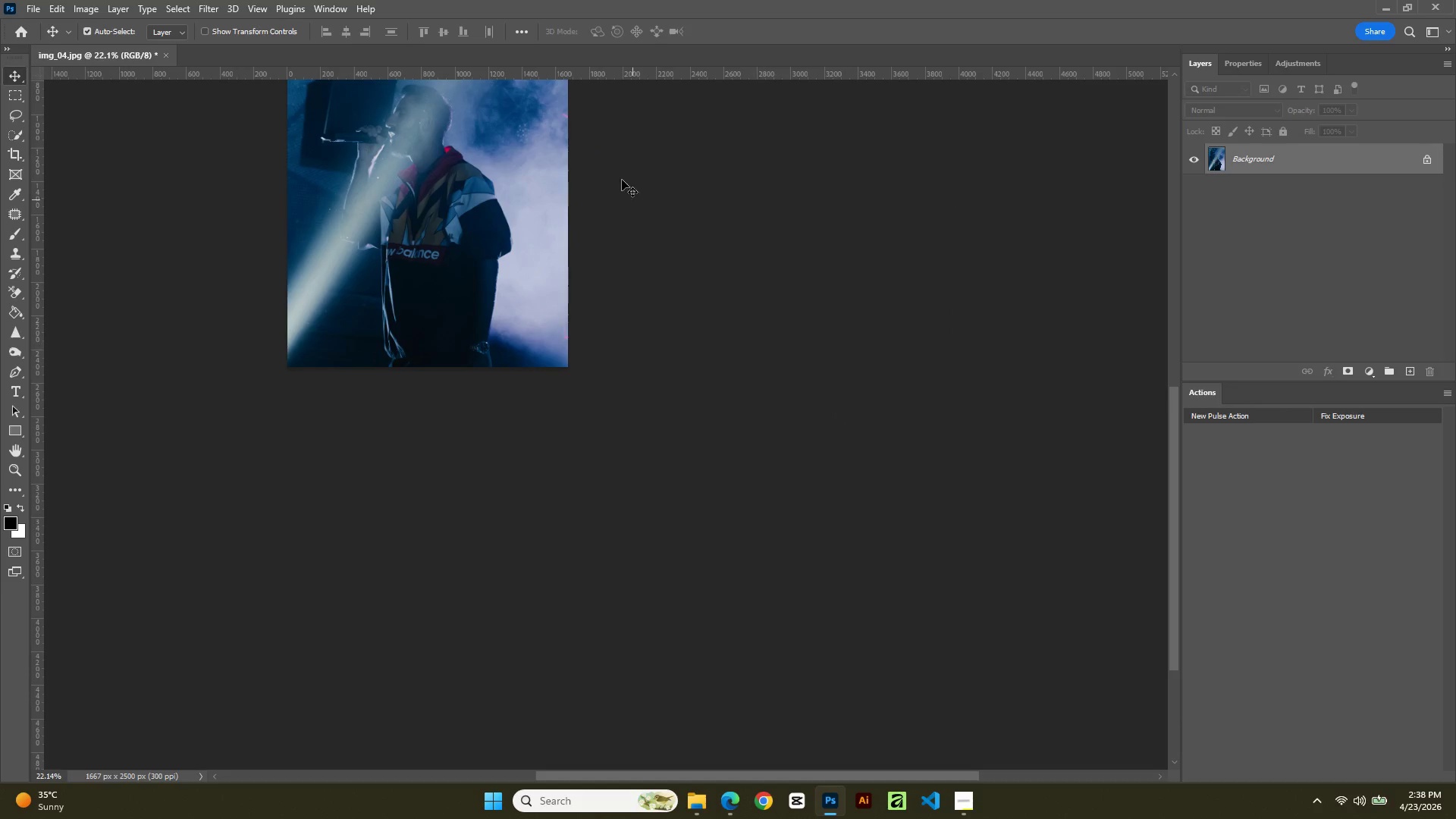 
hold_key(key=Space, duration=1.27)
 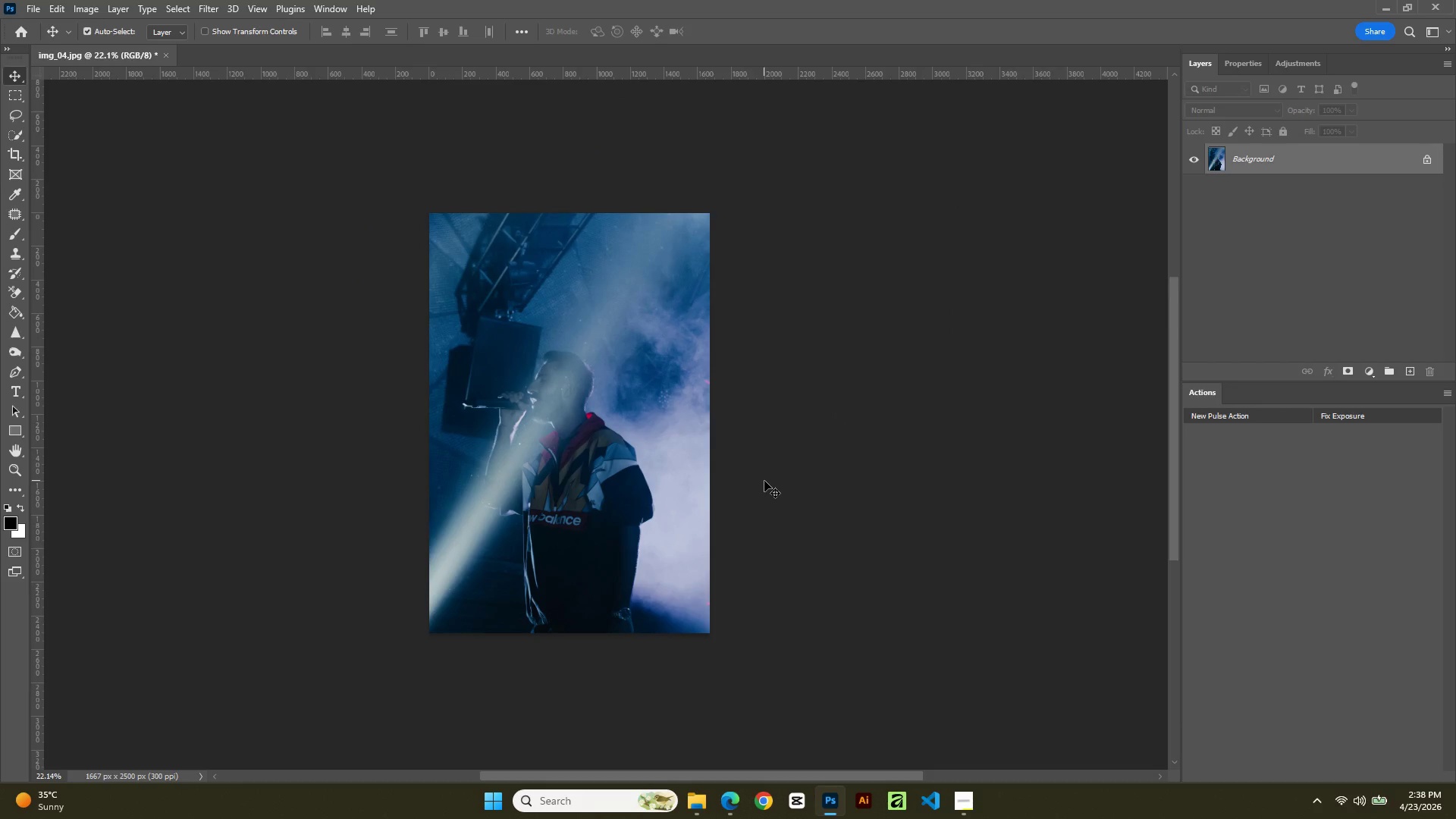 
left_click_drag(start_coordinate=[635, 222], to_coordinate=[777, 488])
 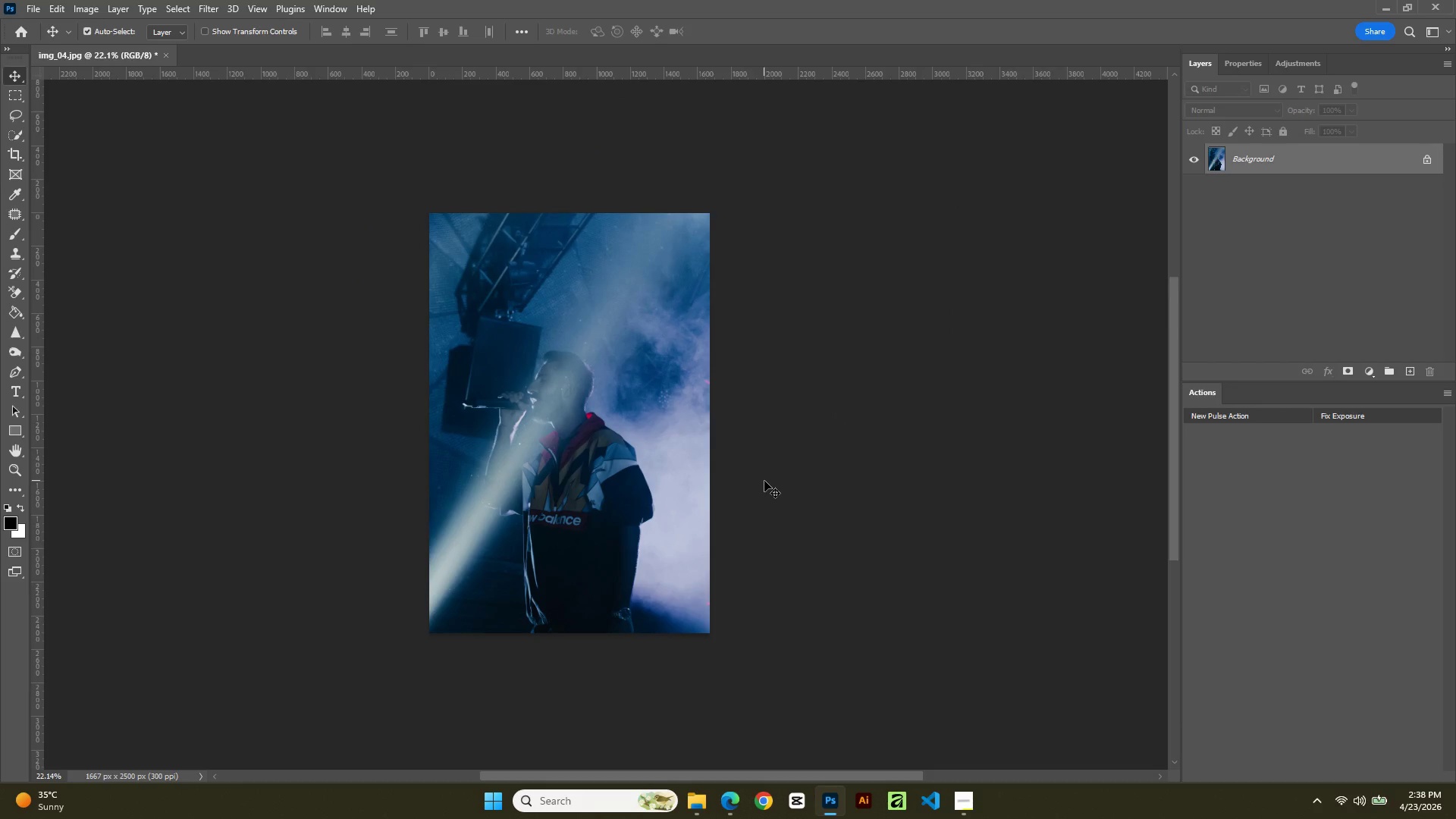 
key(Control+S)
 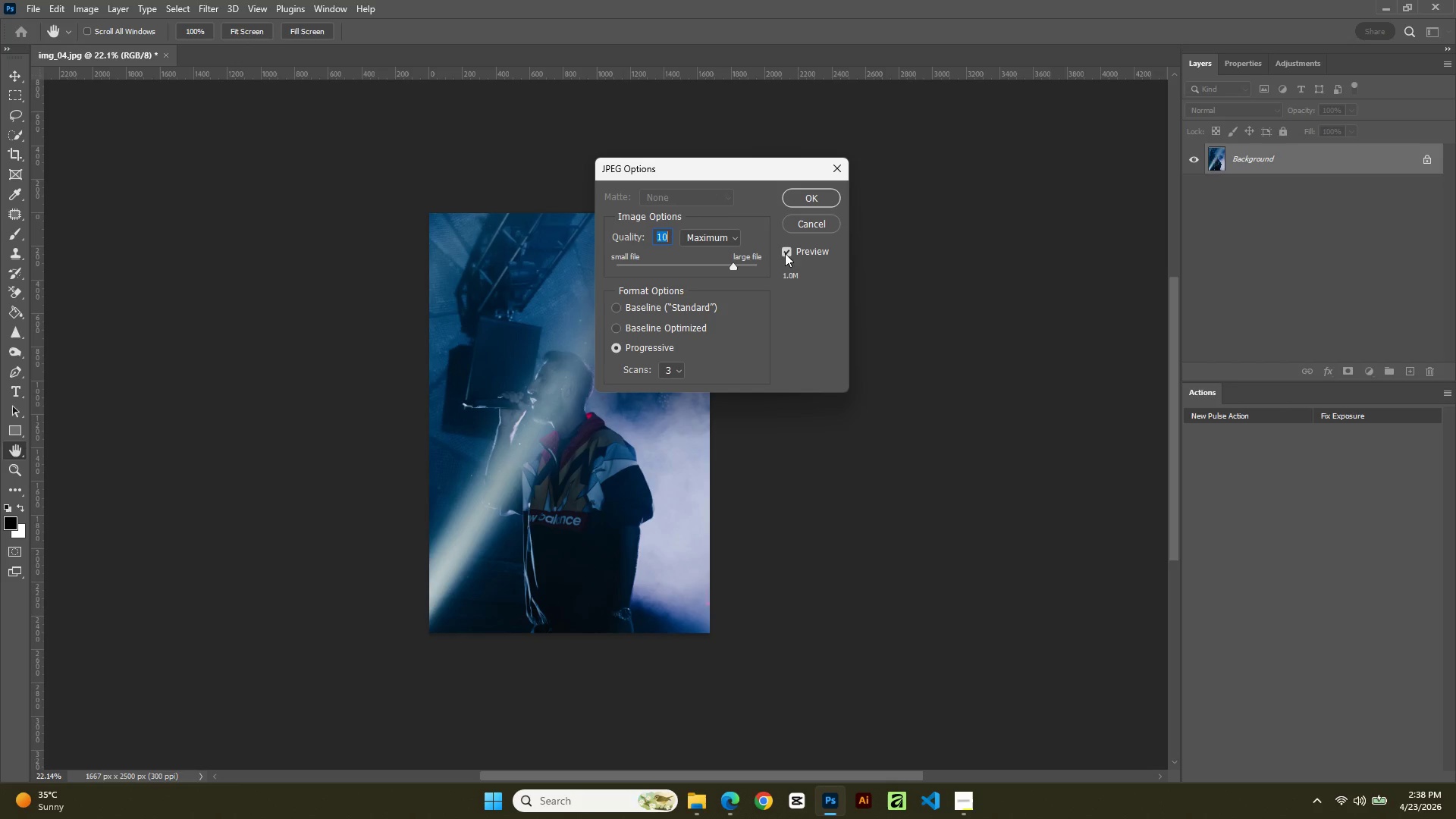 
left_click([821, 202])
 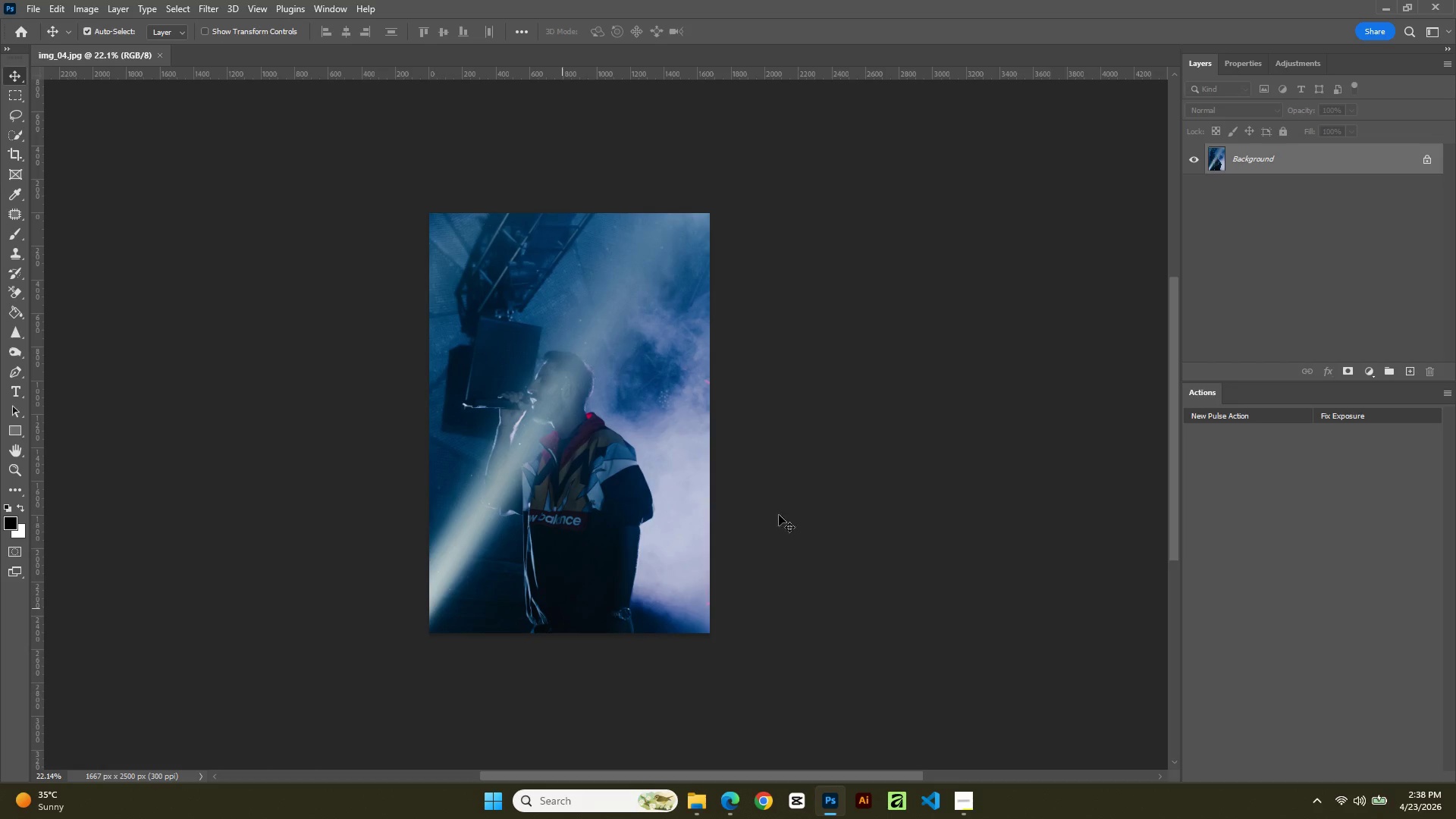 
hold_key(key=AltLeft, duration=1.08)
scroll: coordinate [666, 306], scroll_direction: up, amount: 3.0
 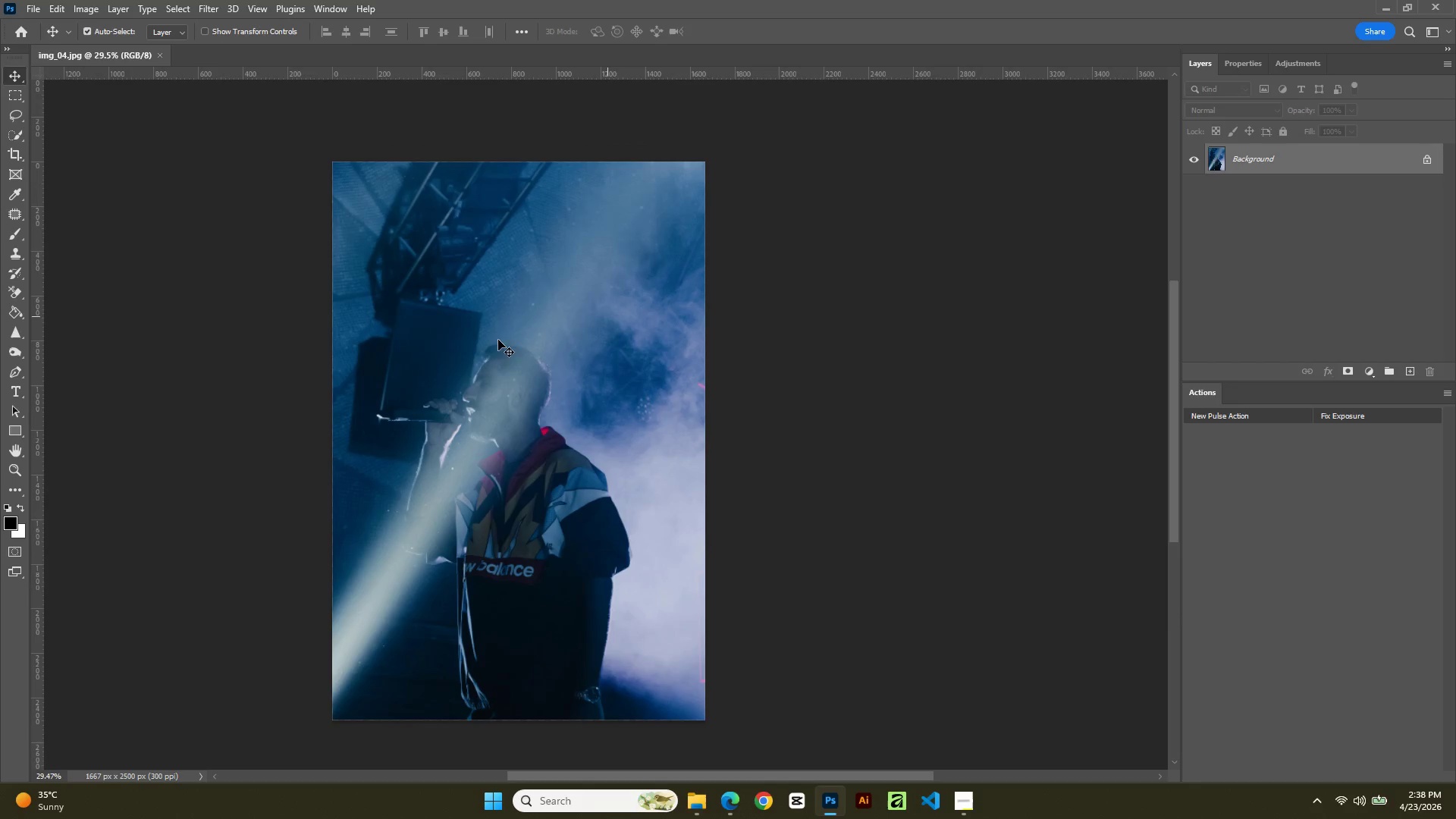 
hold_key(key=Space, duration=1.12)
 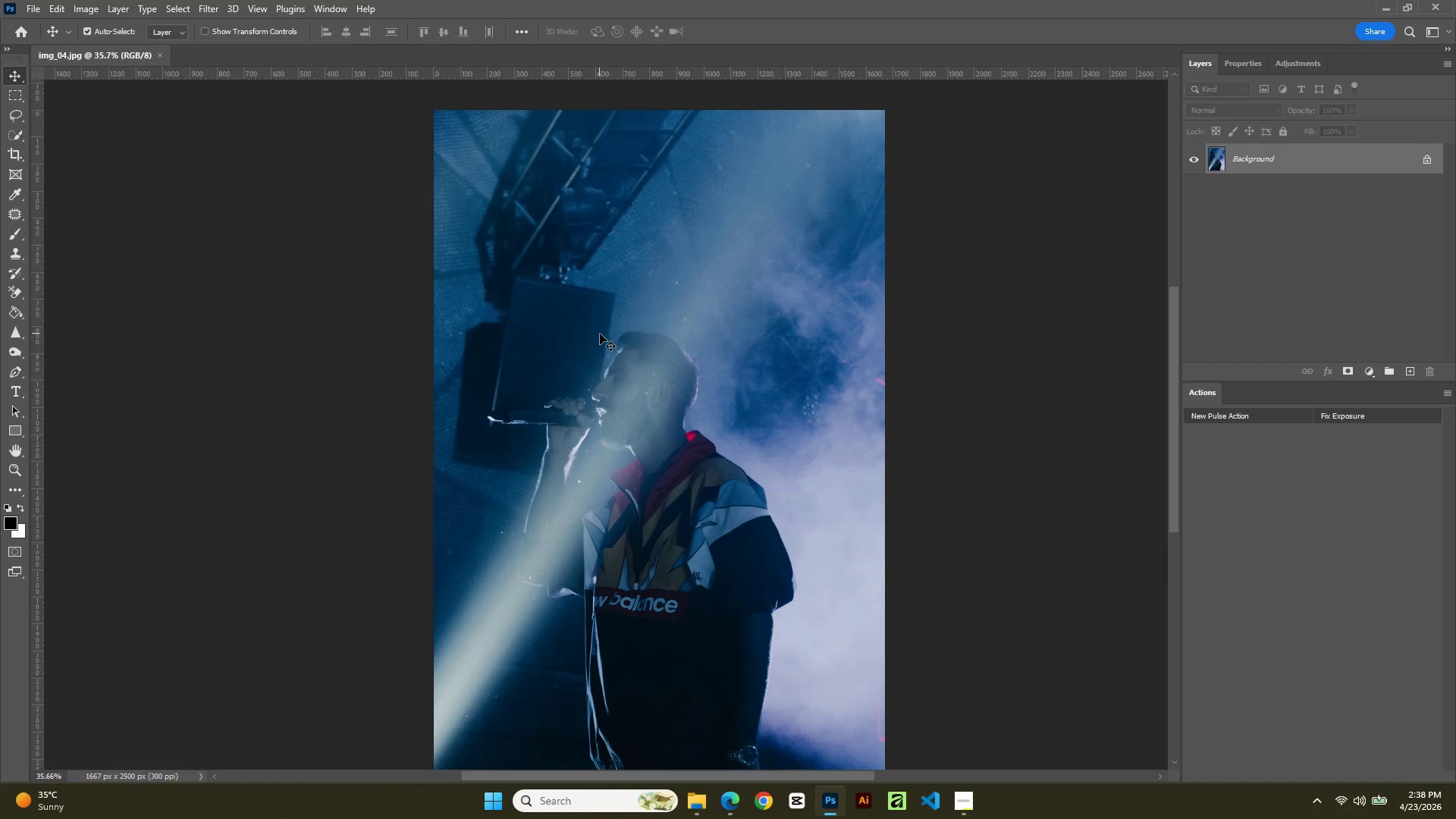 
left_click_drag(start_coordinate=[470, 347], to_coordinate=[600, 334])
 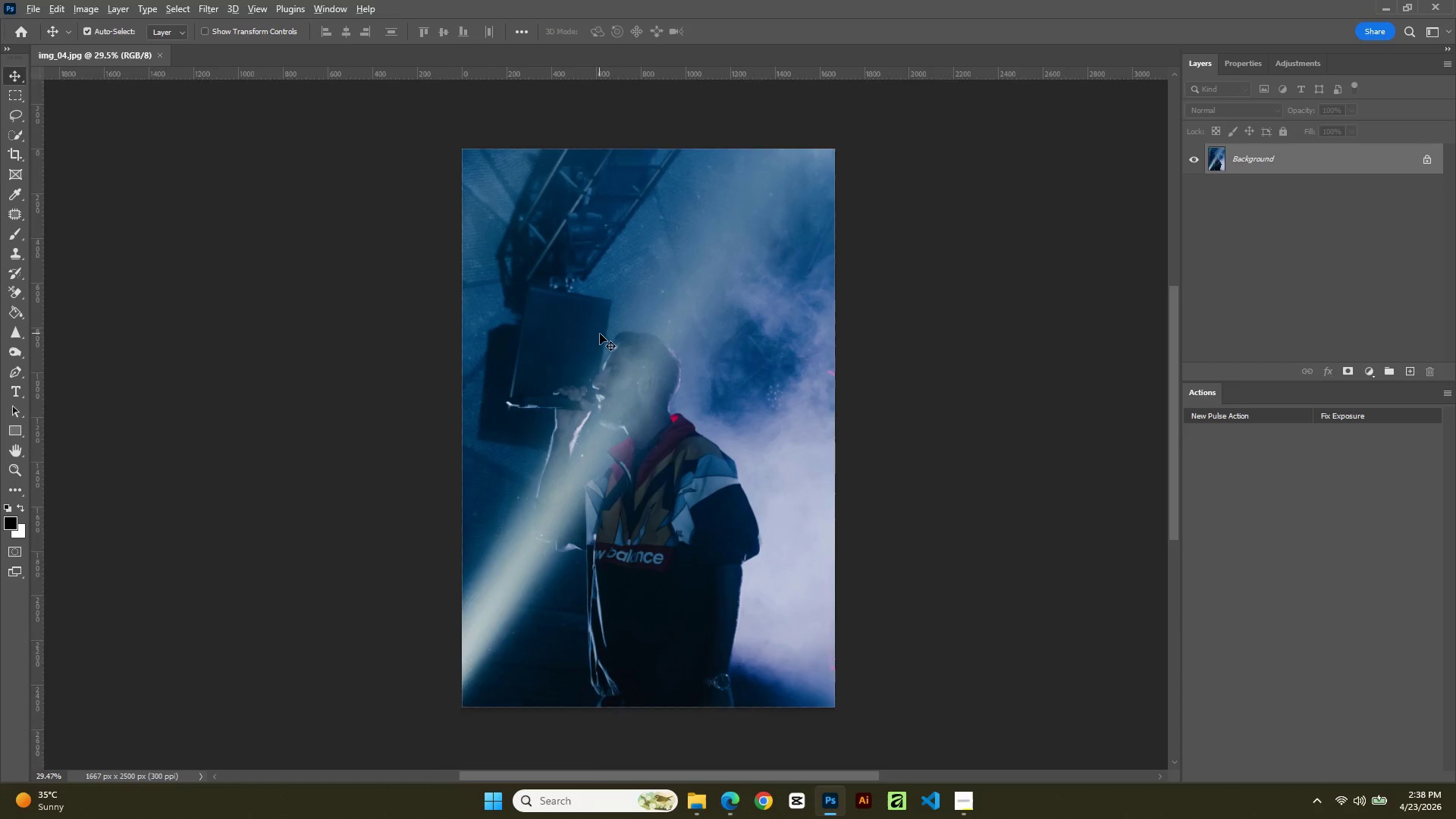 
hold_key(key=AltLeft, duration=0.92)
scroll: coordinate [600, 334], scroll_direction: none, amount: 0.0
 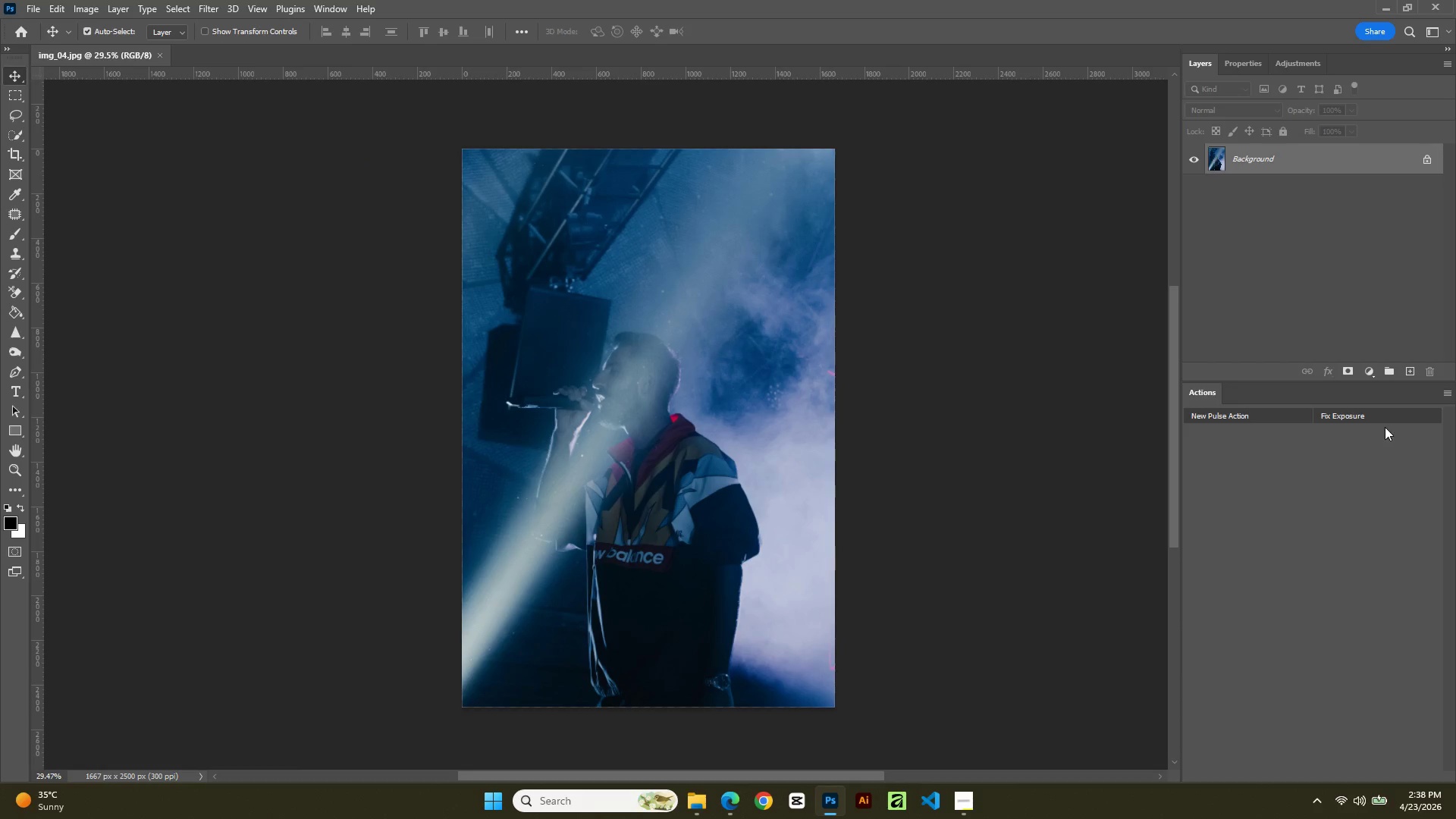 
hold_key(key=AltLeft, duration=2.98)
scroll: coordinate [746, 460], scroll_direction: up, amount: 7.0
 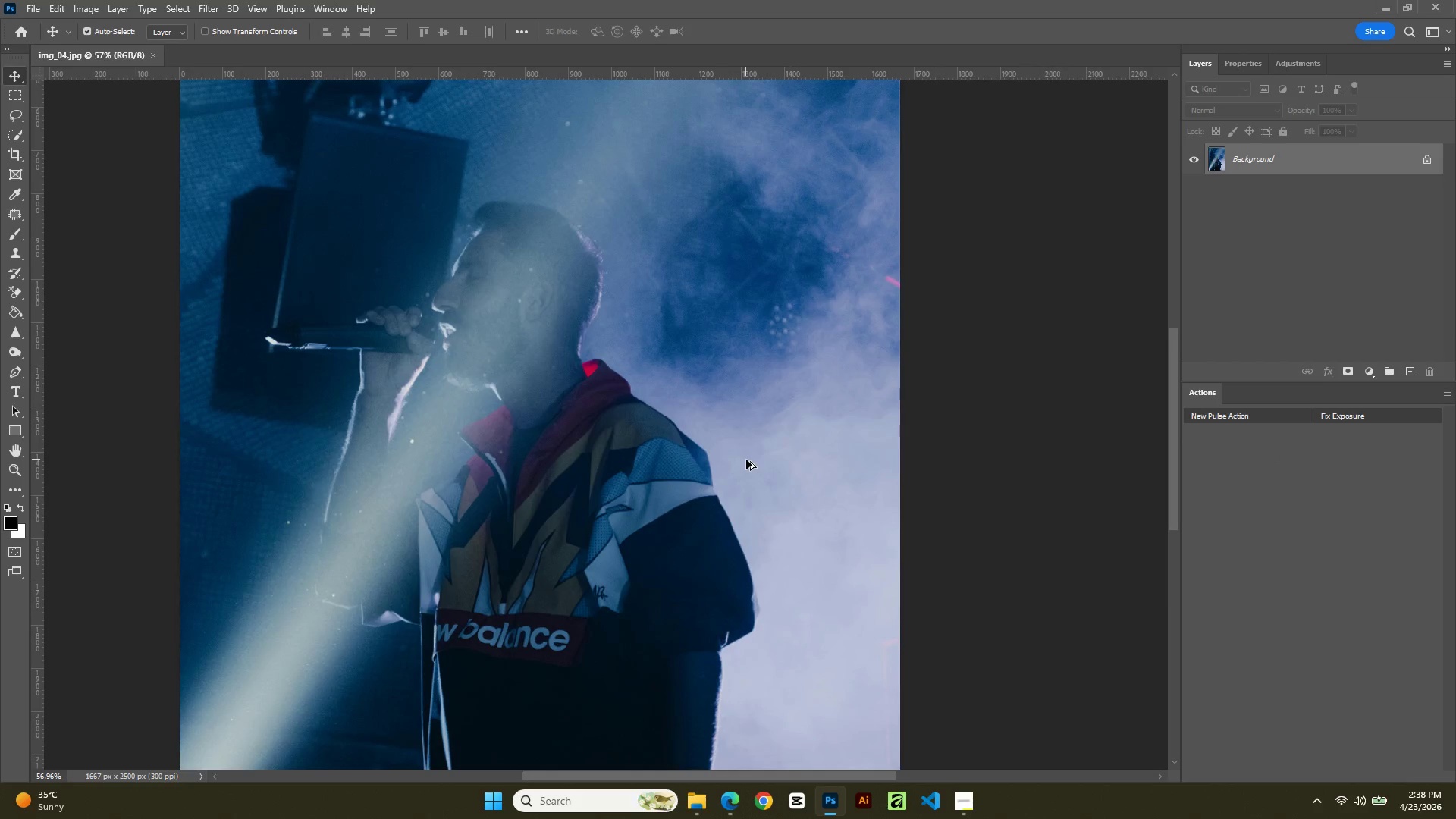 
scroll: coordinate [746, 460], scroll_direction: down, amount: 7.0
 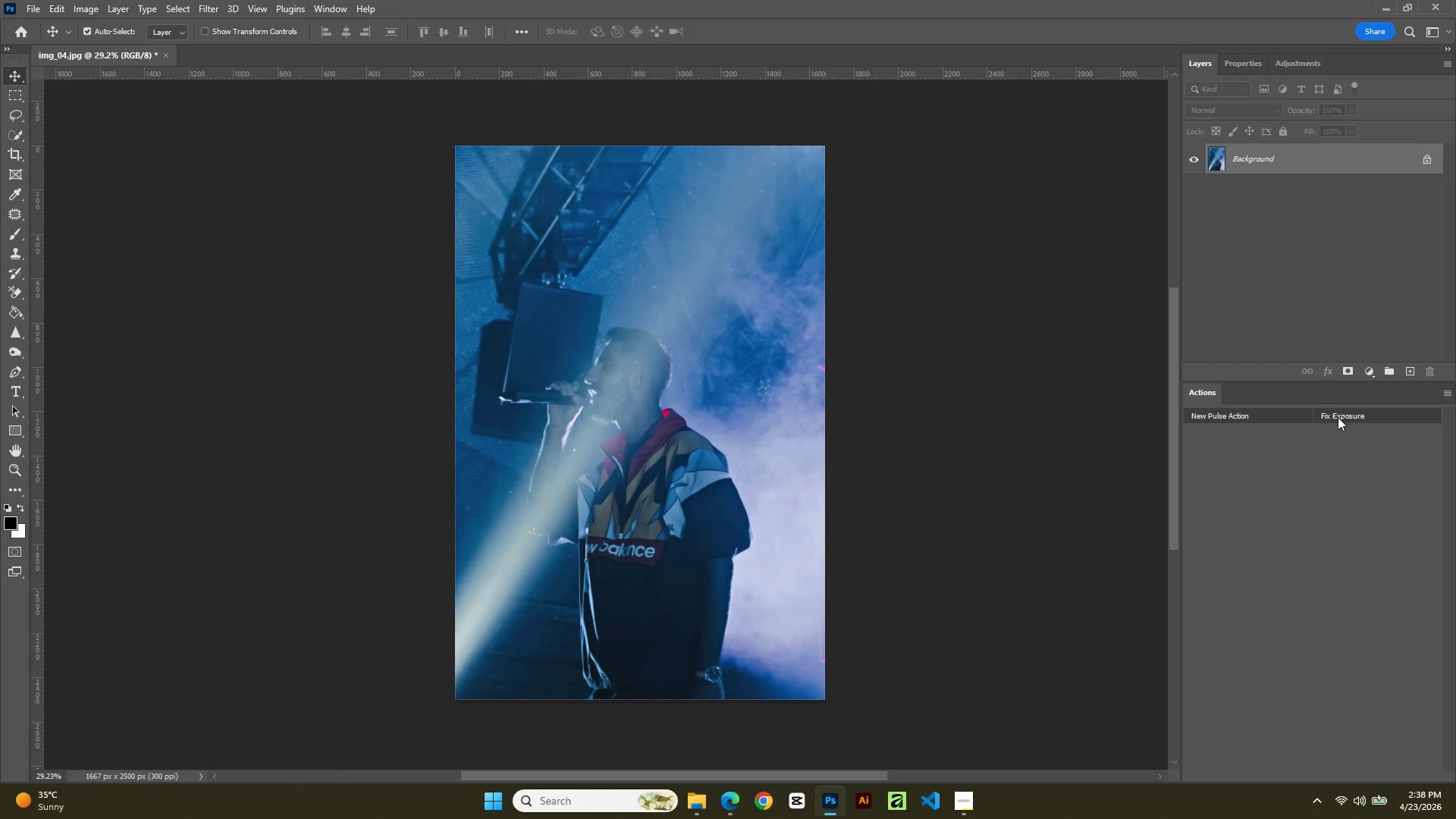 
left_click([1256, 416])
 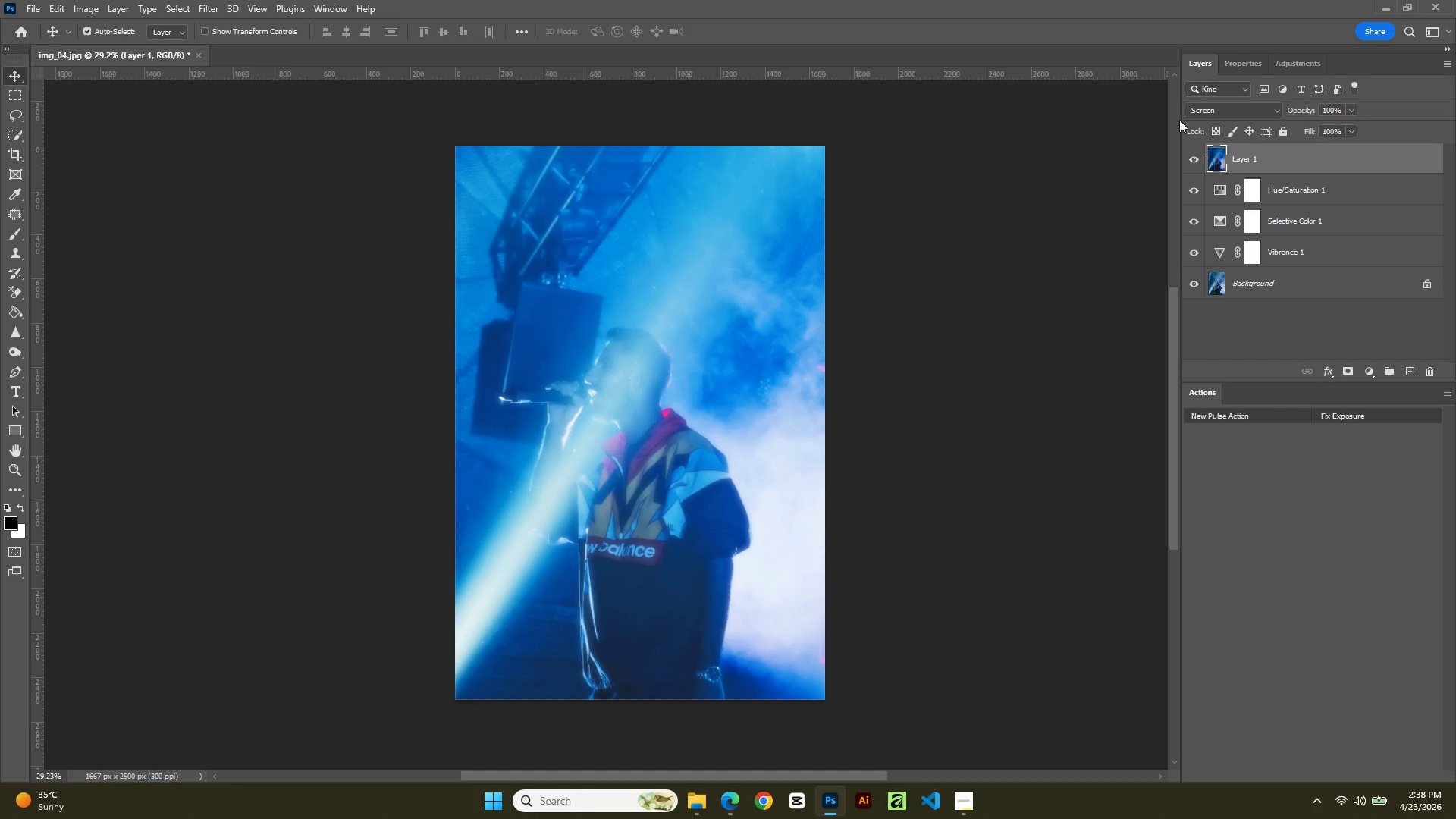 
wait(6.08)
 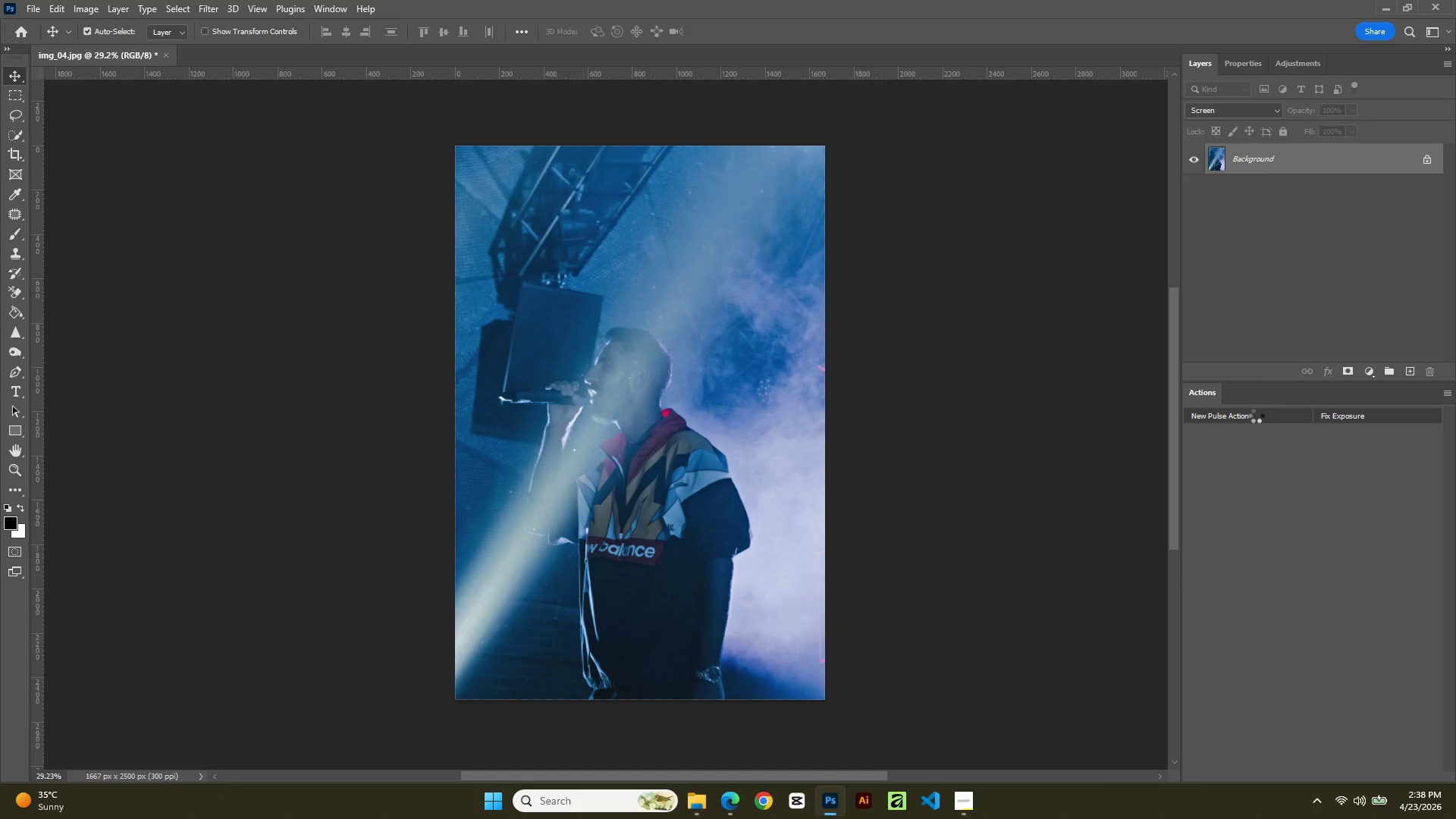 
left_click_drag(start_coordinate=[1333, 108], to_coordinate=[1272, 106])
 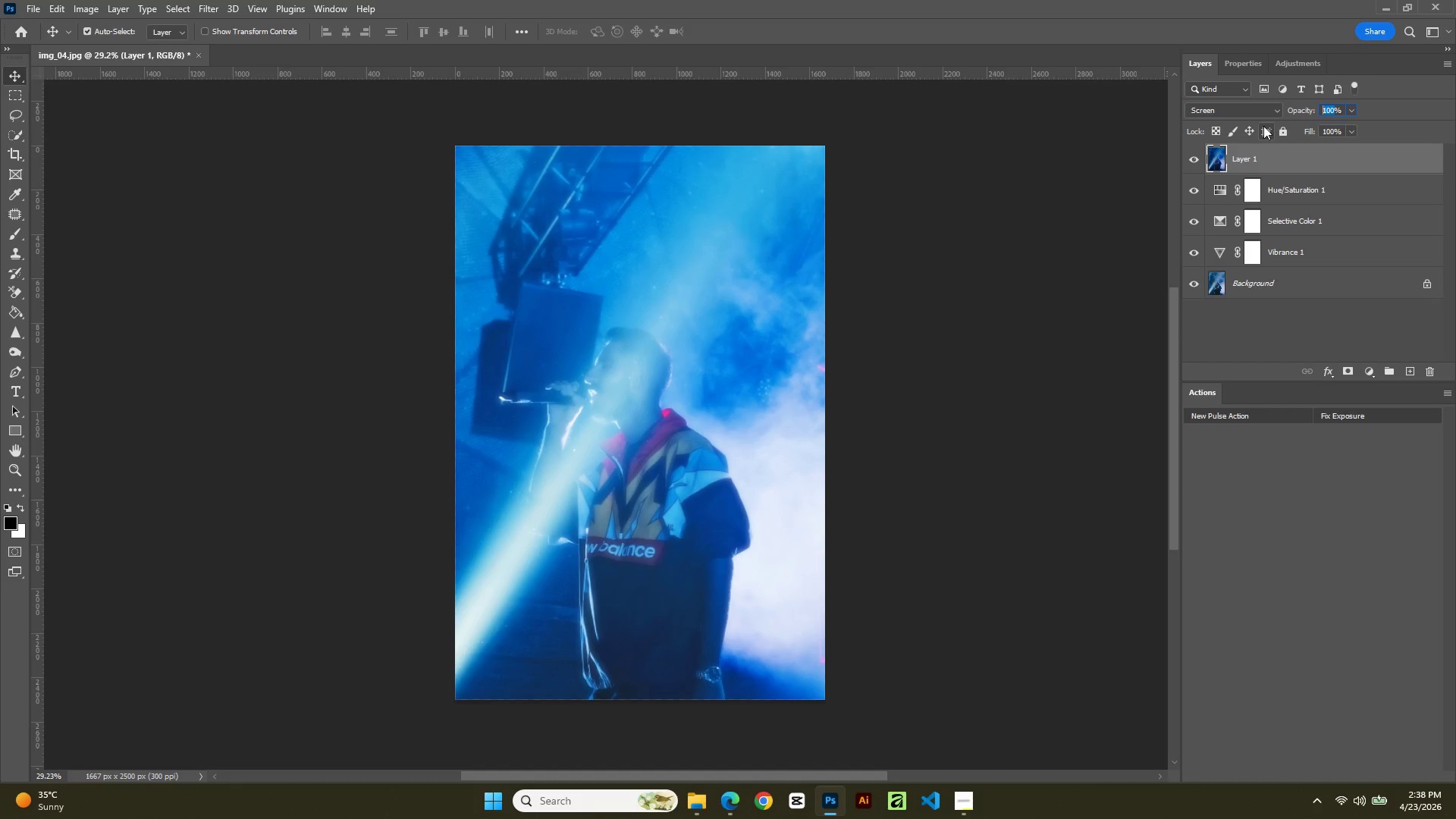 
key(Numpad2)
 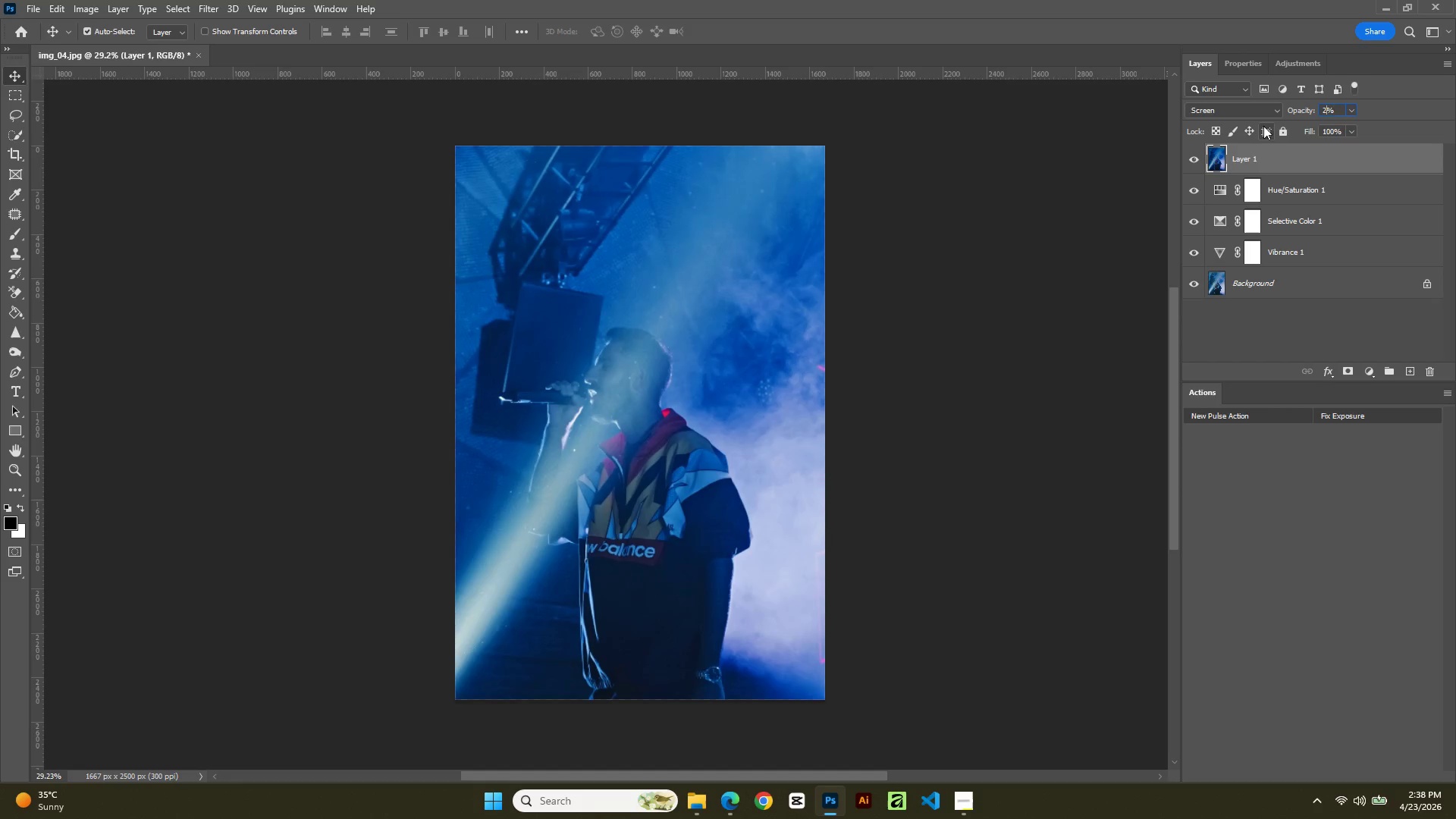 
key(Numpad0)
 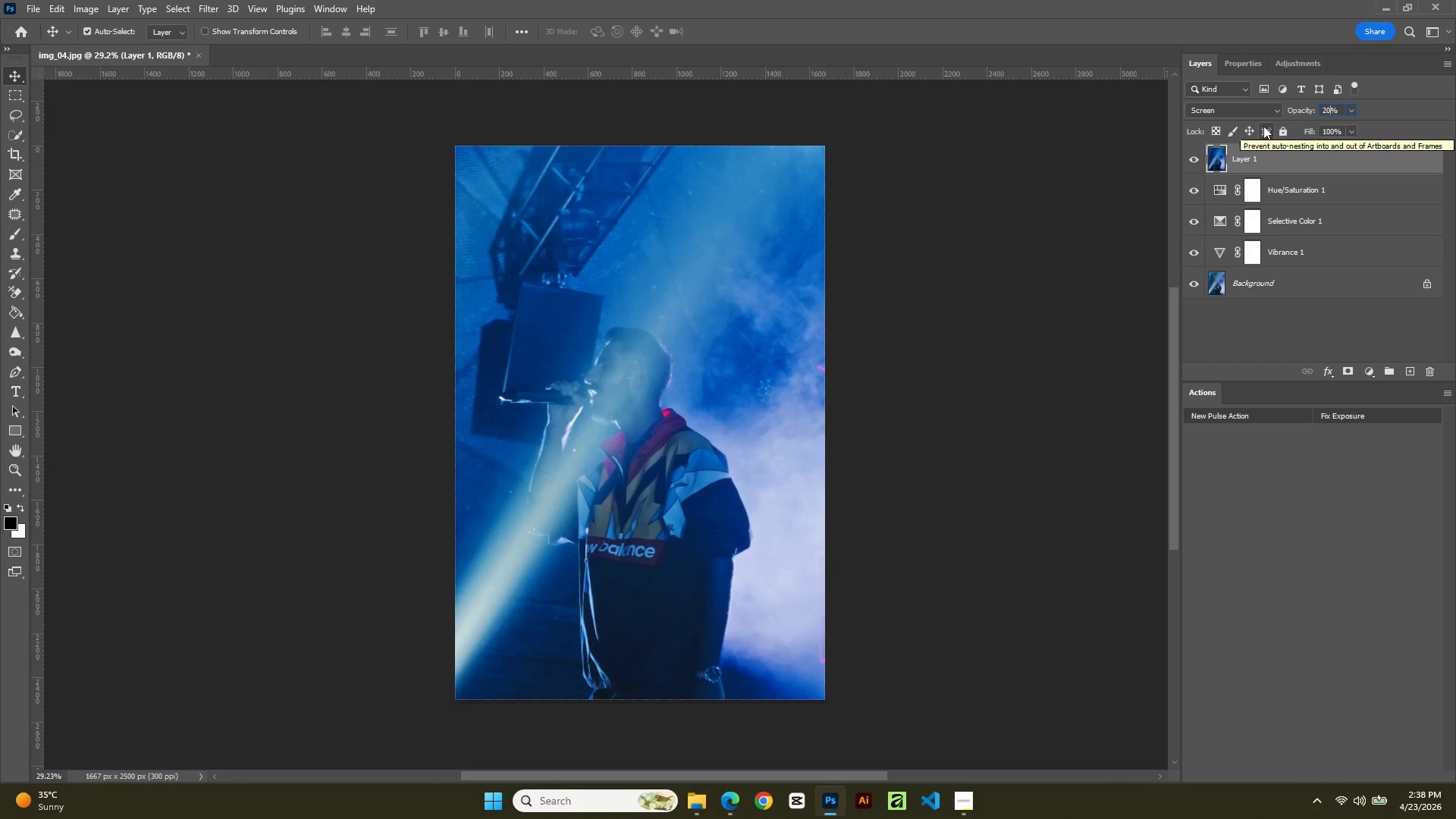 
key(NumpadEnter)
 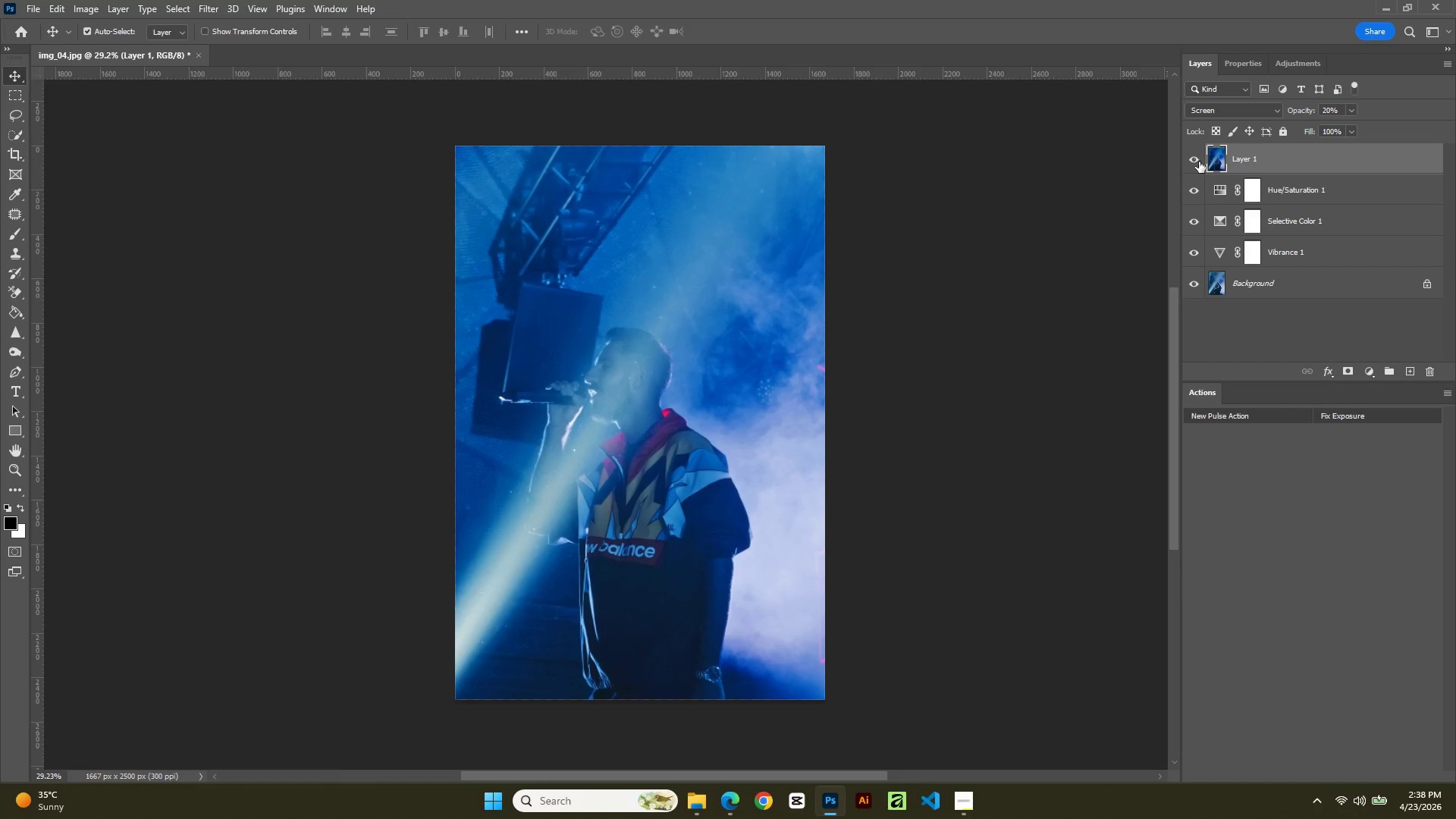 
left_click([1194, 158])
 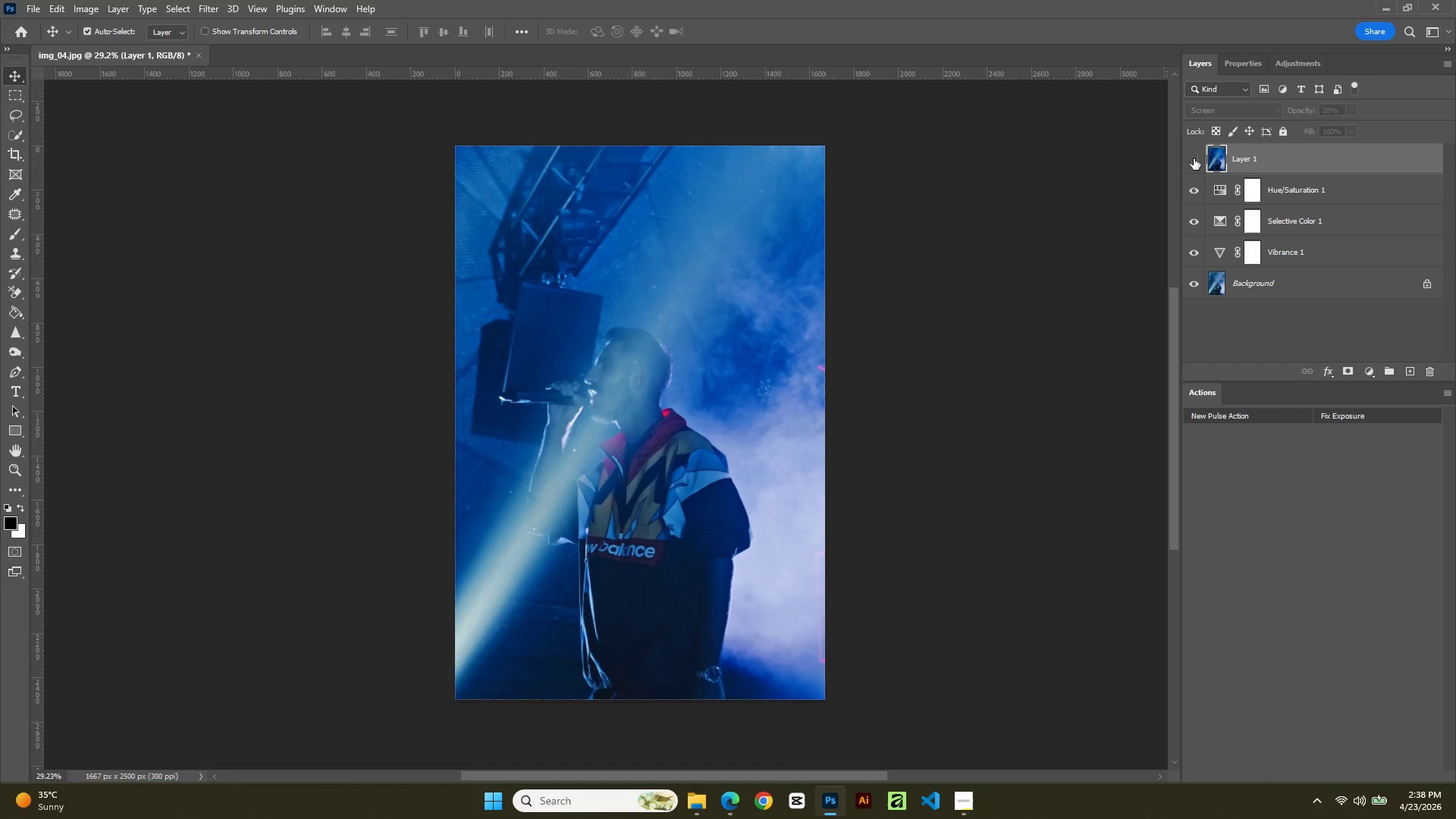 
left_click([1194, 158])
 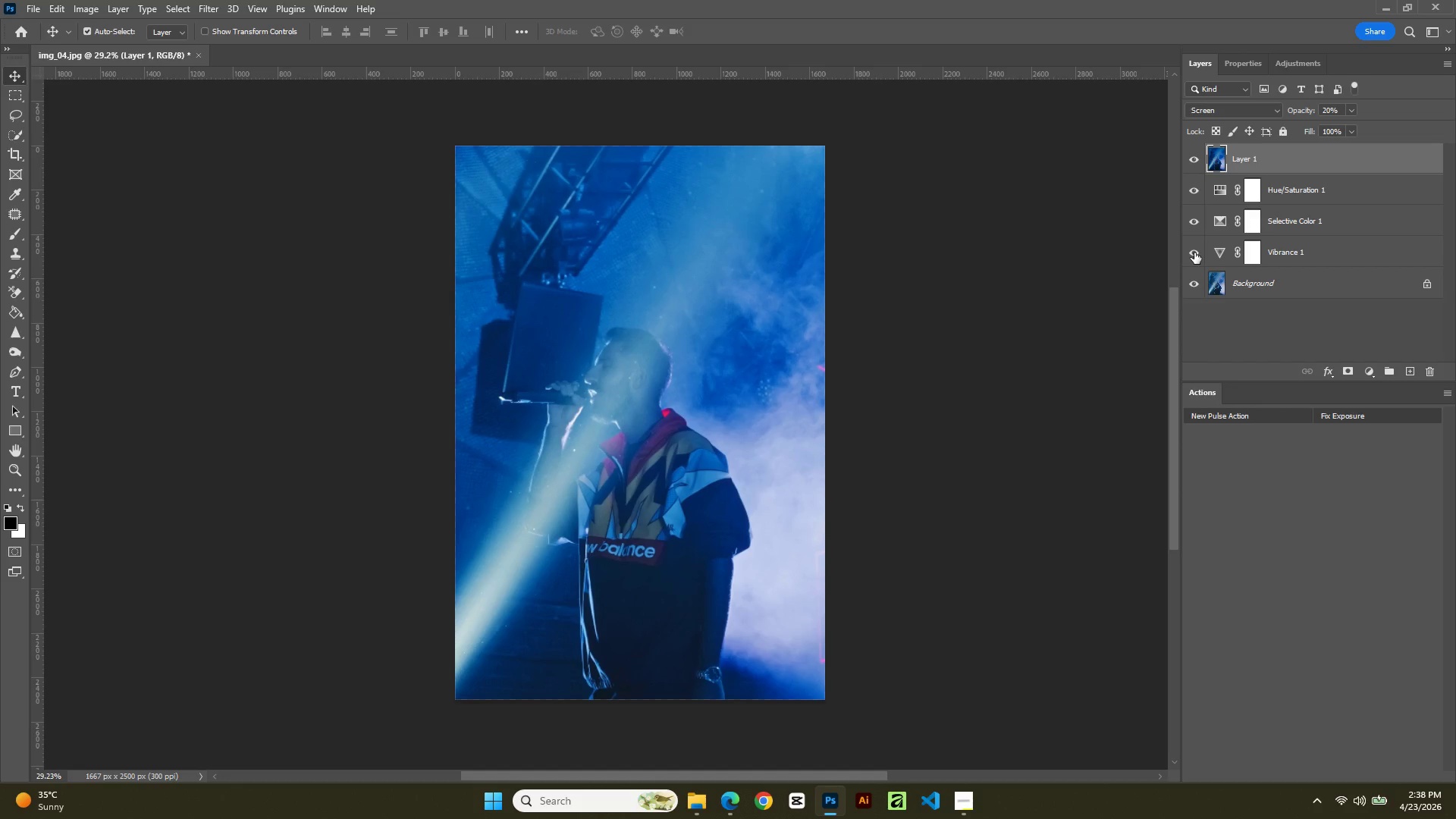 
left_click([1194, 253])
 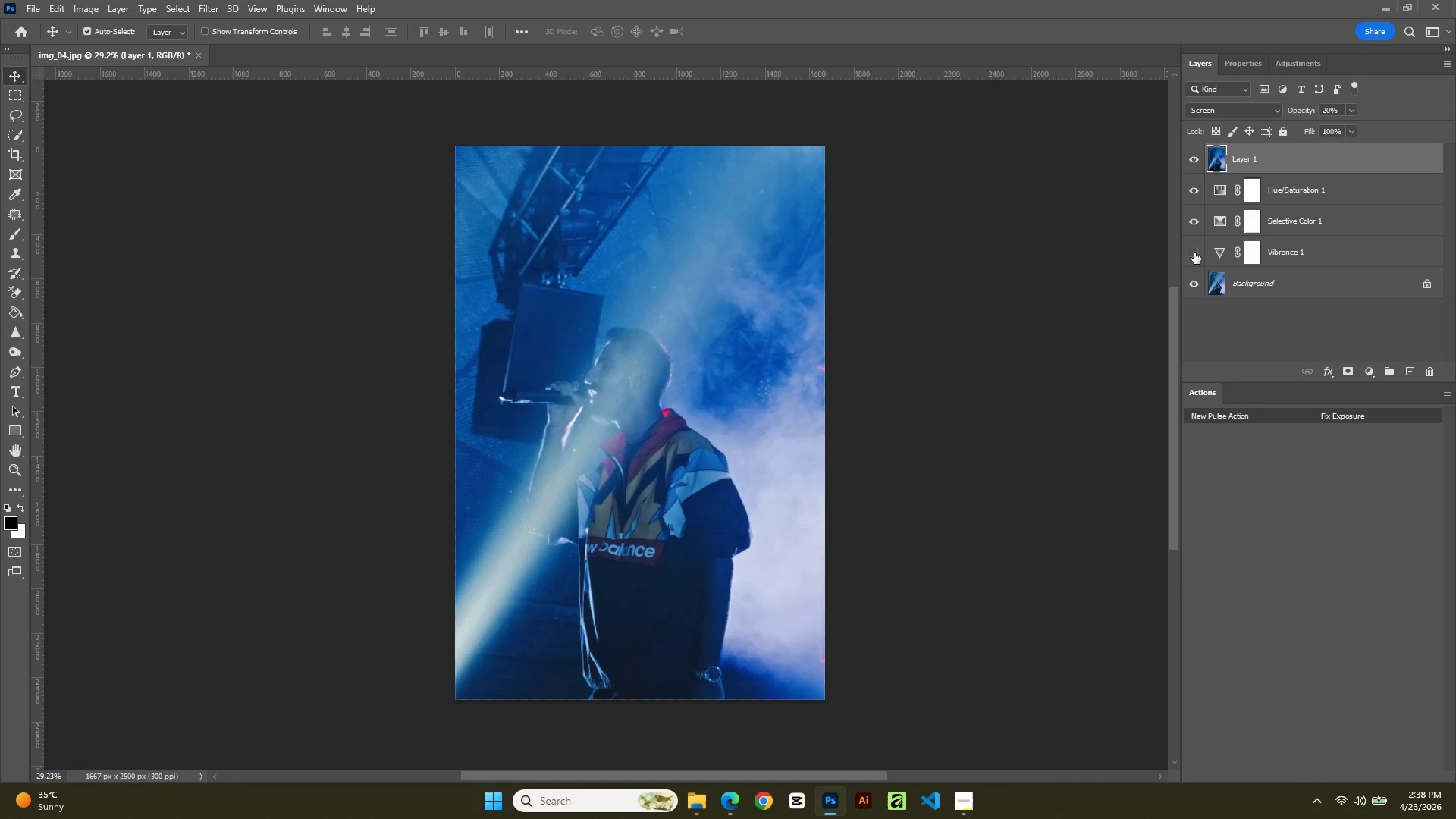 
left_click([1194, 253])
 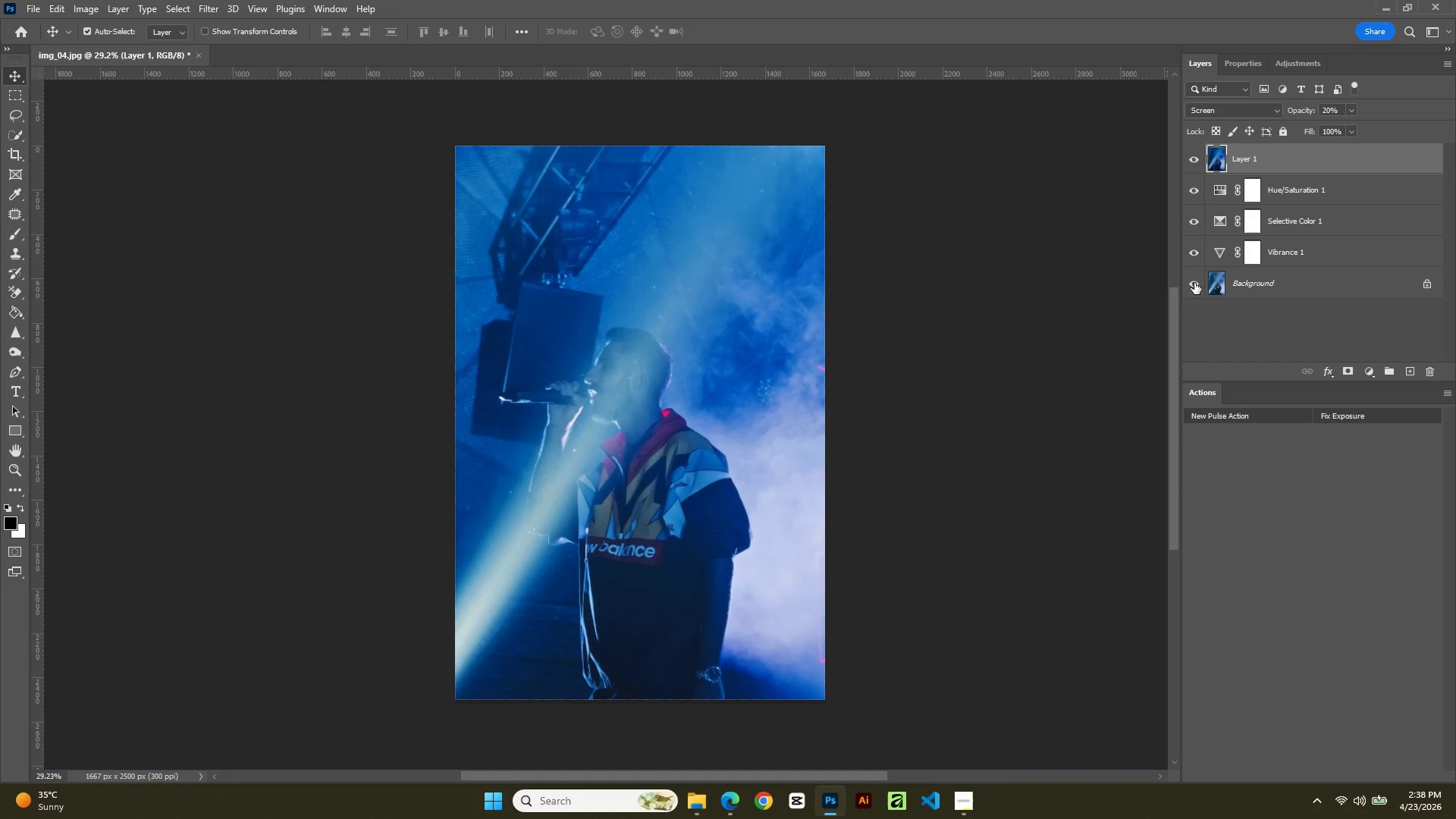 
left_click([1194, 283])
 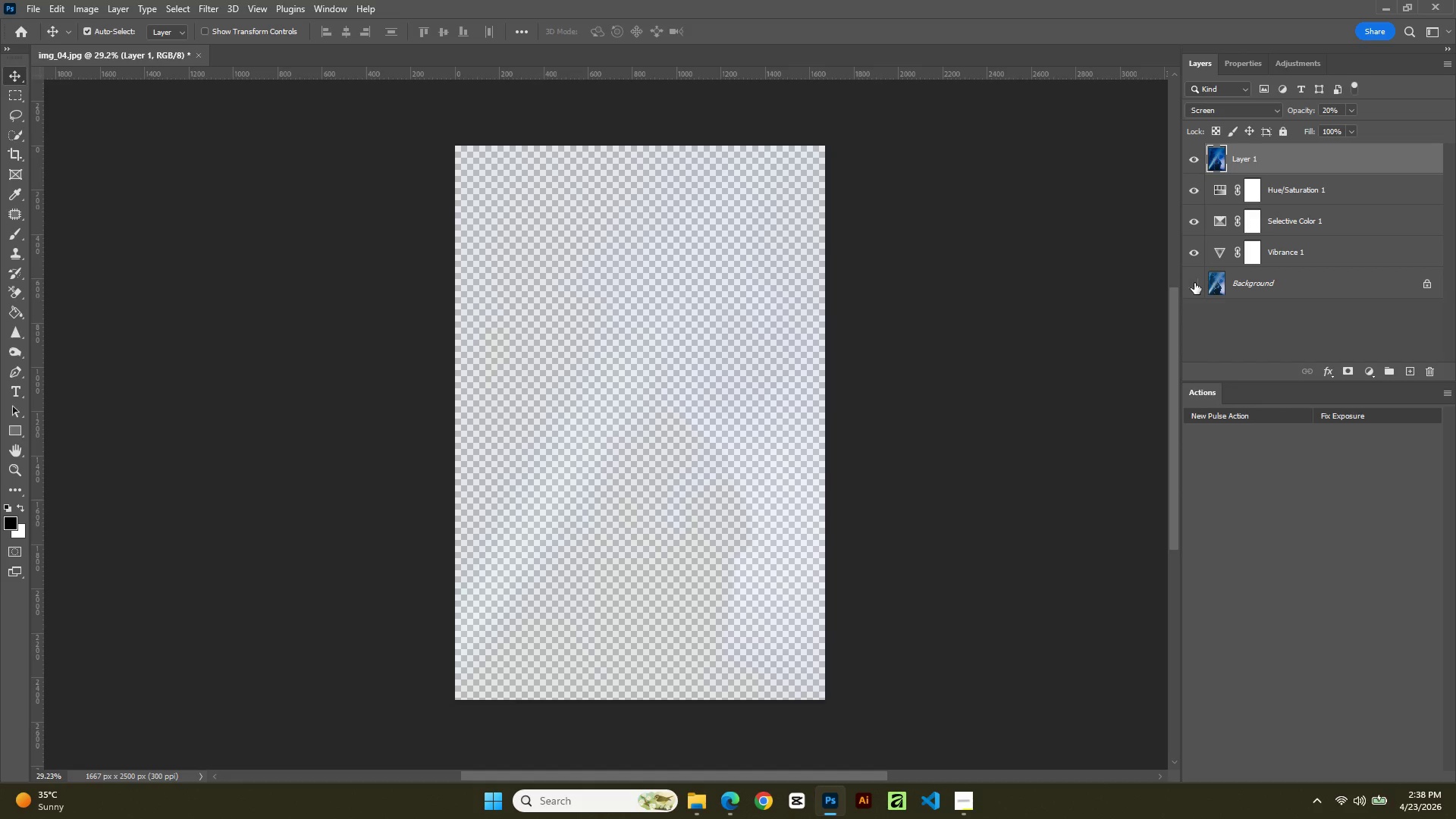 
left_click([1194, 283])
 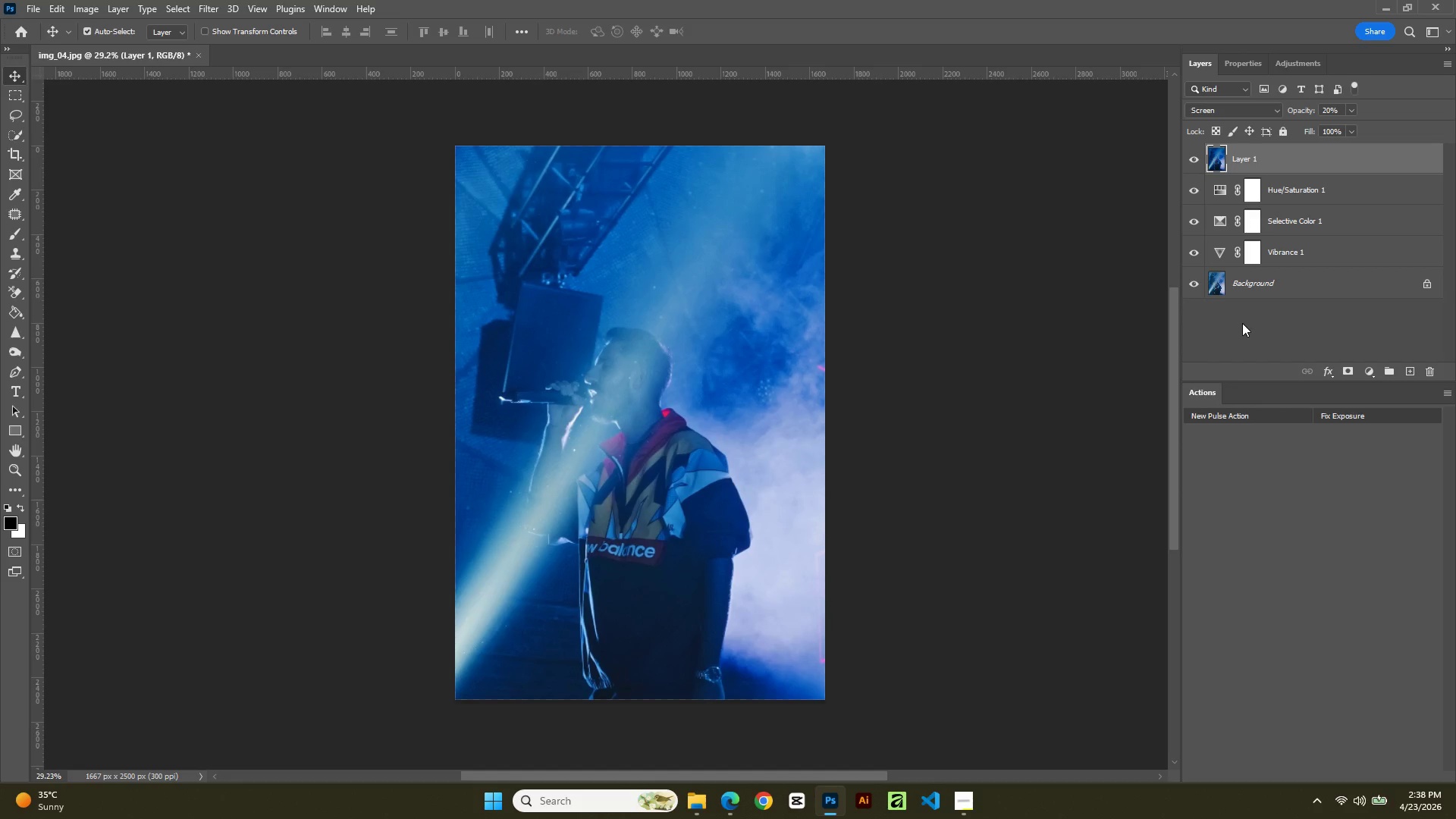 
key(Control+Z)
 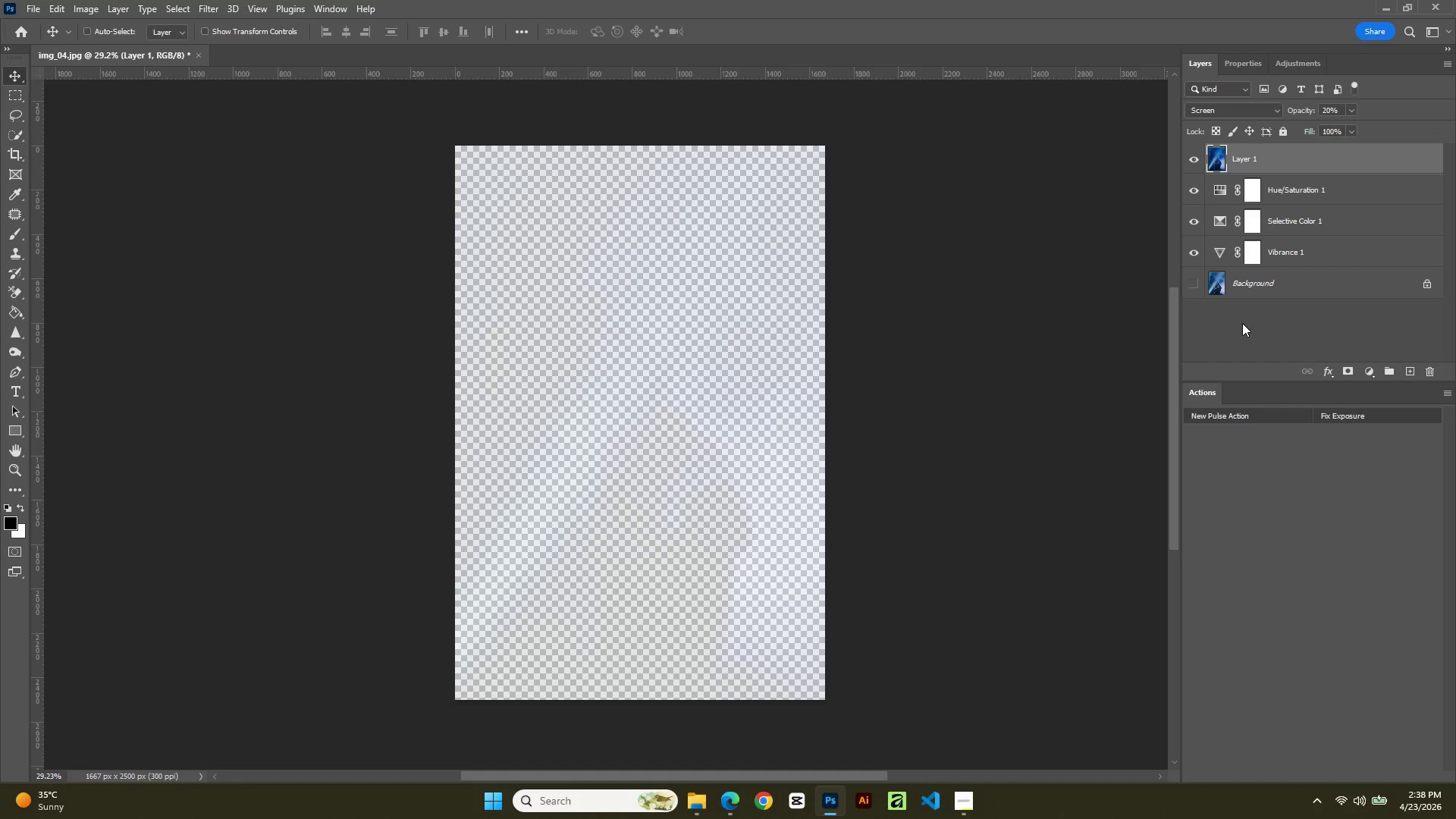 
key(Control+Z)
 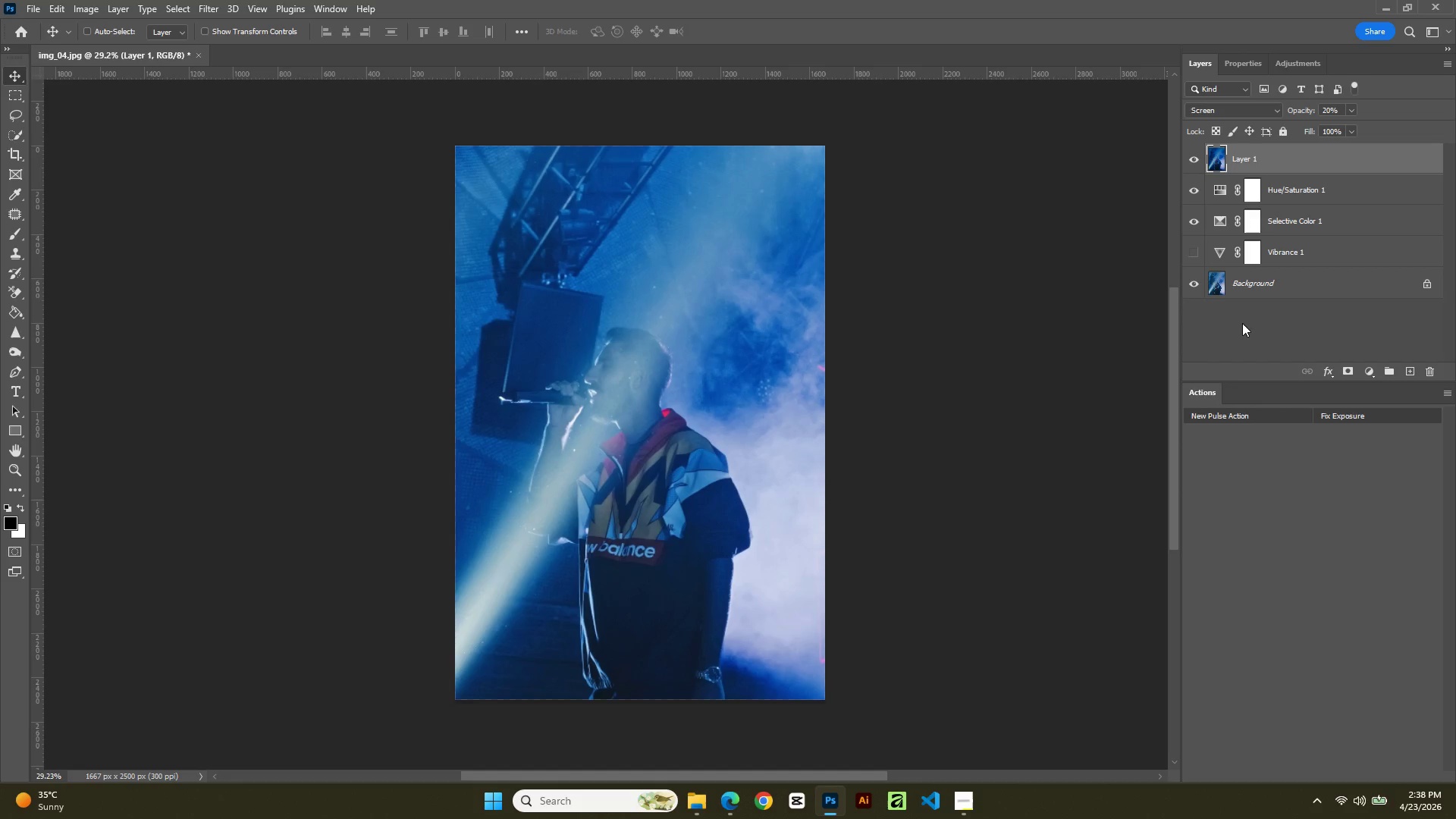 
key(Control+Z)
 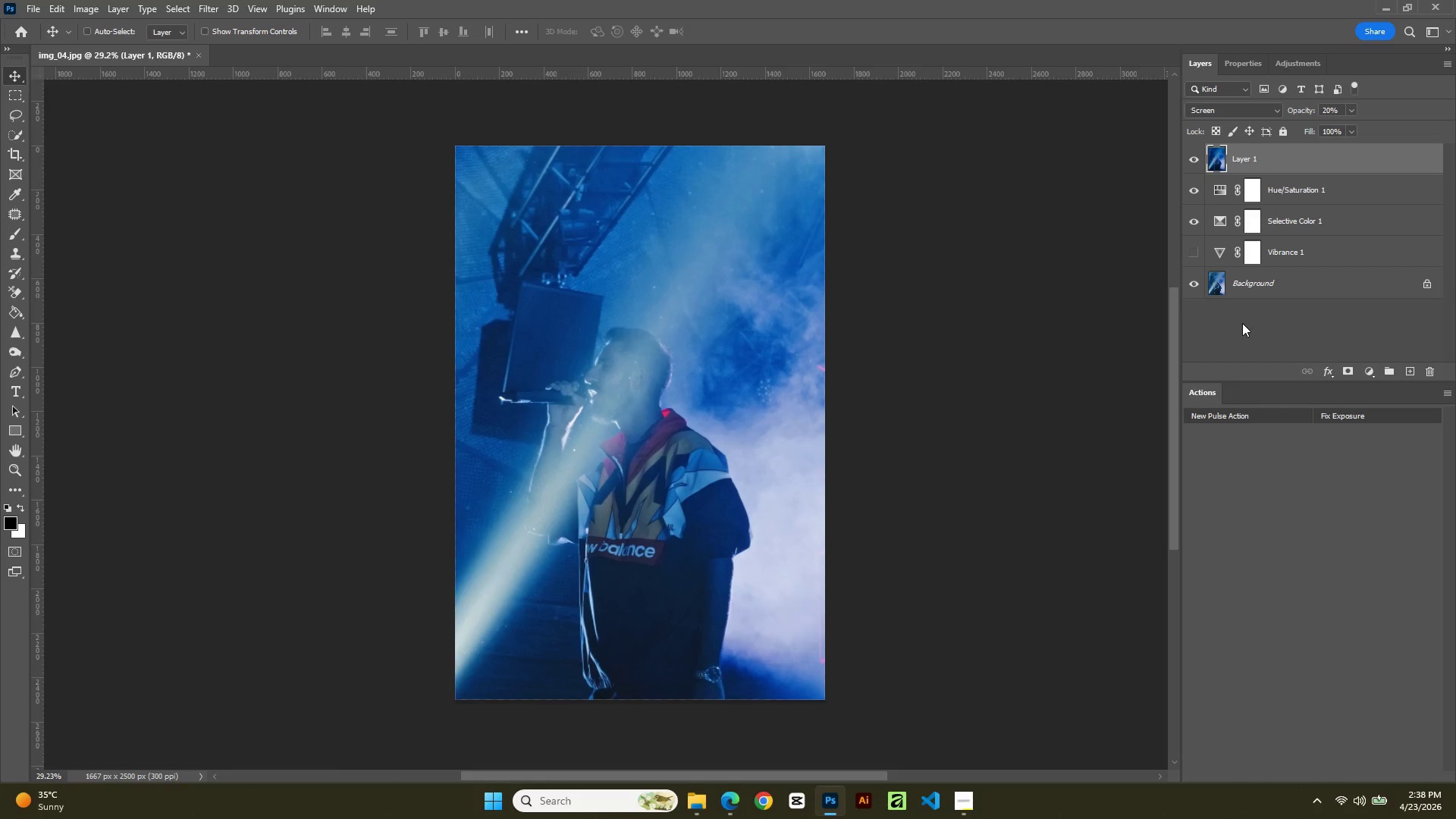 
key(Control+Z)
 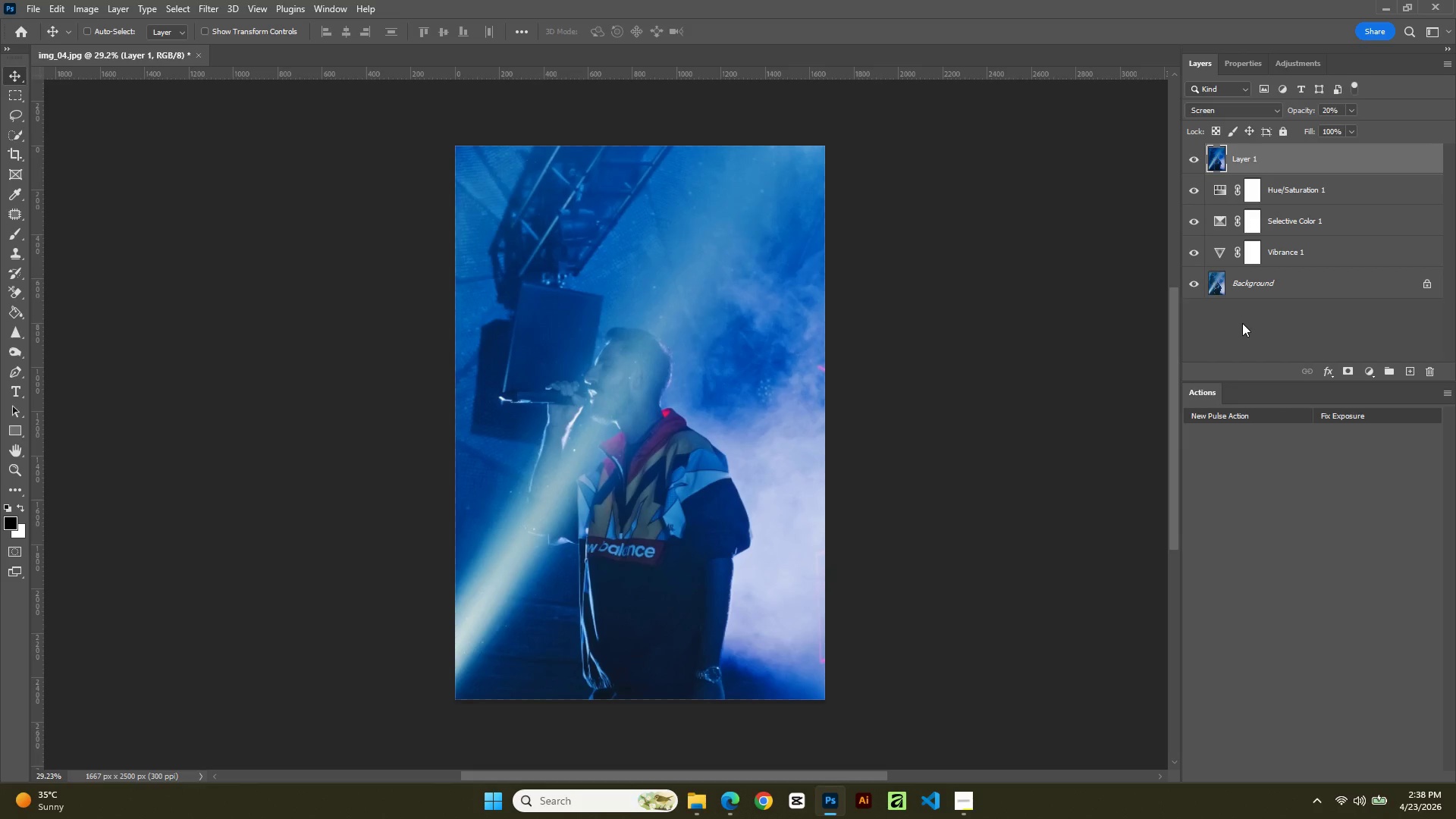 
key(Control+Z)
 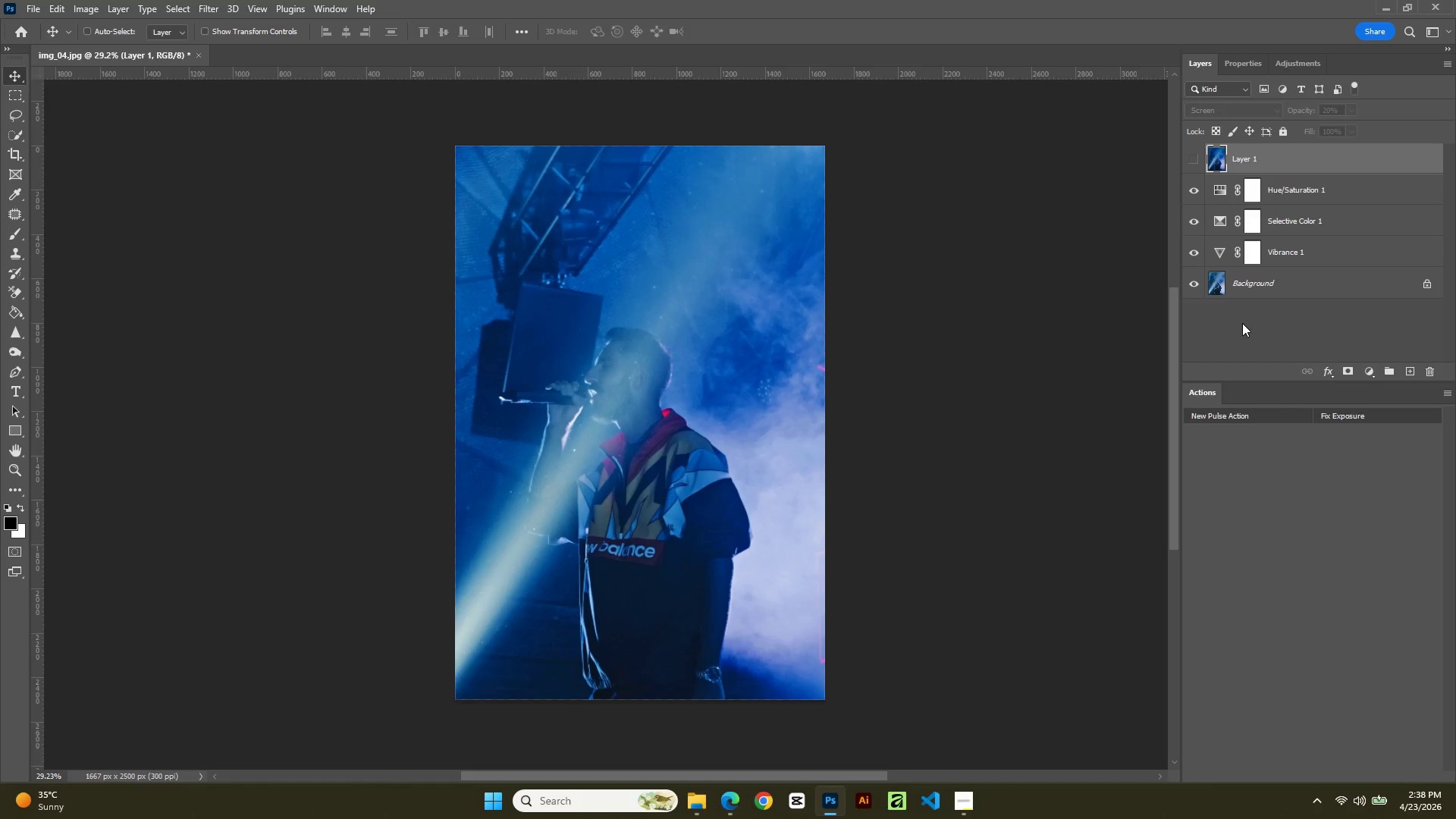 
key(Control+Z)
 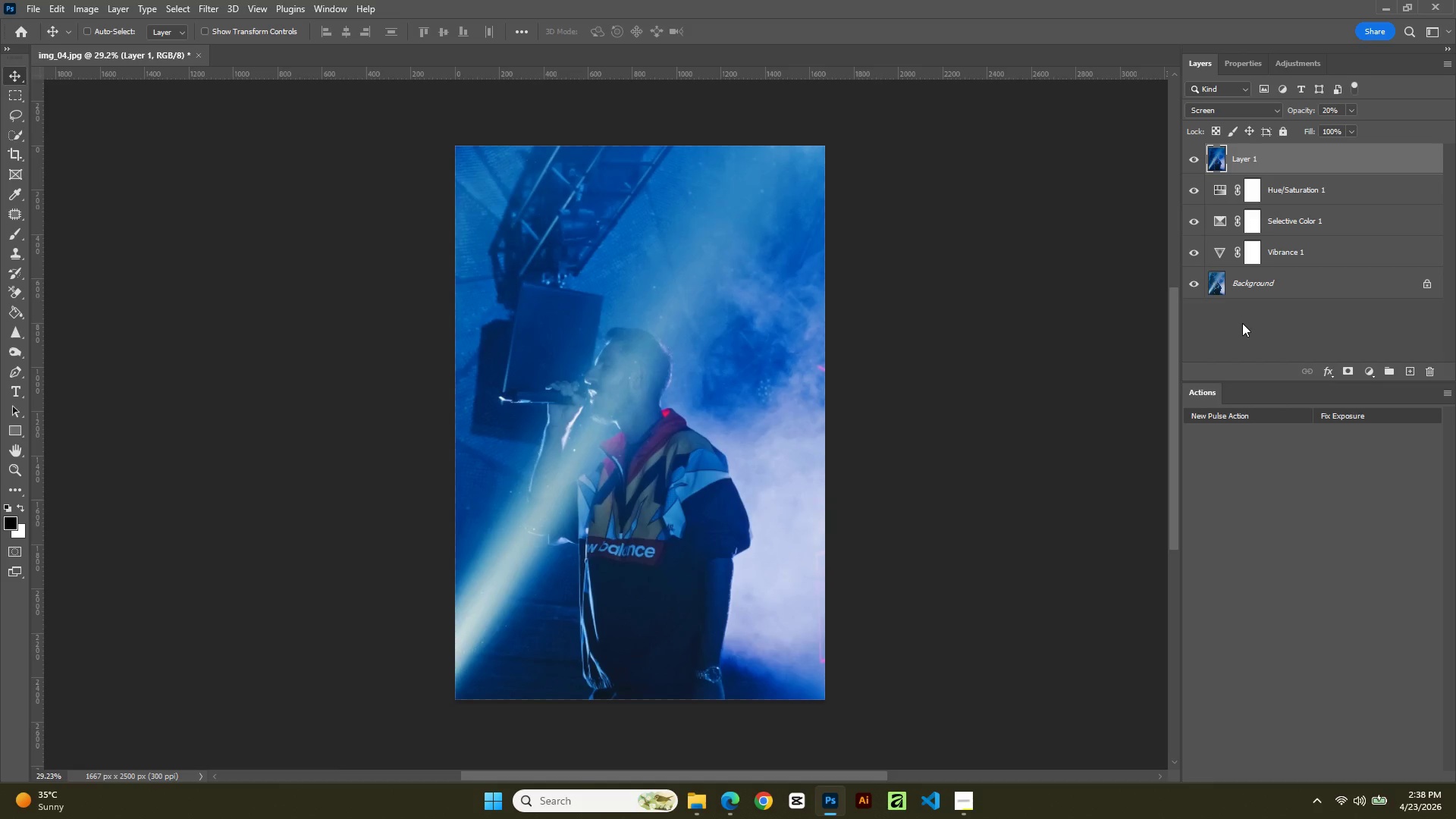 
key(Control+Z)
 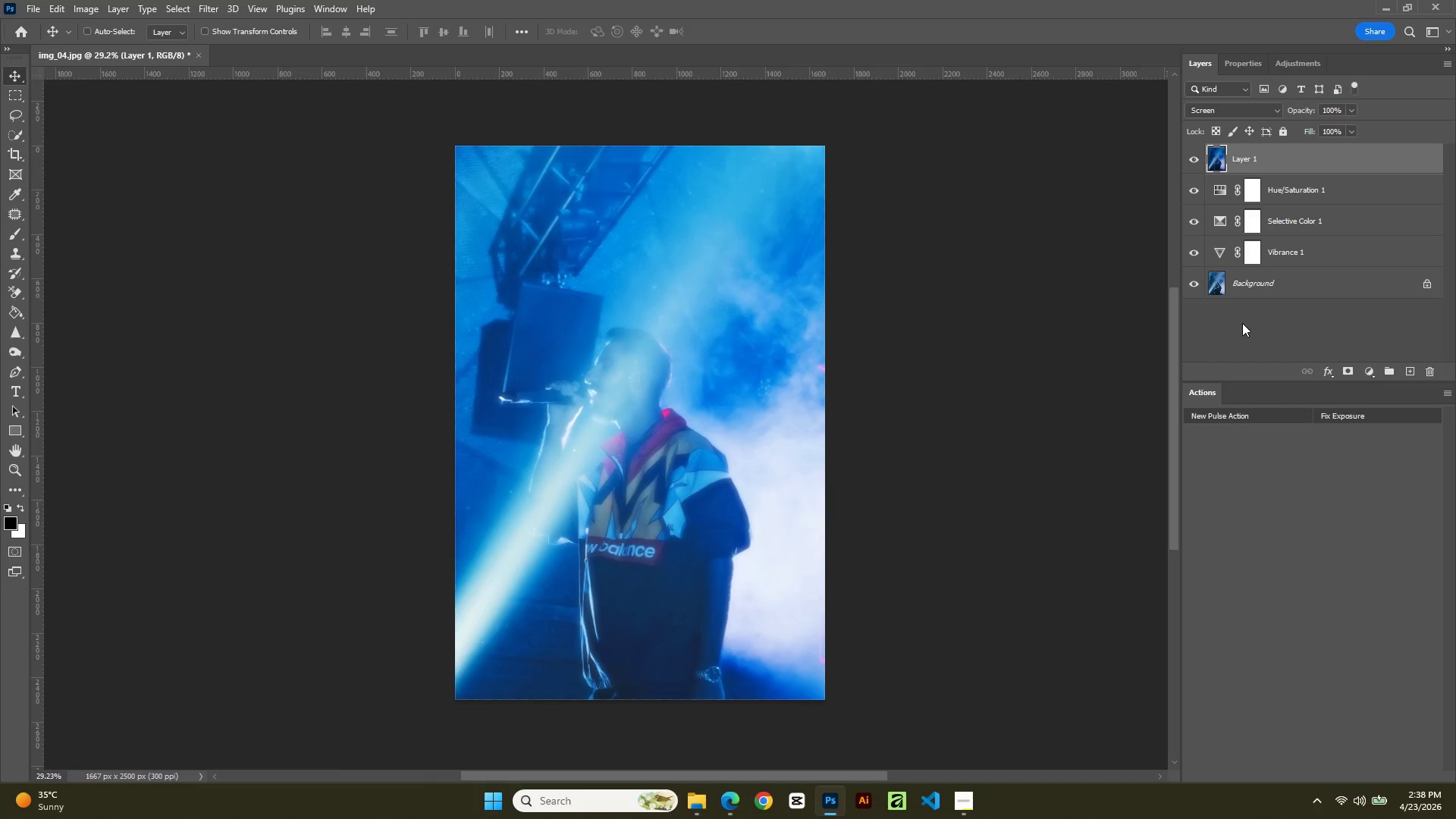 
key(Control+Z)
 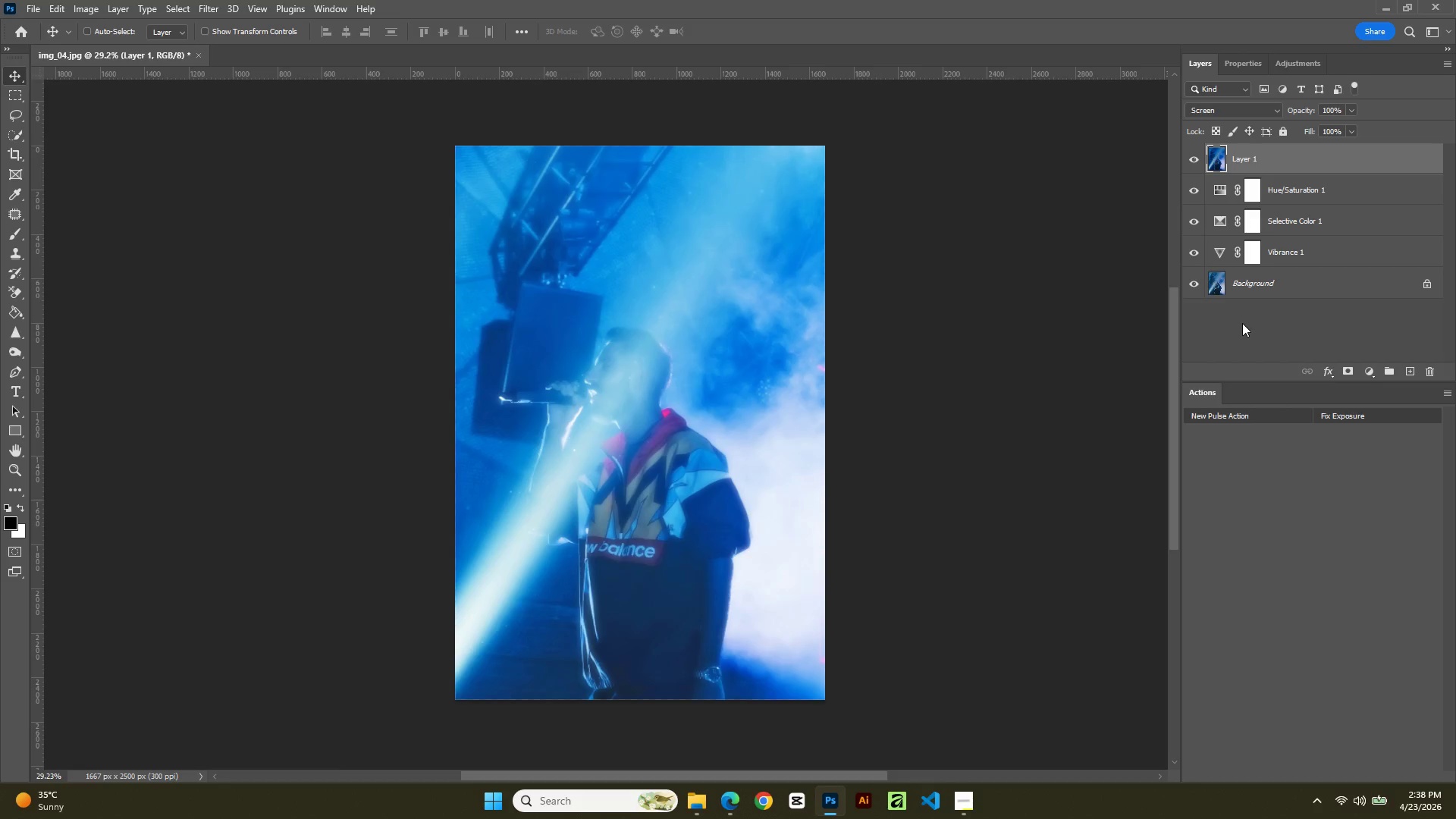 
key(Control+Z)
 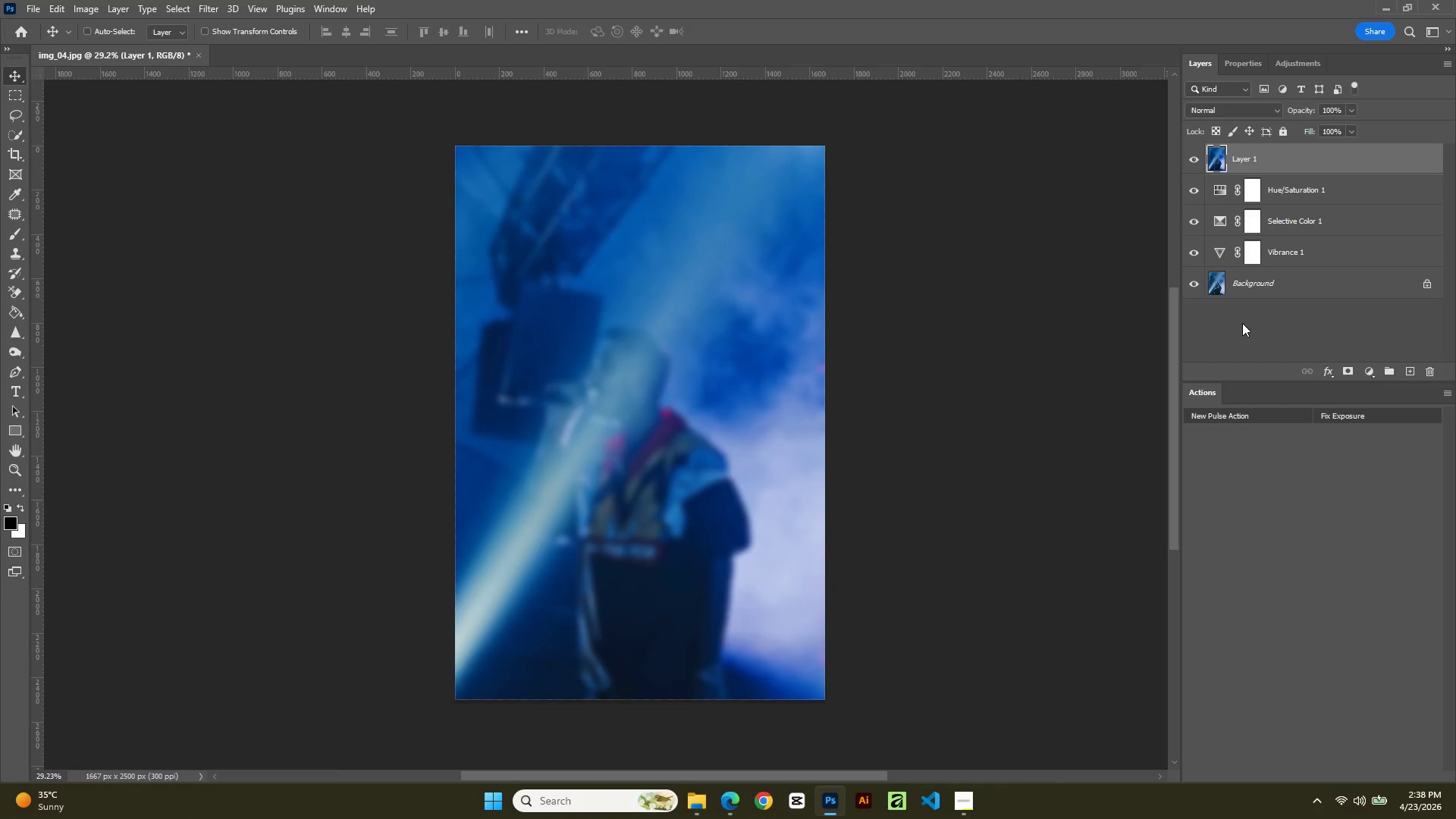 
key(Control+Z)
 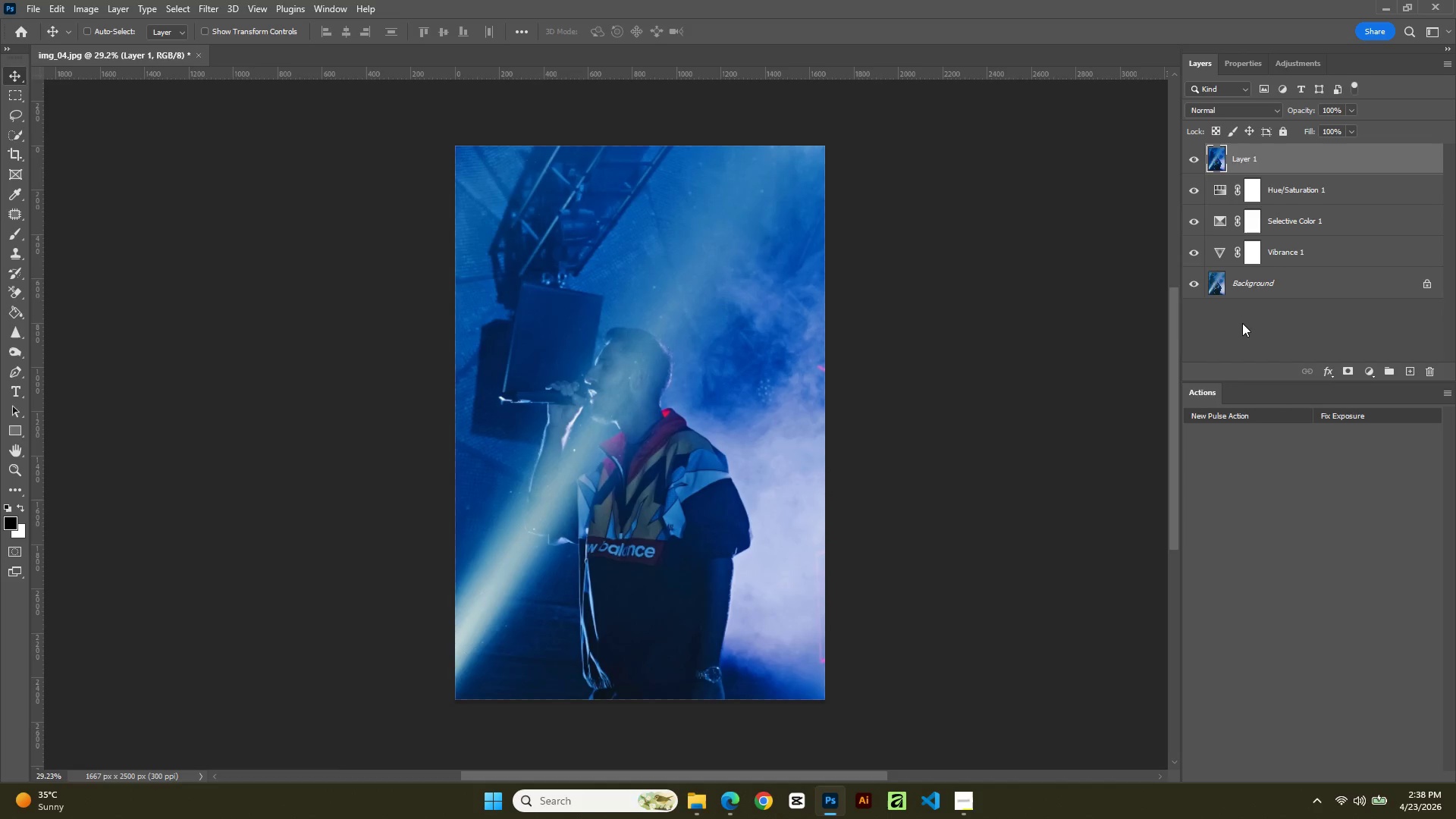 
key(Control+Z)
 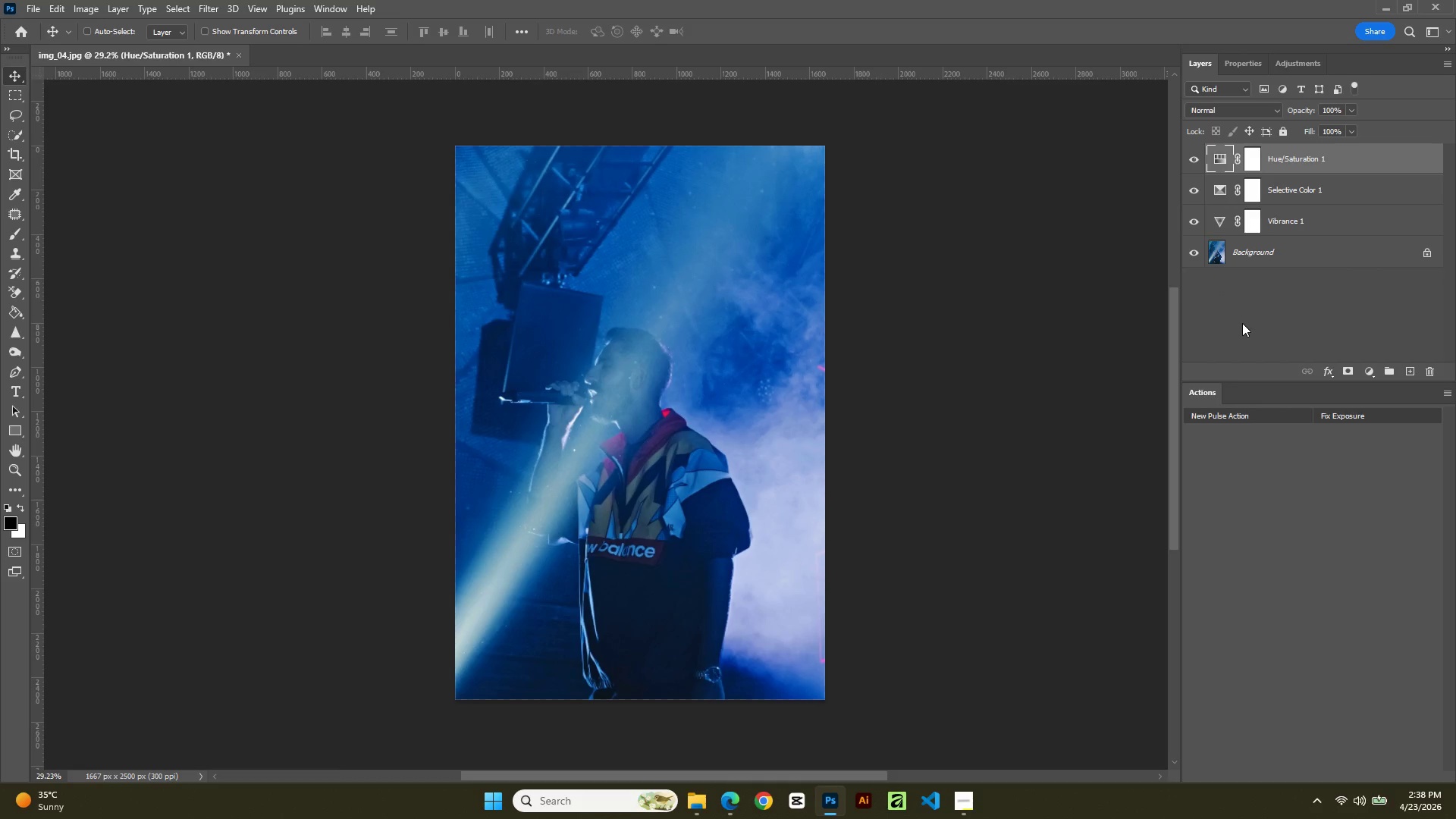 
key(Control+Z)
 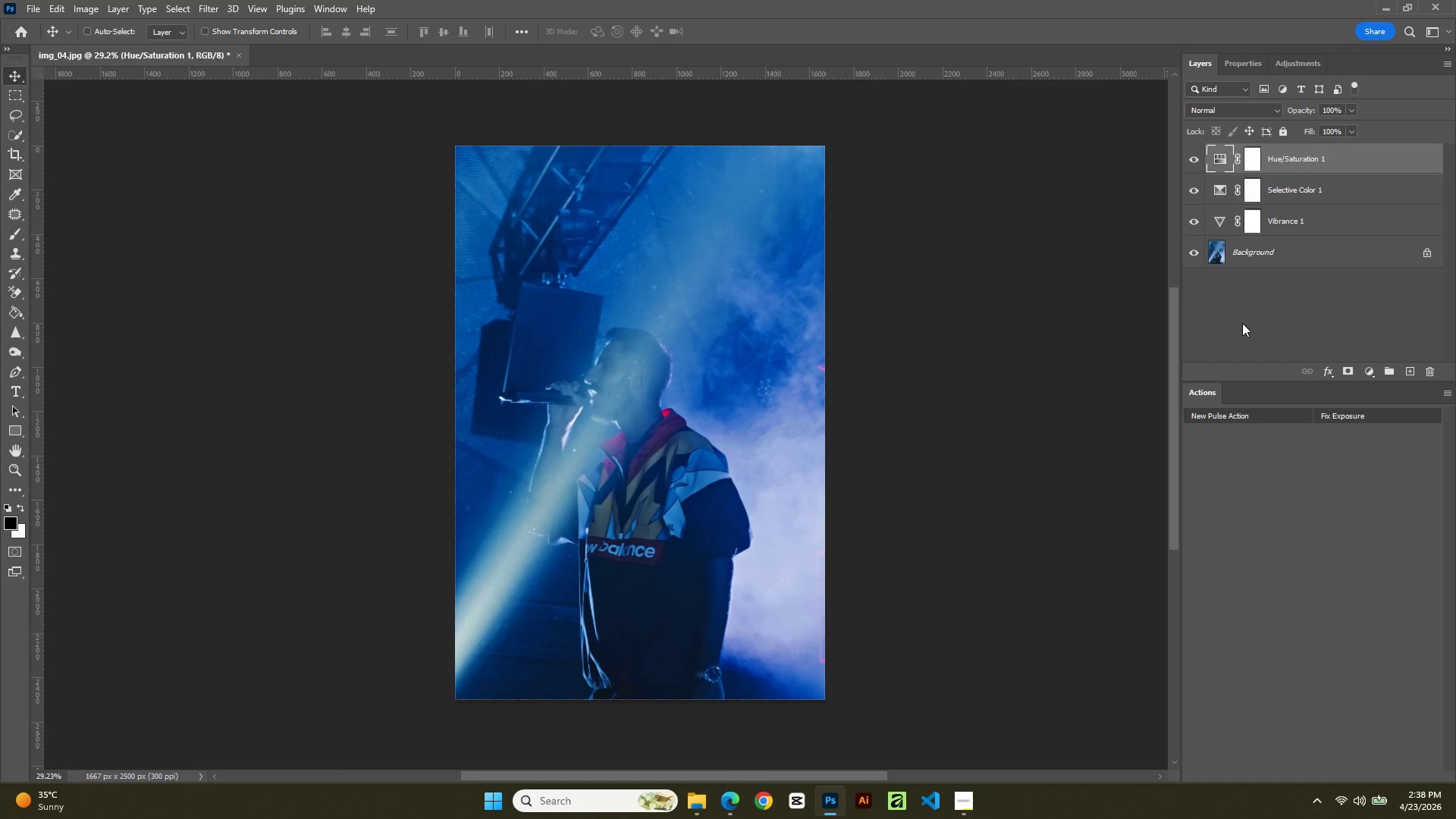 
key(Control+Z)
 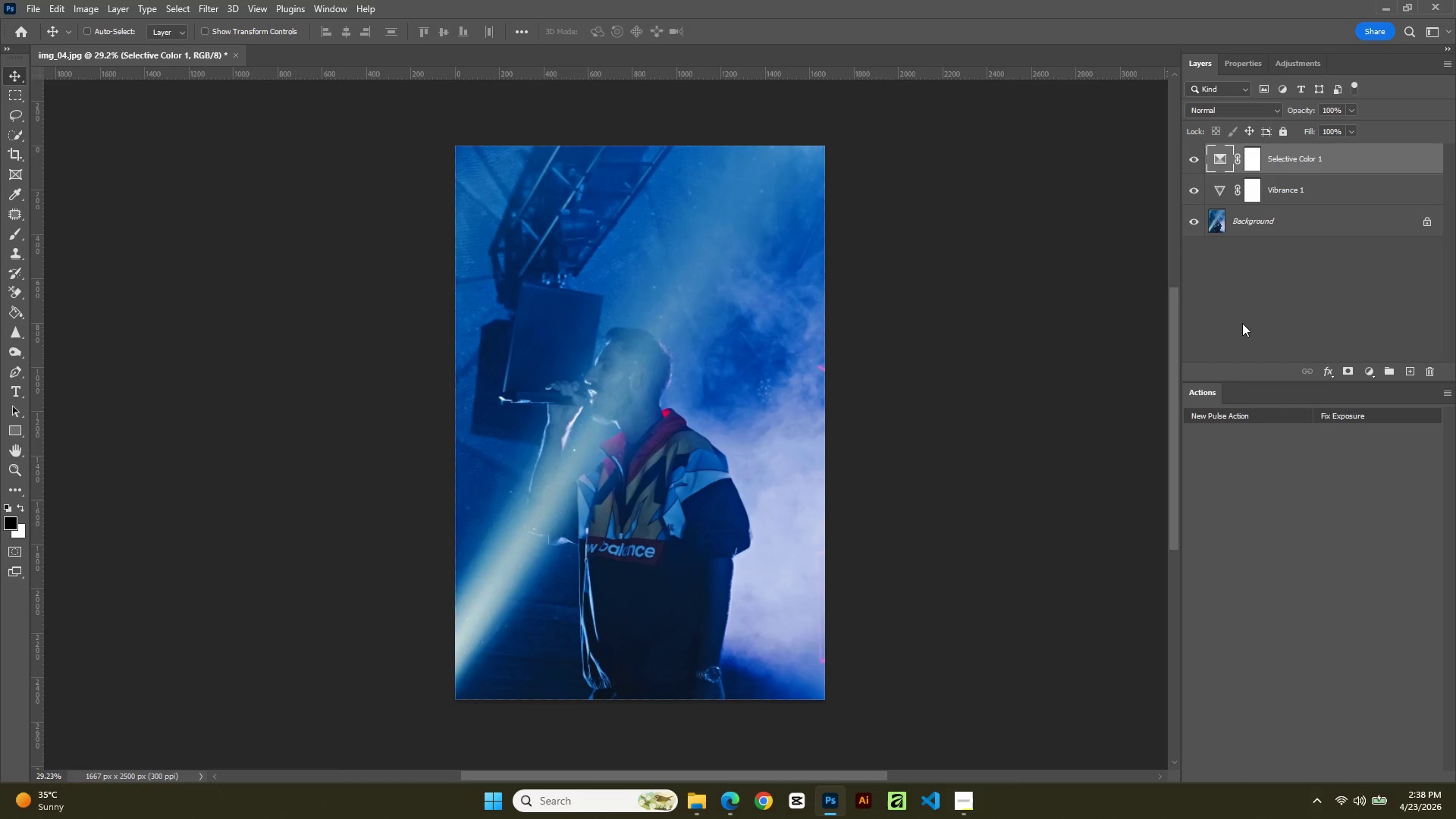 
key(Control+Z)
 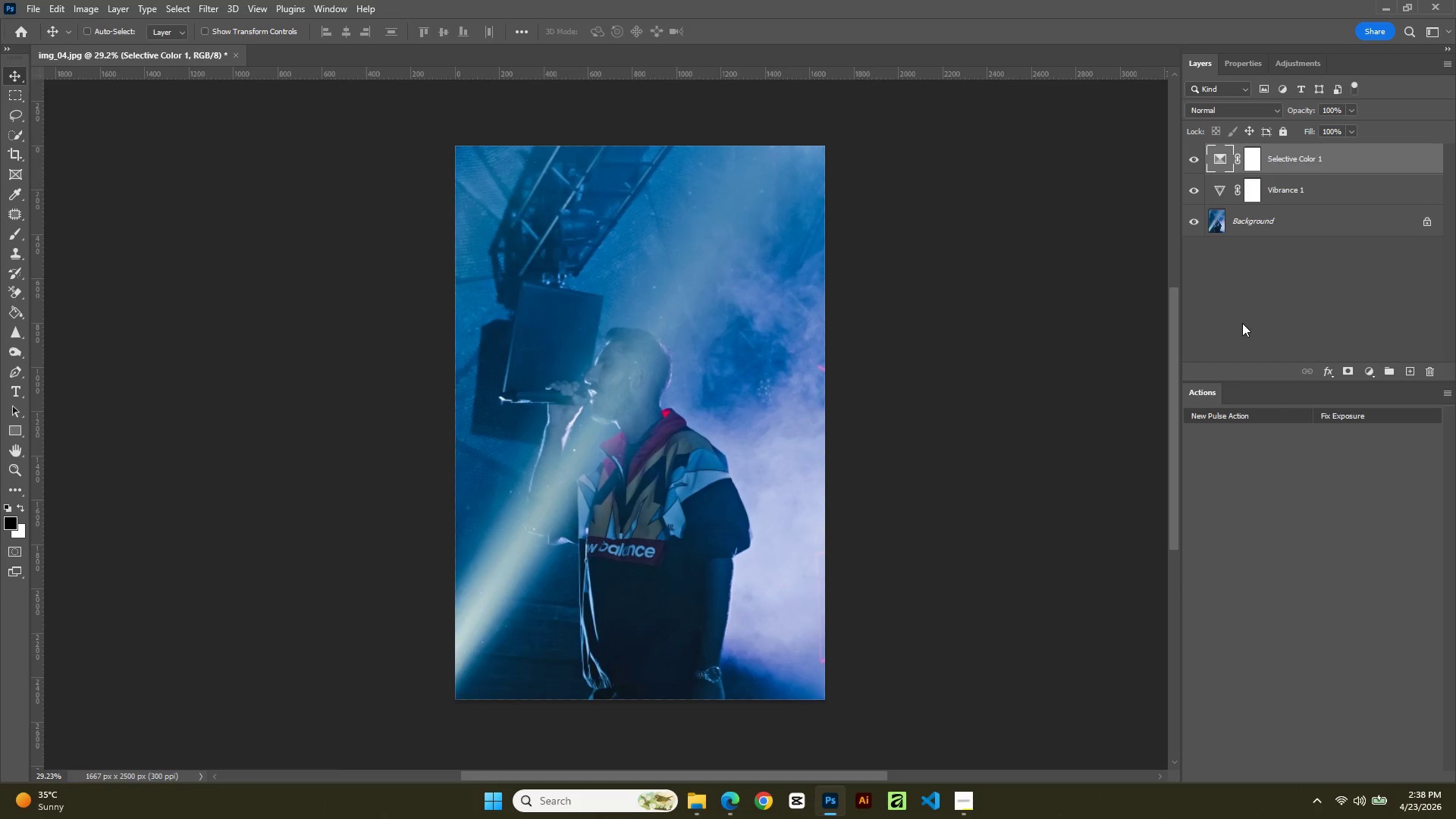 
key(Control+Z)
 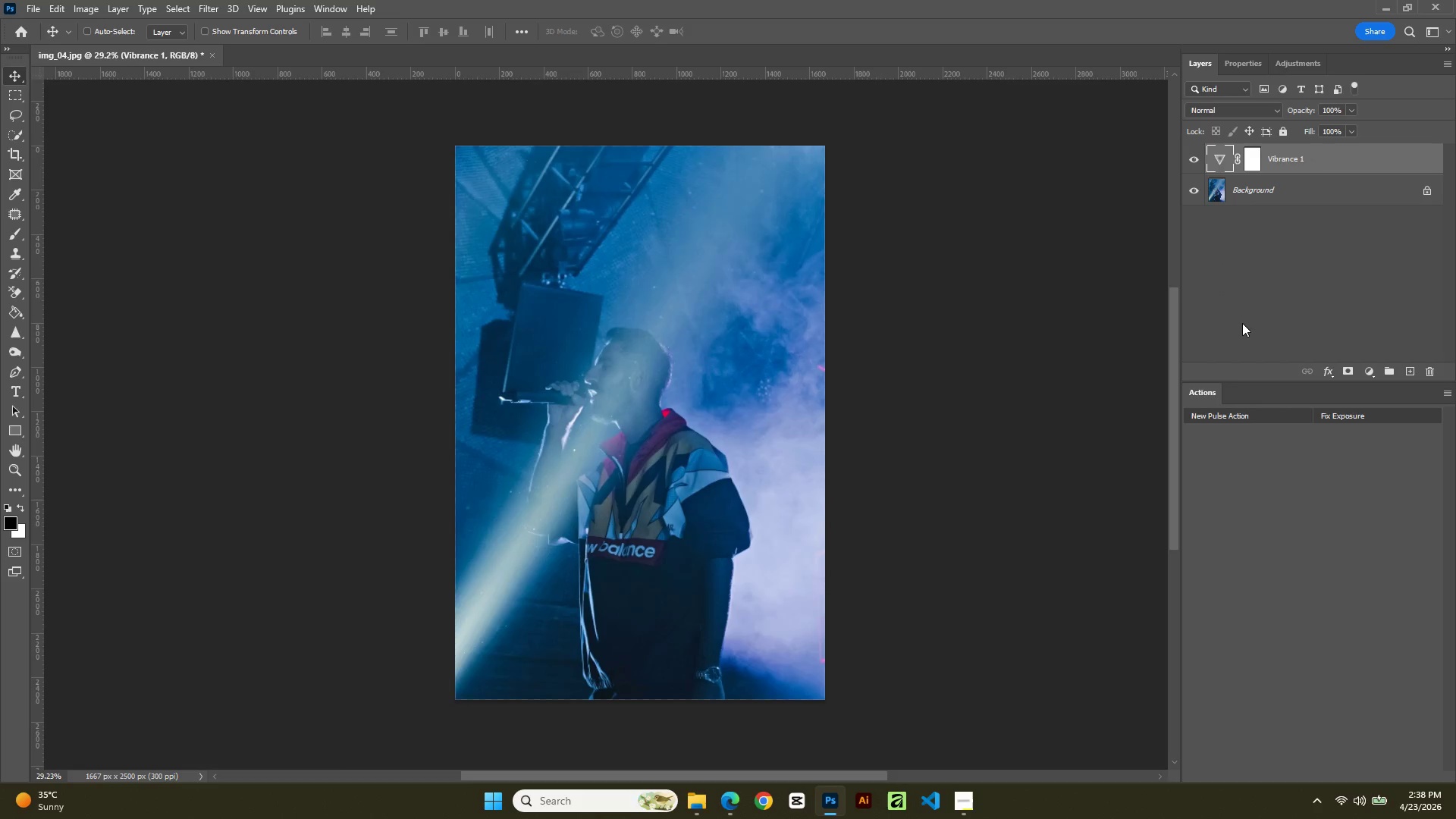 
key(Control+Z)
 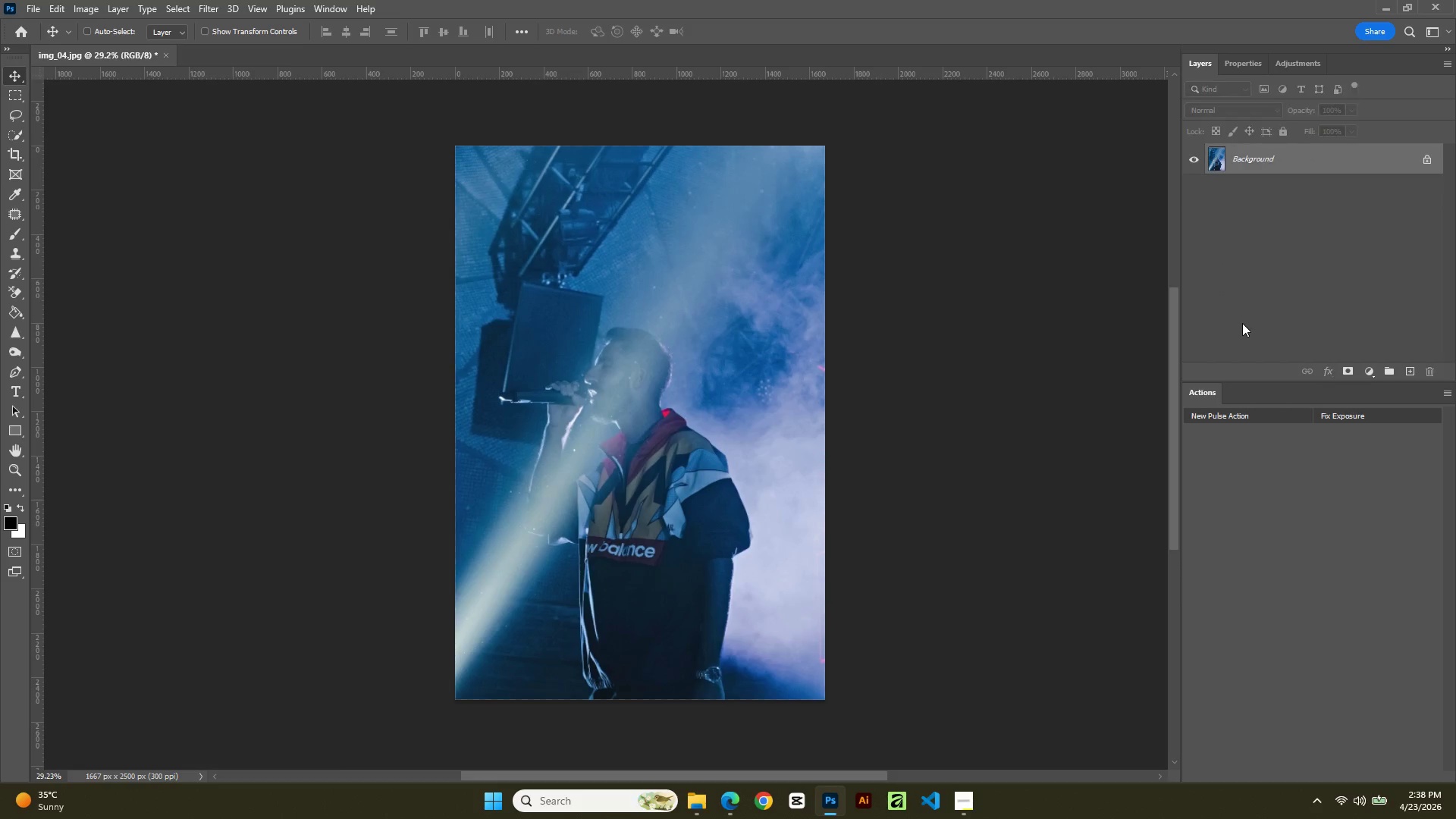 
key(Control+Z)
 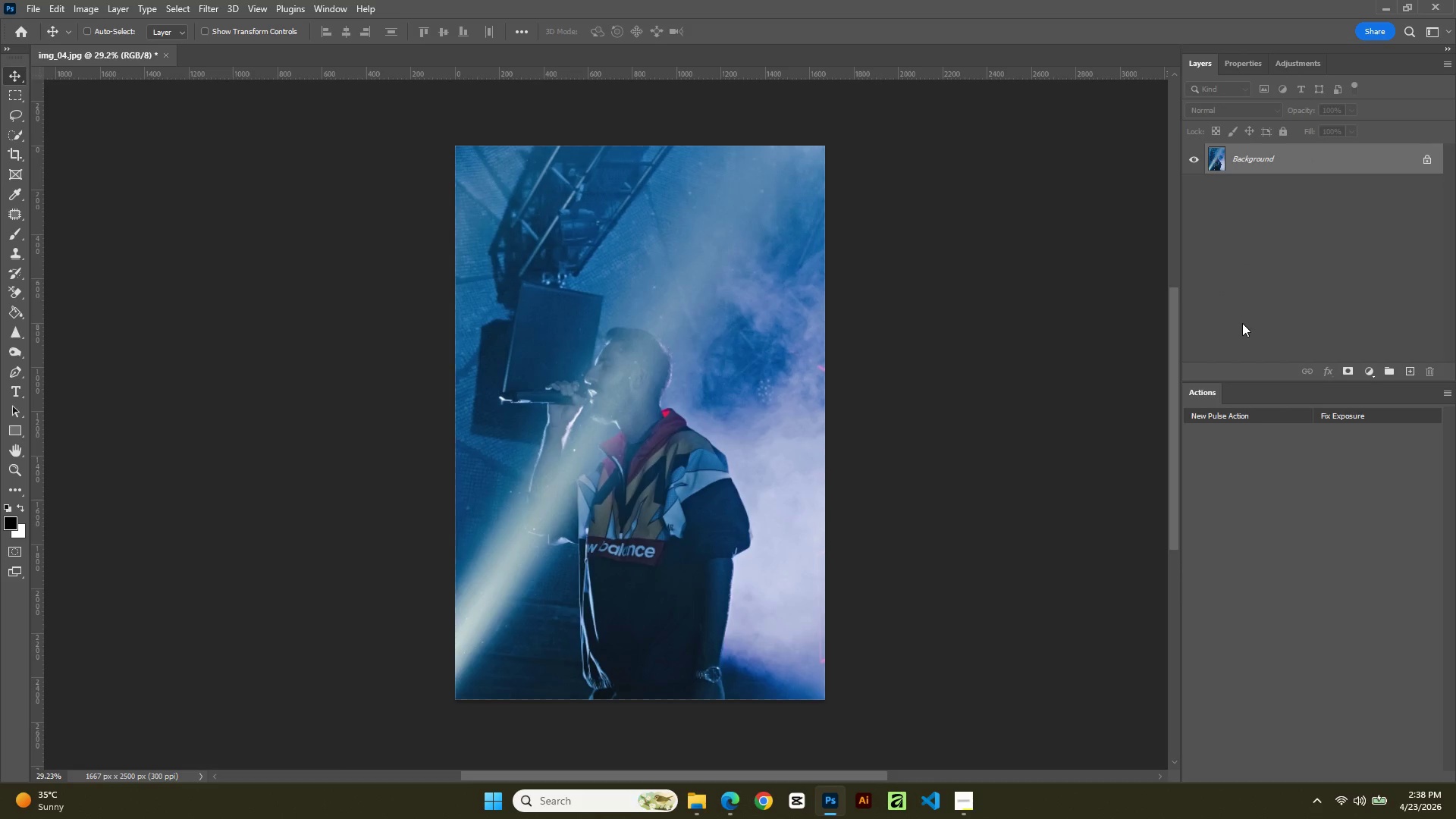 
key(Control+Z)
 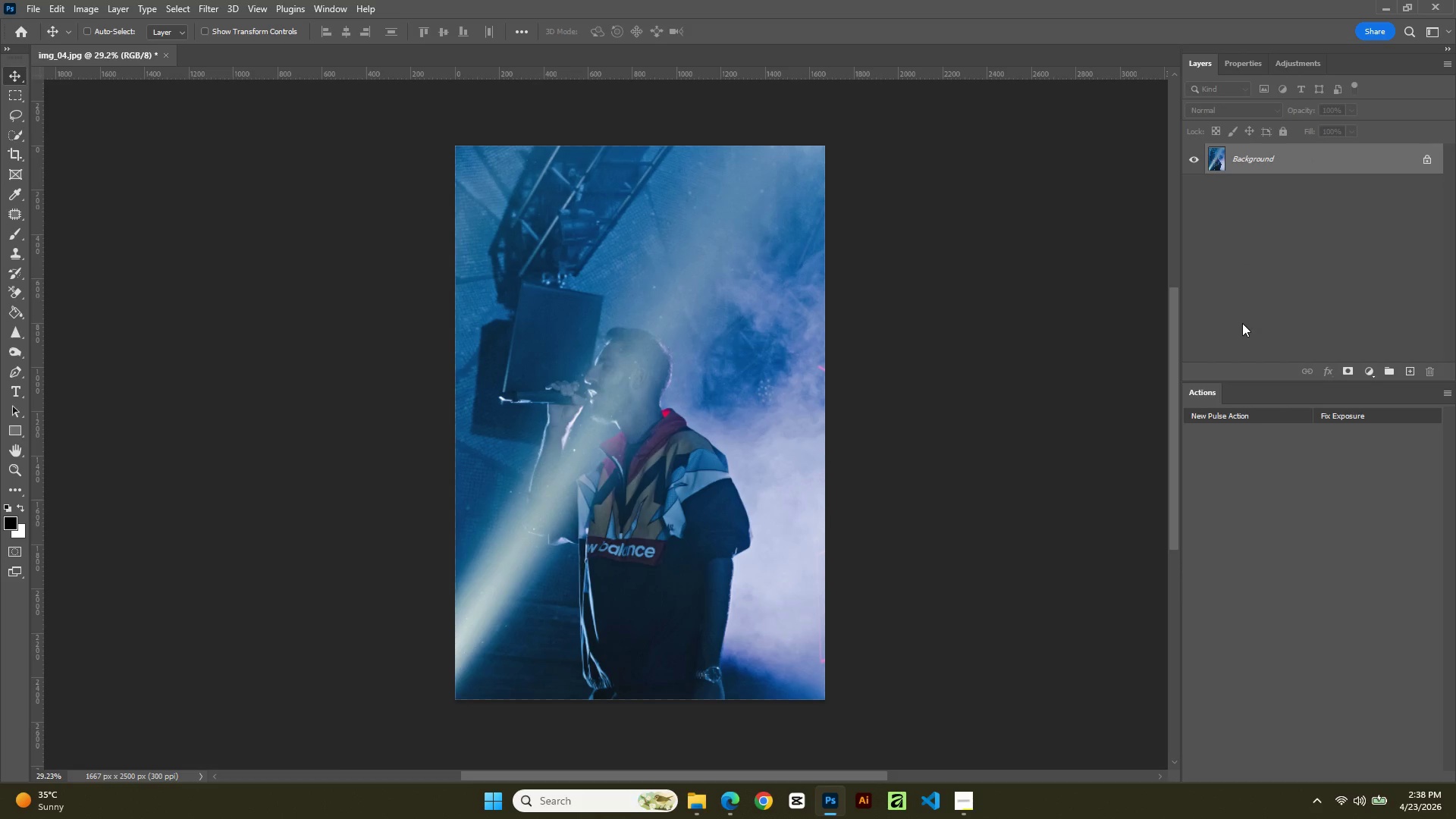 
key(Control+Z)
 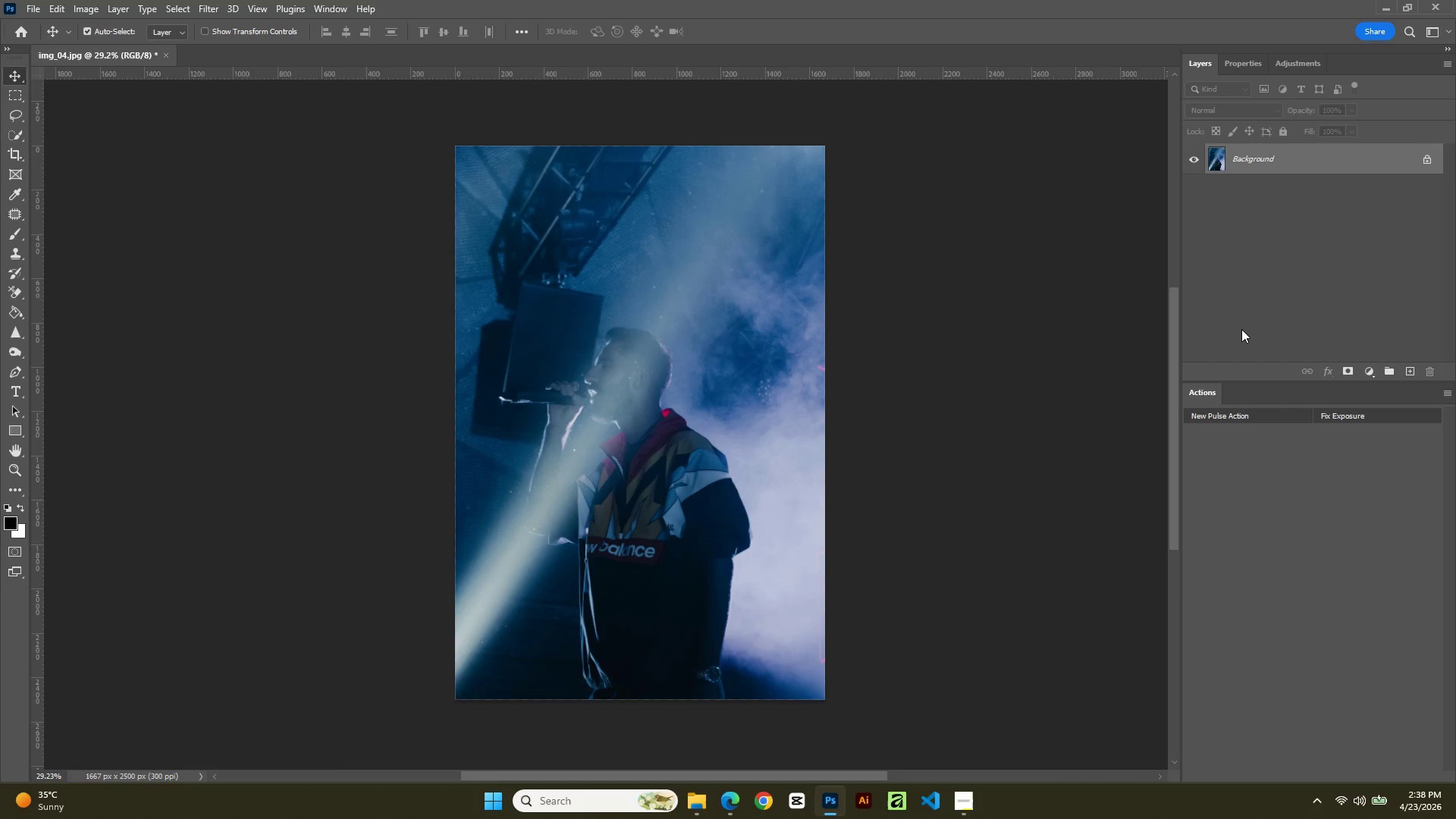 
scroll: coordinate [614, 534], scroll_direction: up, amount: 7.0
 